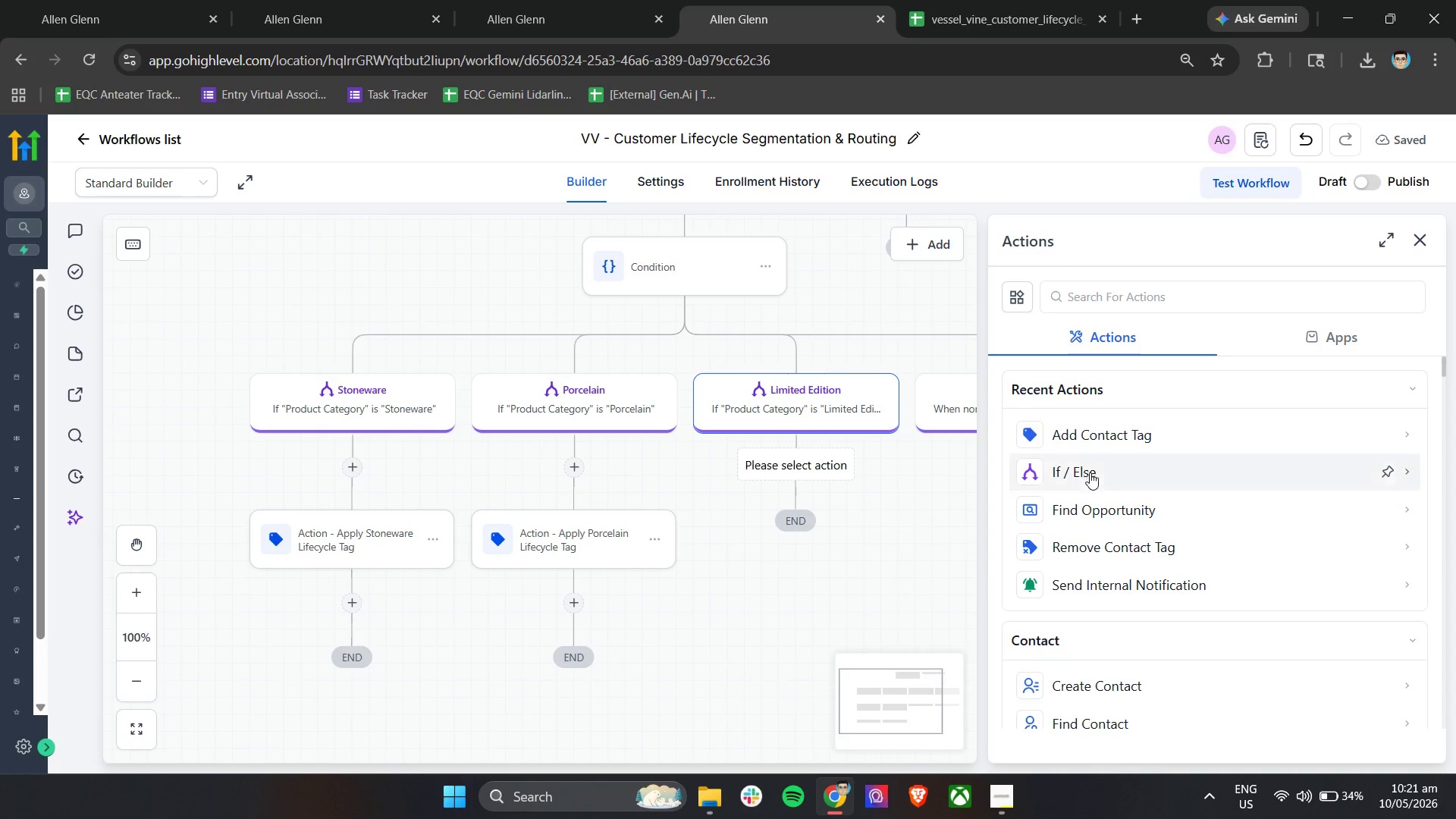 
left_click([1146, 432])
 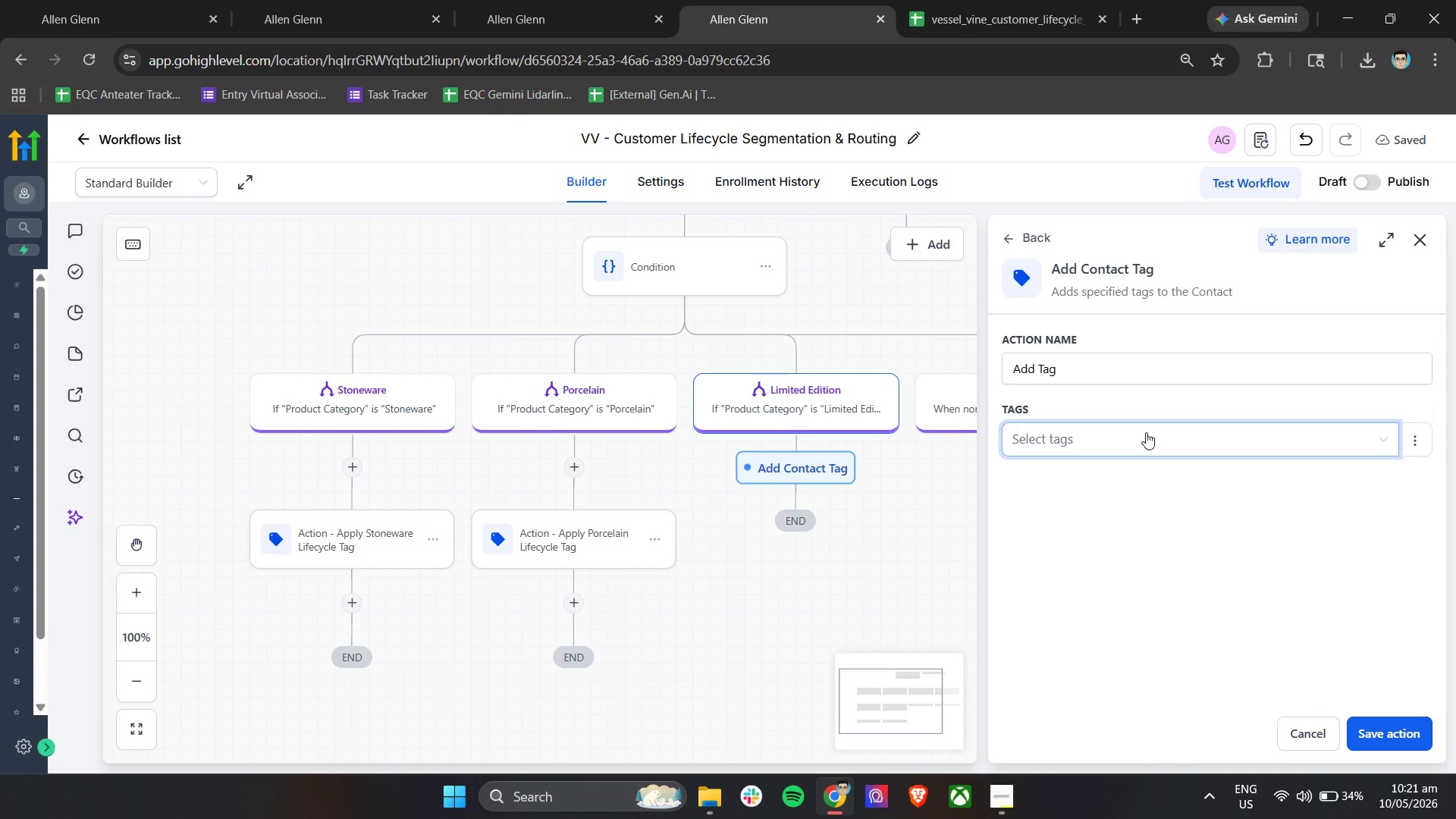 
wait(11.52)
 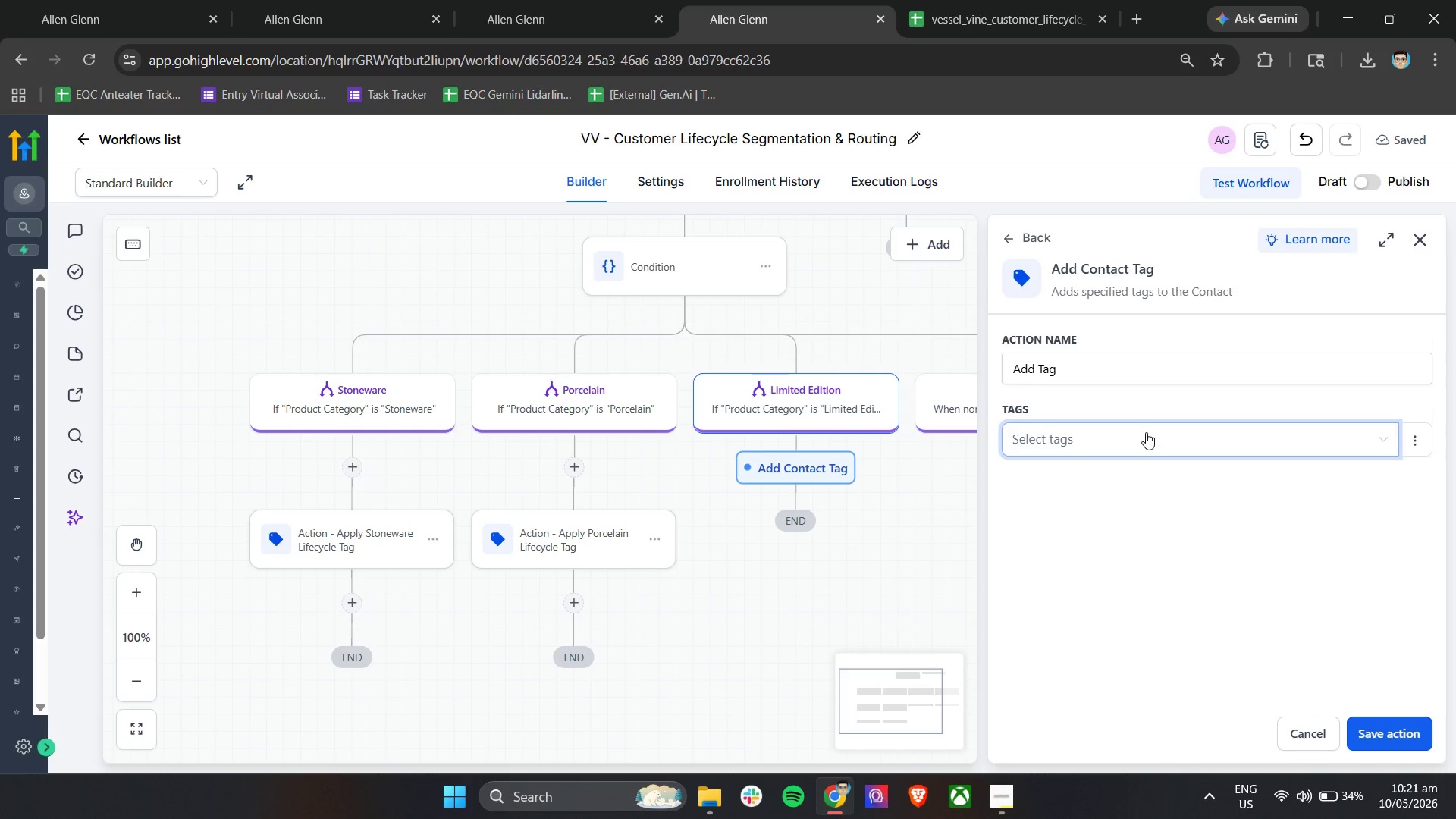 
double_click([1125, 371])
 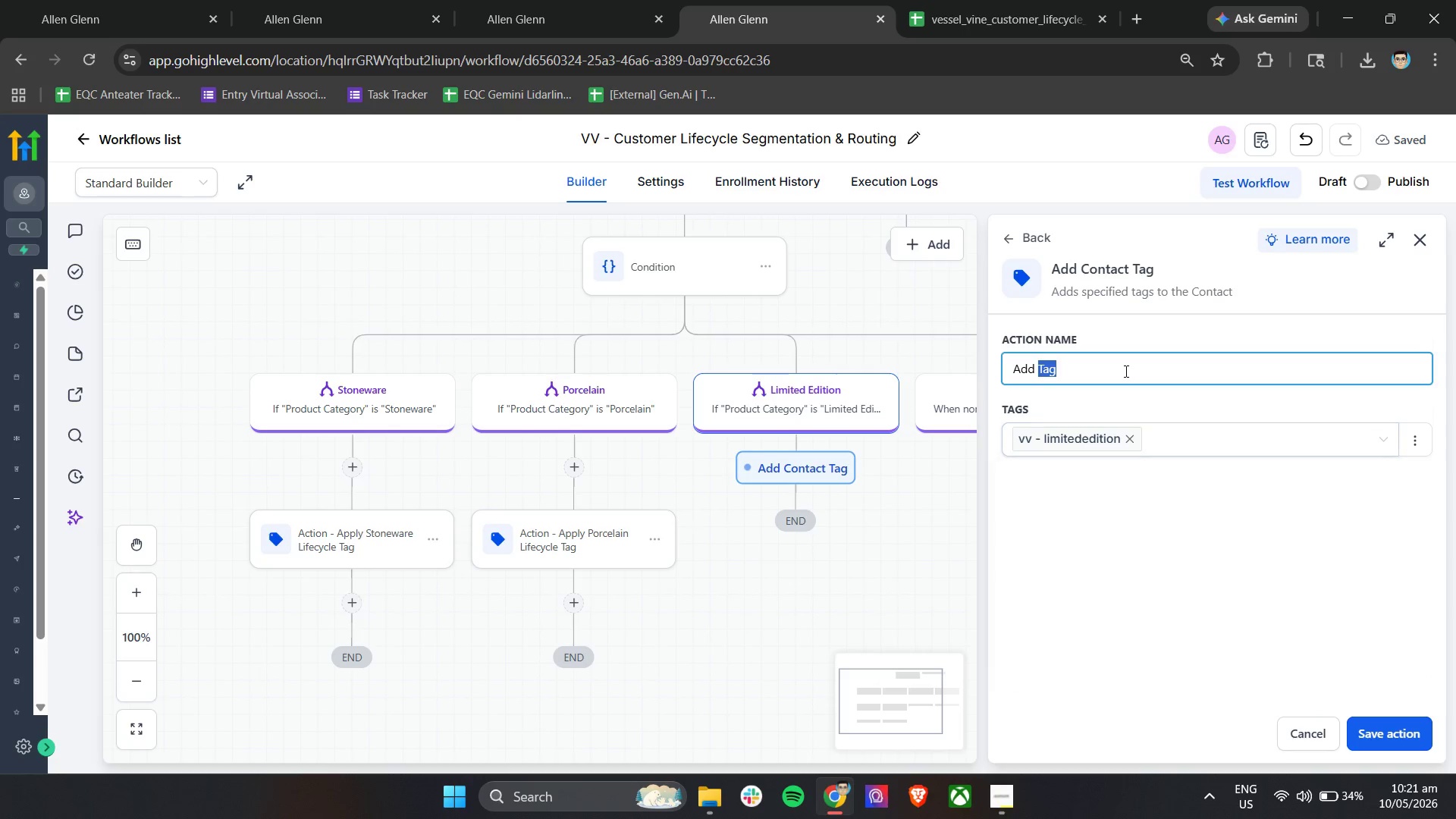 
triple_click([1125, 371])
 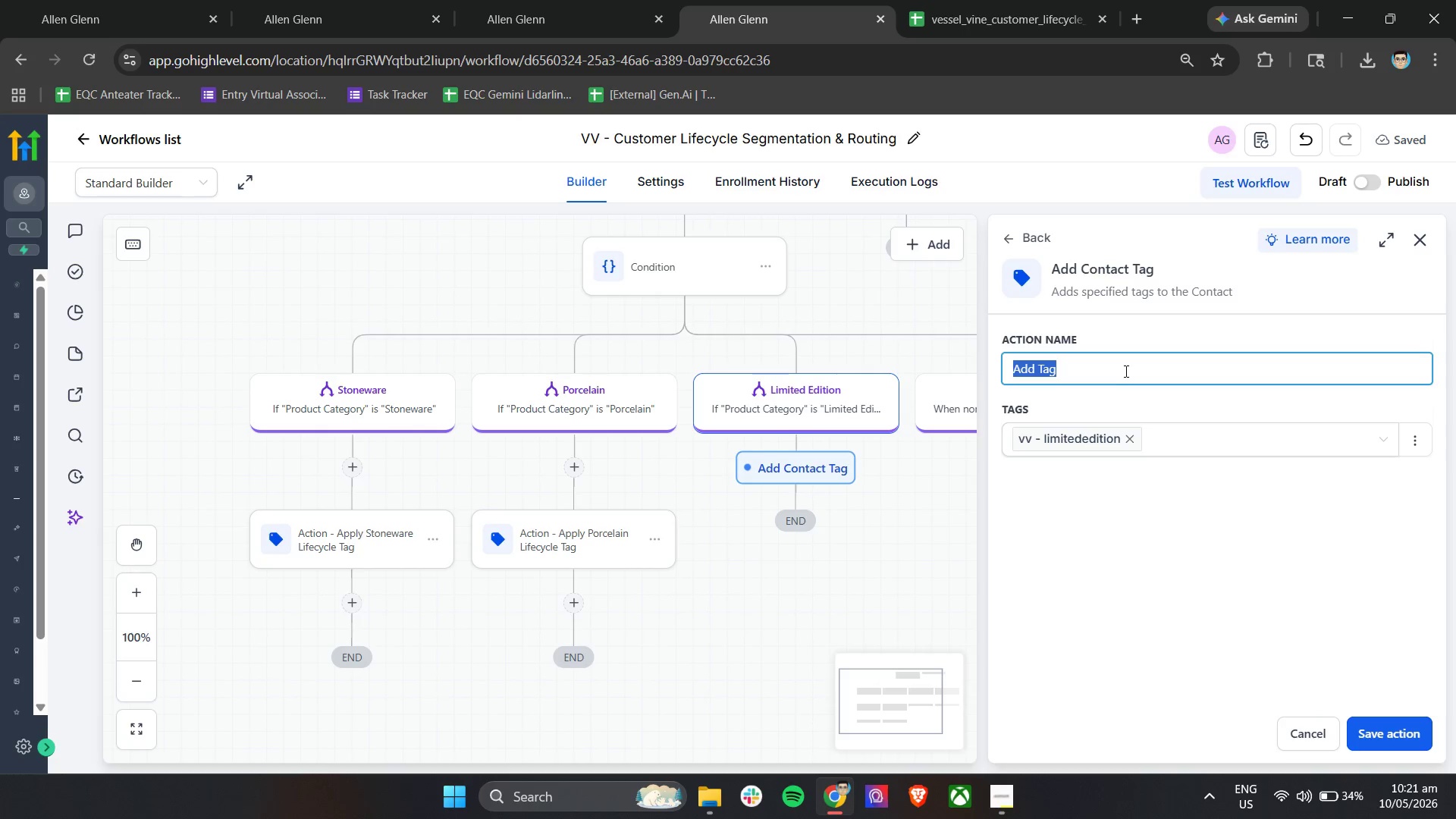 
wait(11.56)
 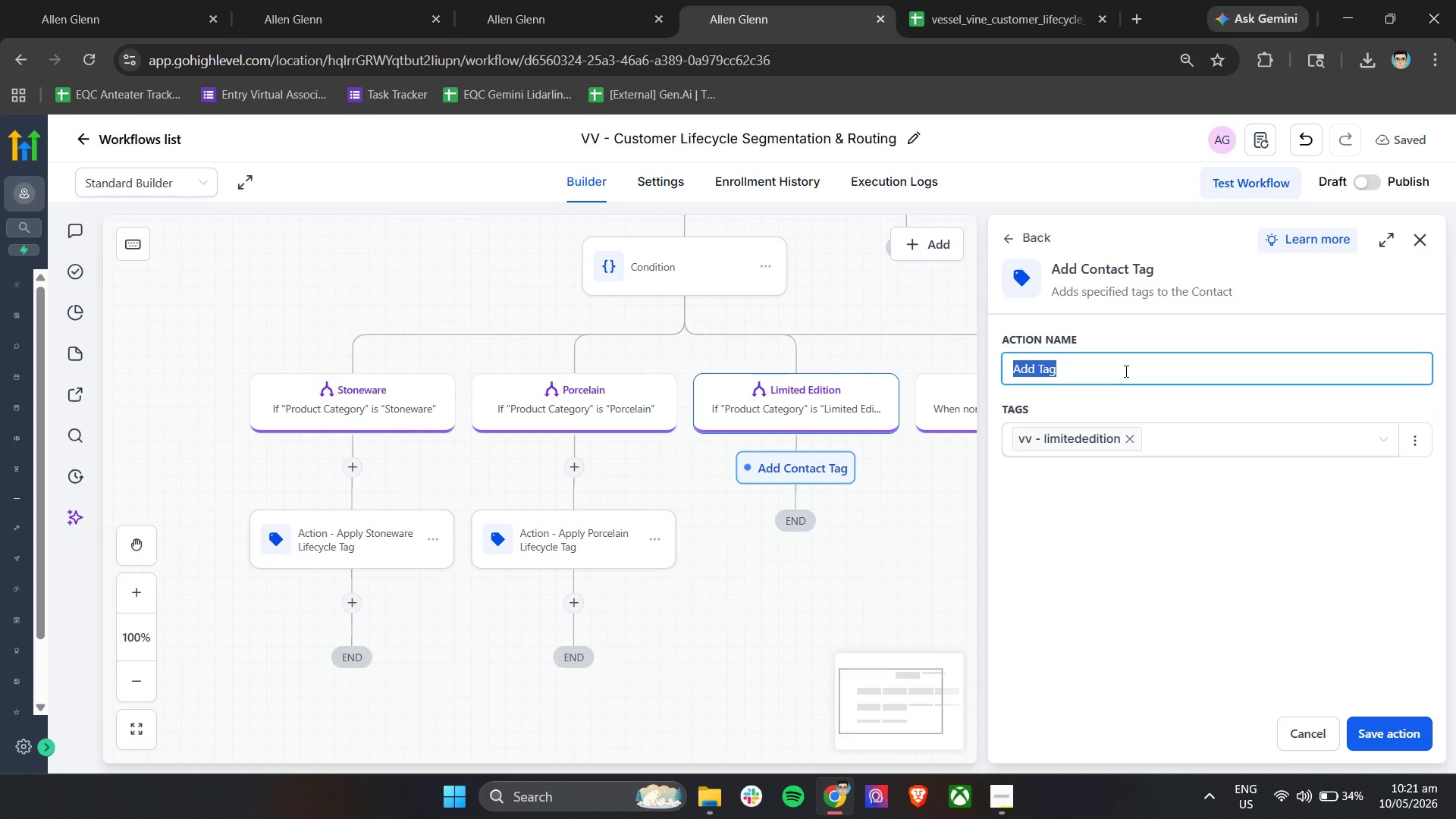 
hold_key(key=ShiftLeft, duration=0.34)
 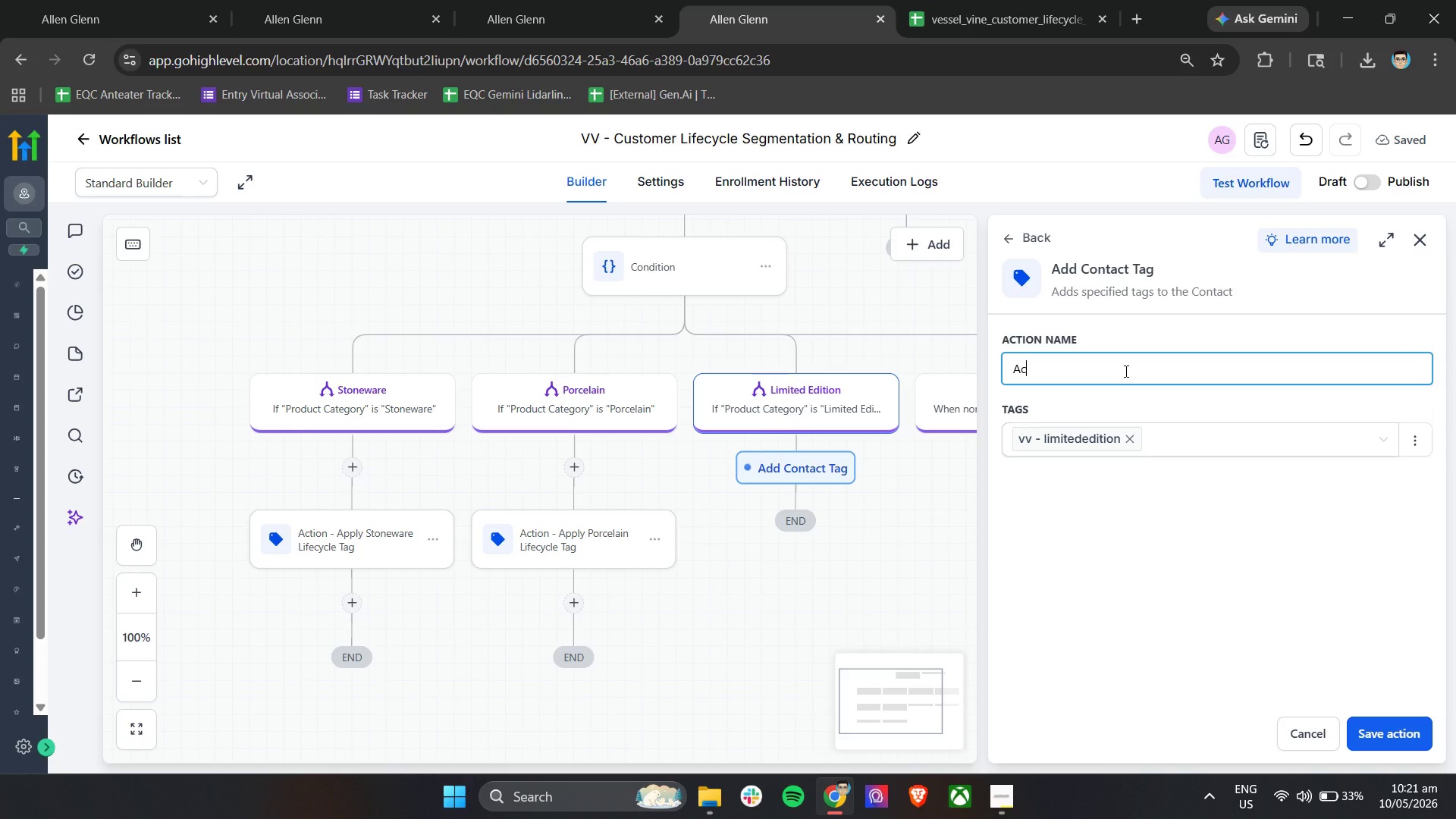 
hold_key(key=A, duration=0.42)
 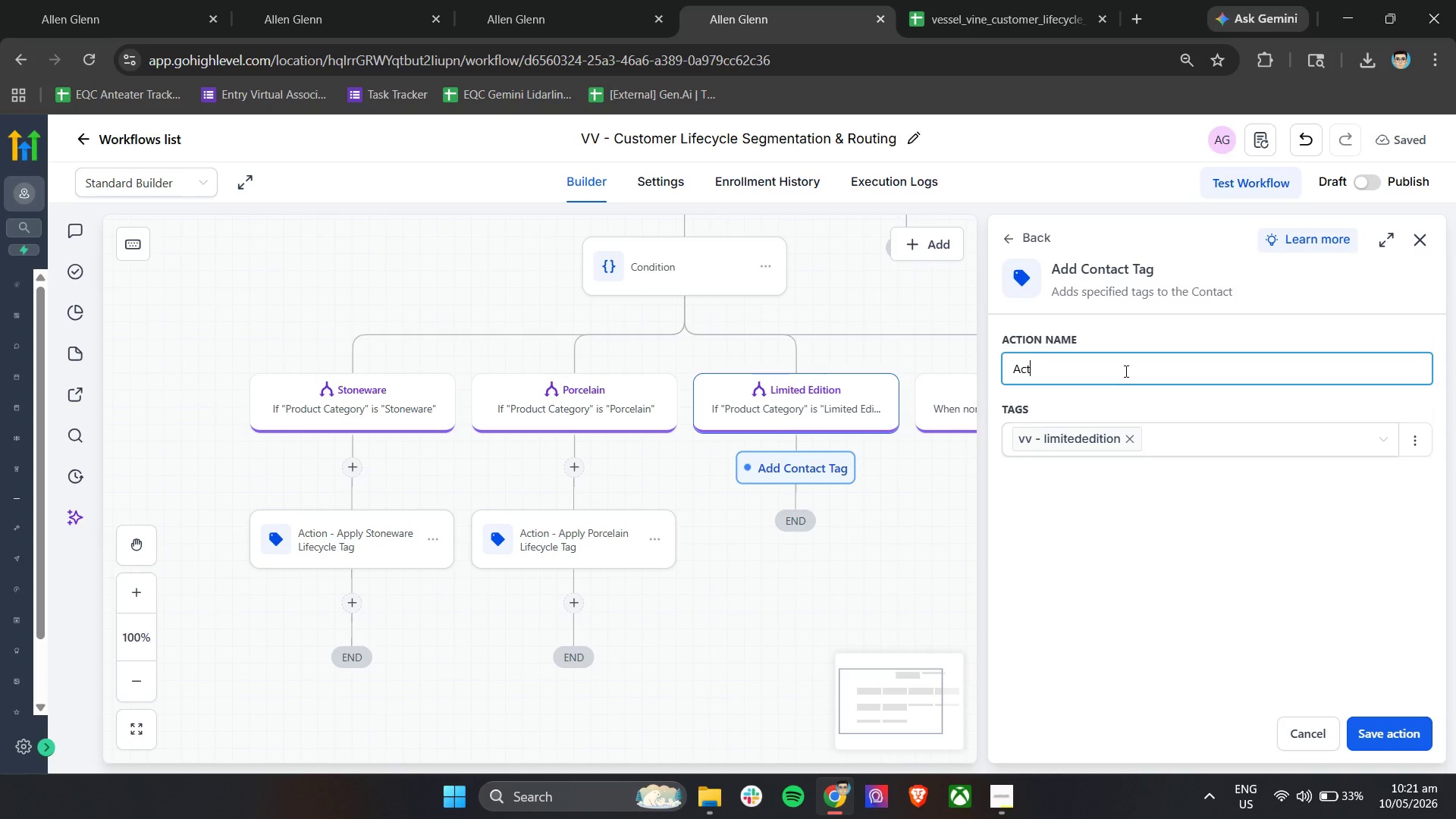 
type(ction - )
 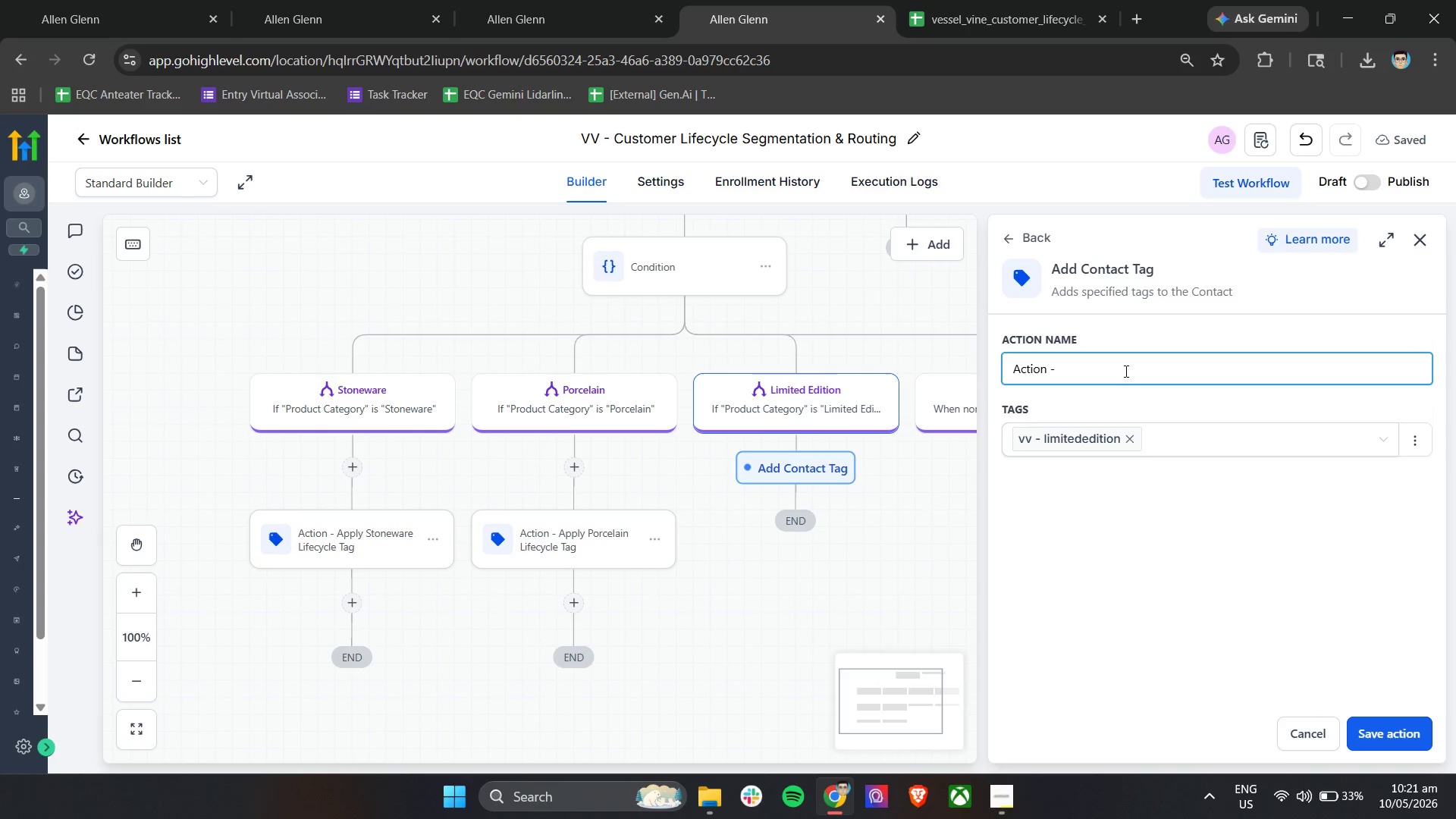 
hold_key(key=ShiftLeft, duration=1.64)
 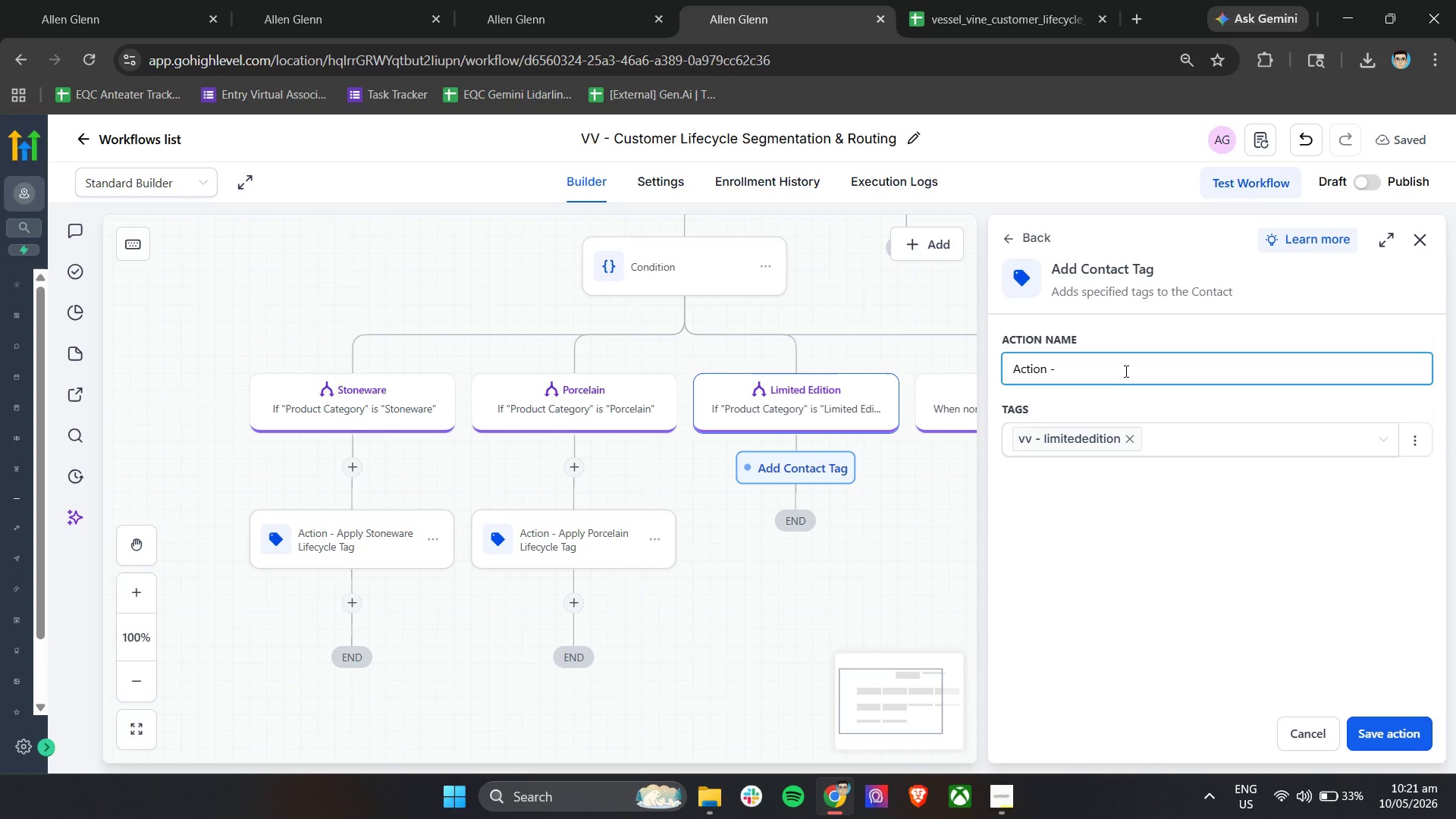 
wait(12.31)
 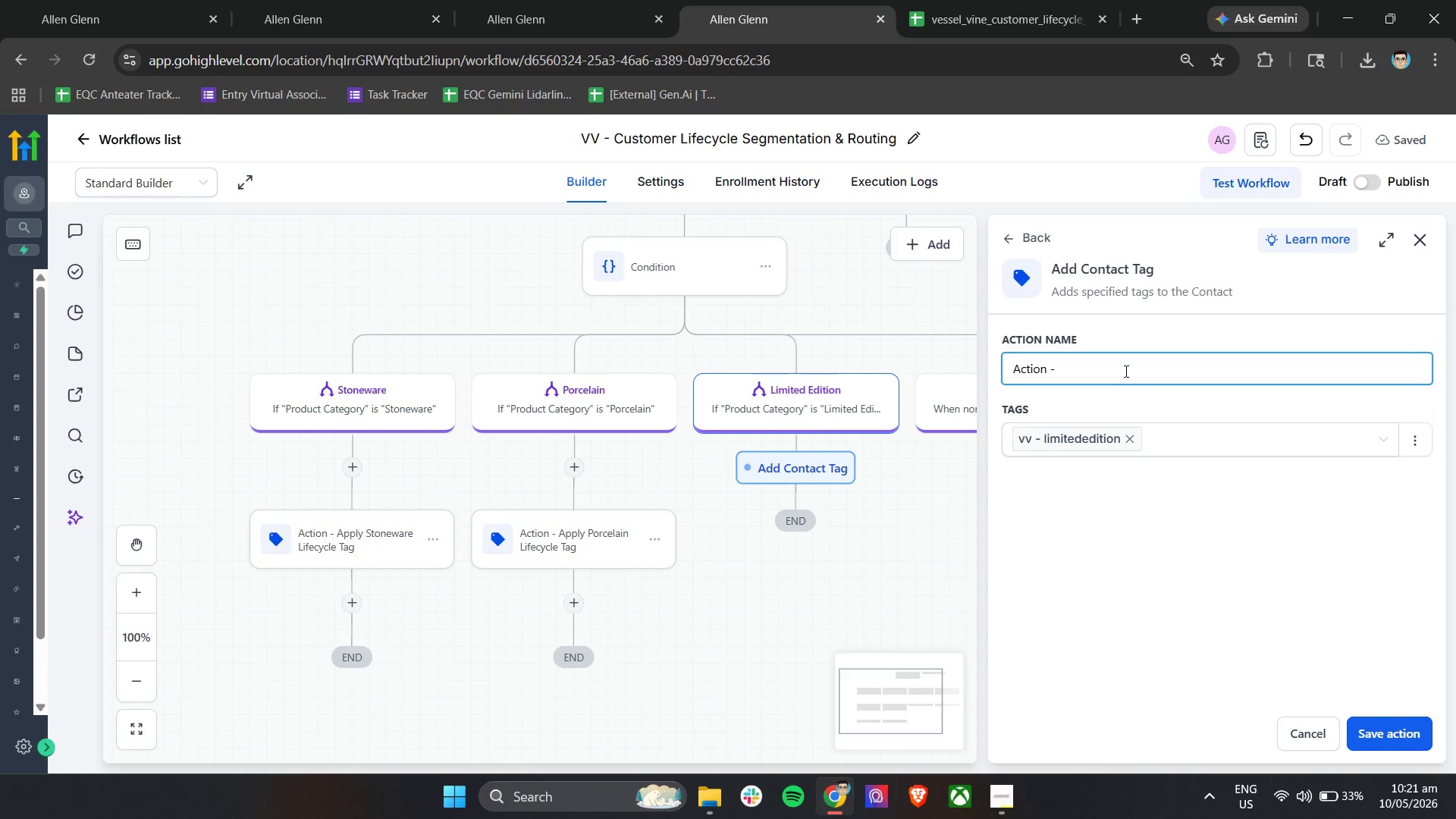 
type(Collector Fi)
key(Backspace)
key(Backspace)
type(Lifes)
key(Backspace)
type(c)
 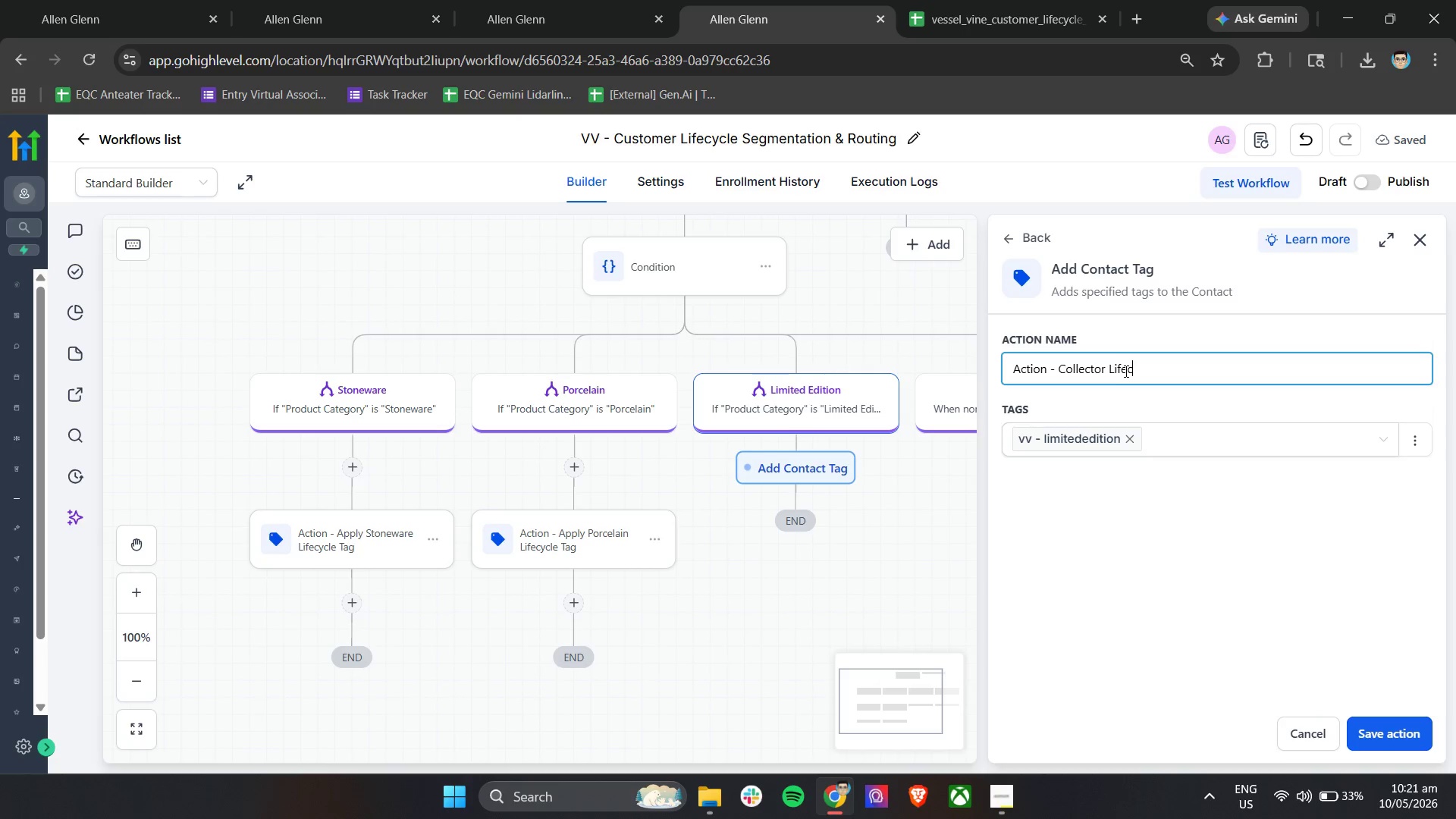 
wait(7.58)
 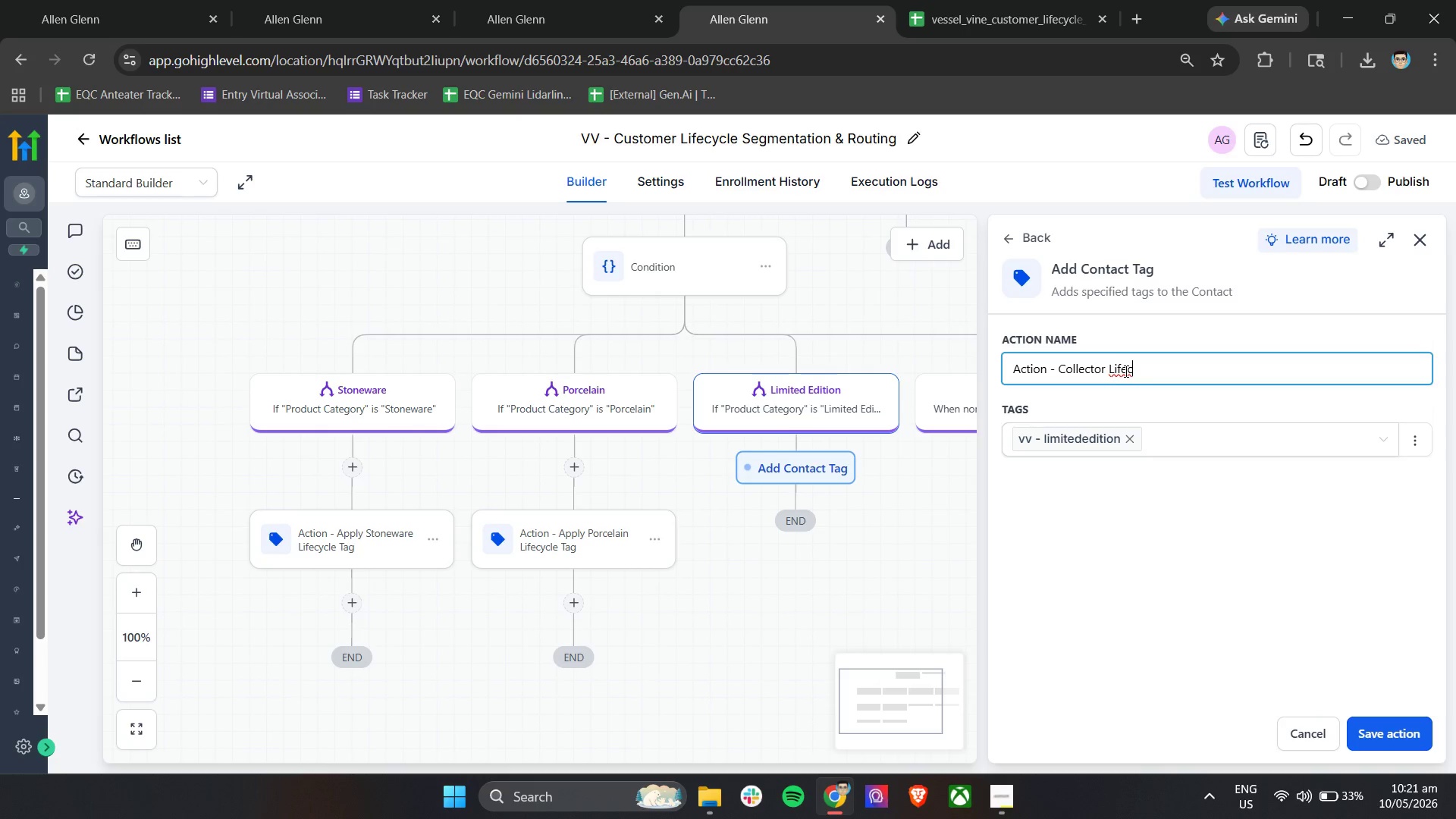 
type(ycle Tag)
 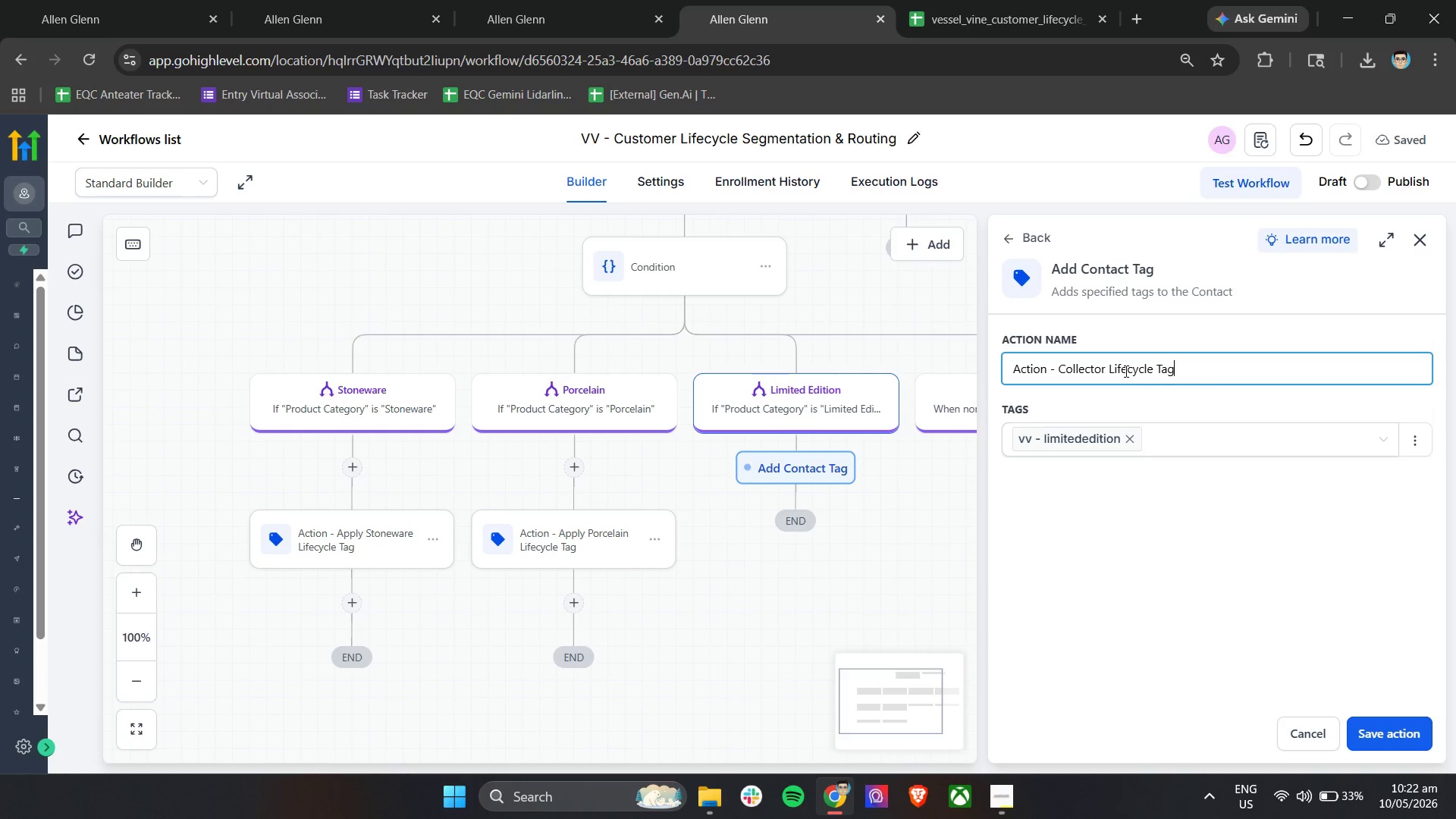 
left_click([1404, 720])
 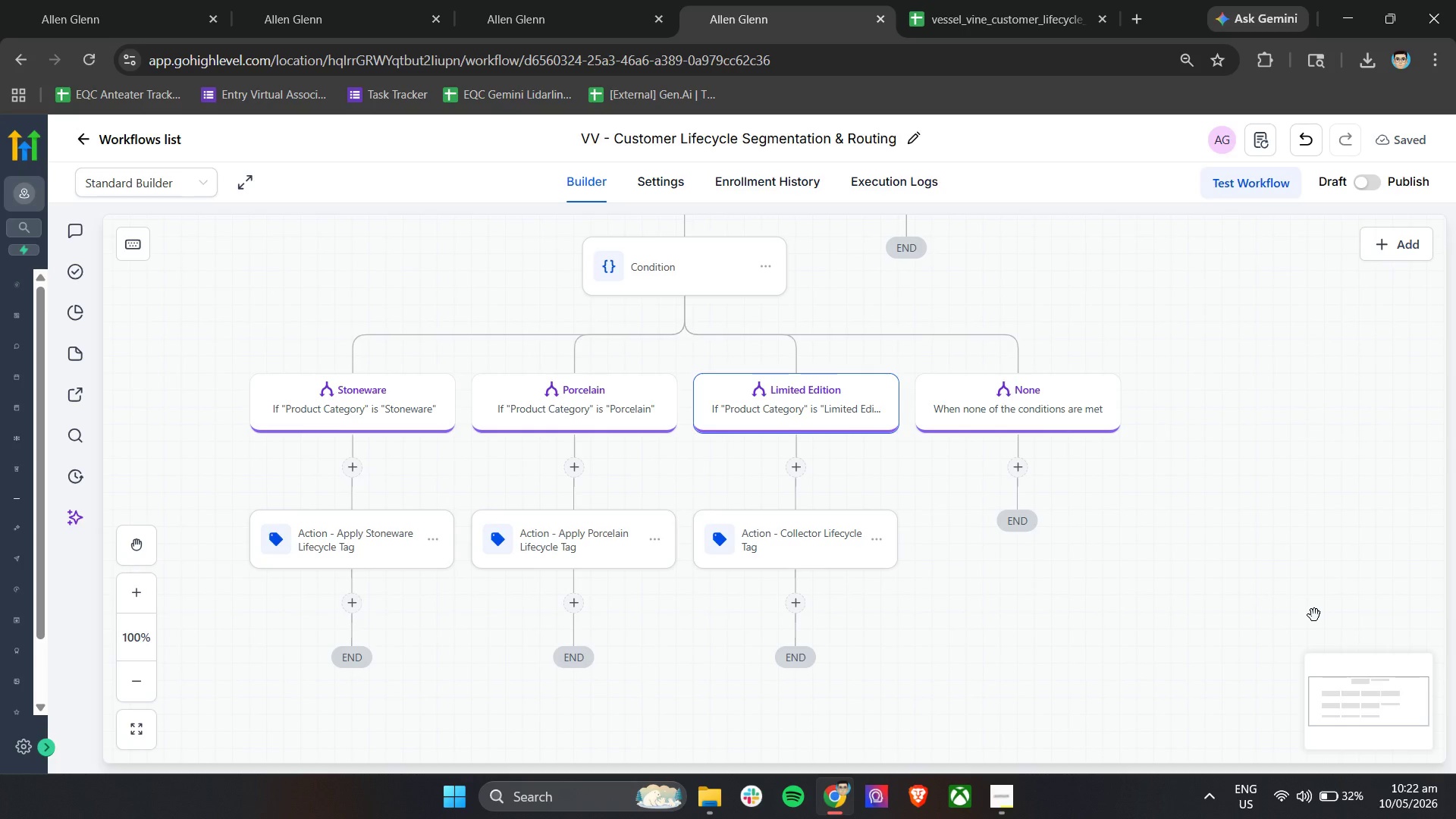 
wait(21.03)
 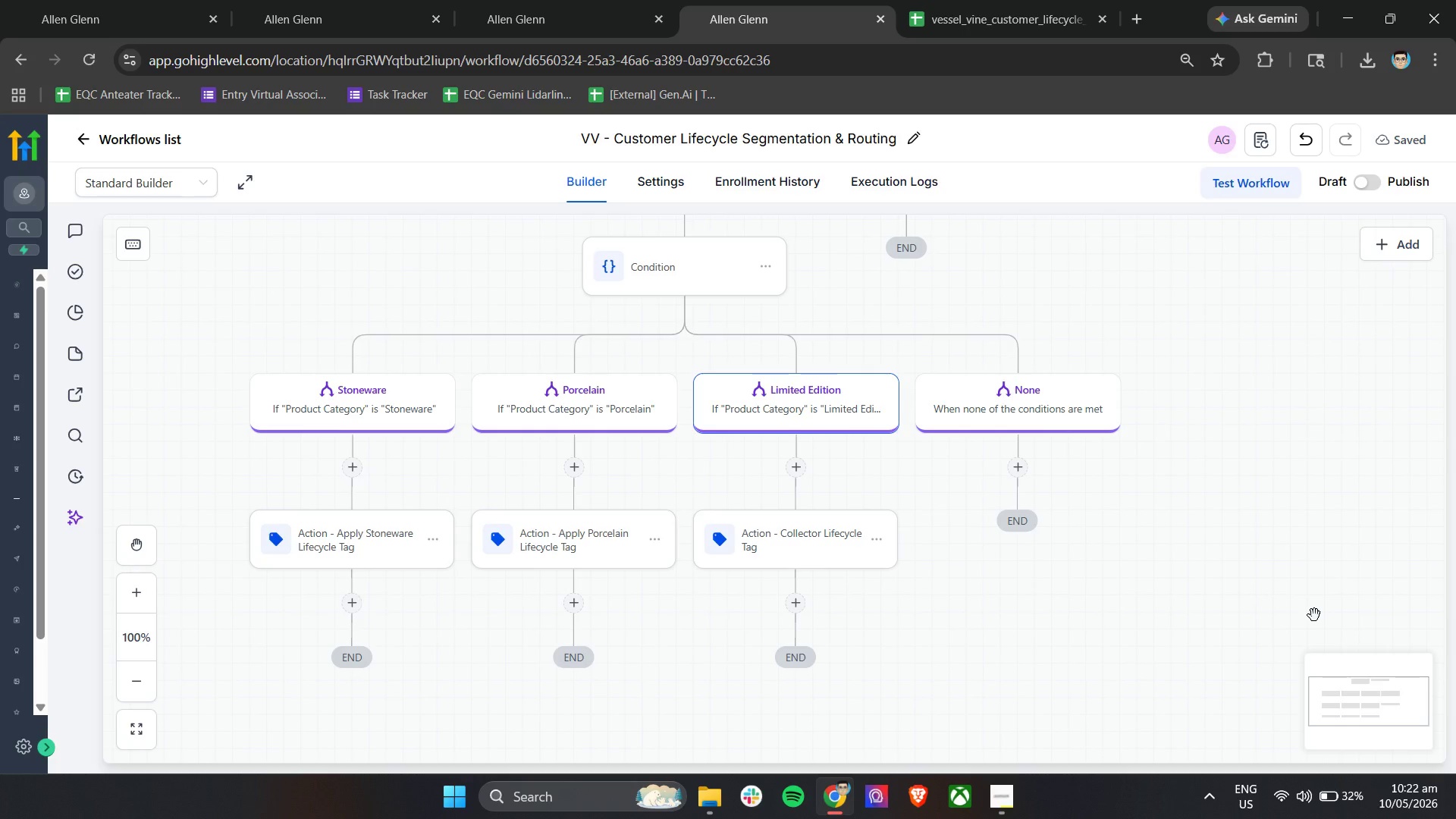 
left_click([1018, 463])
 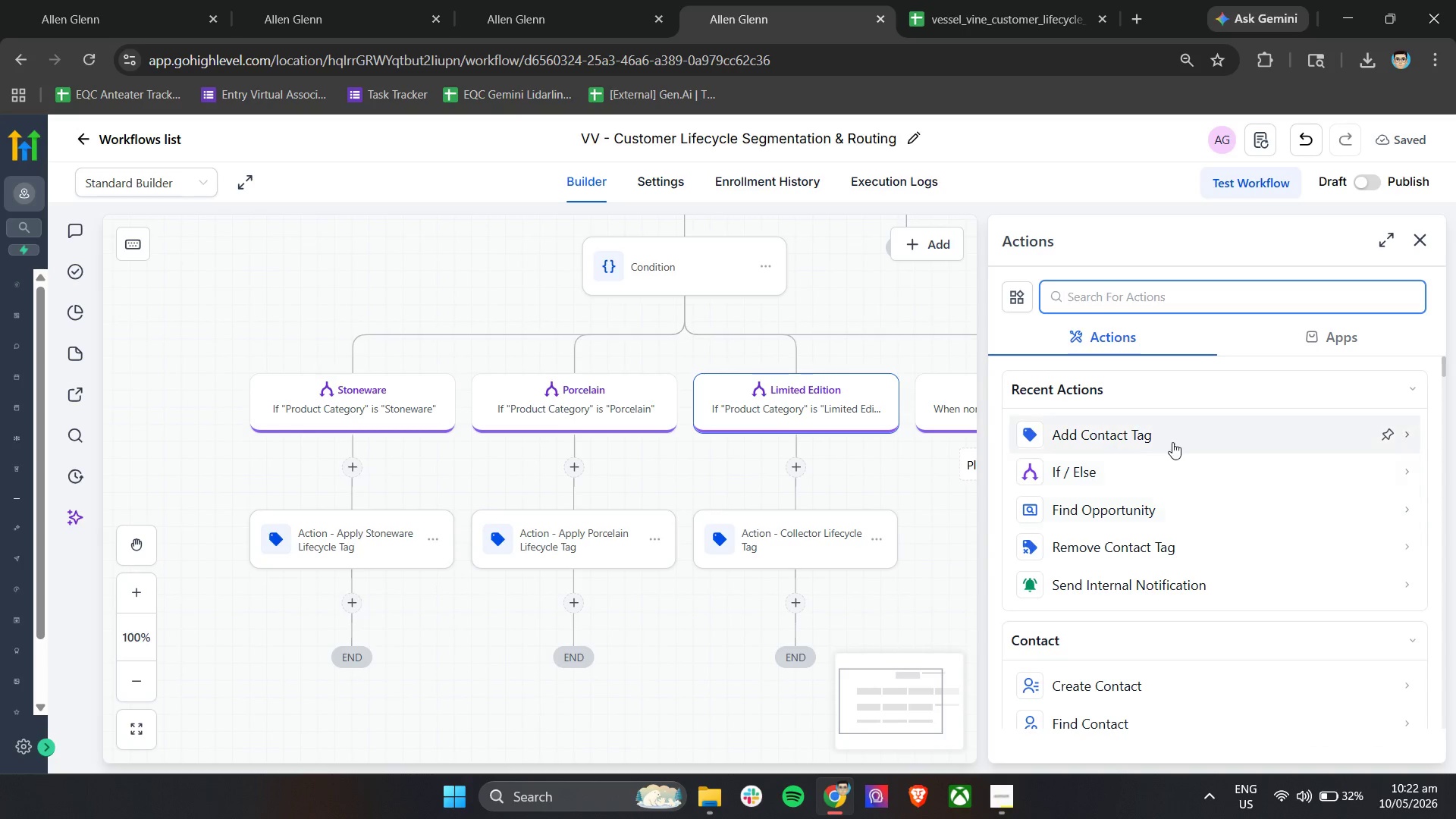 
left_click([1170, 442])
 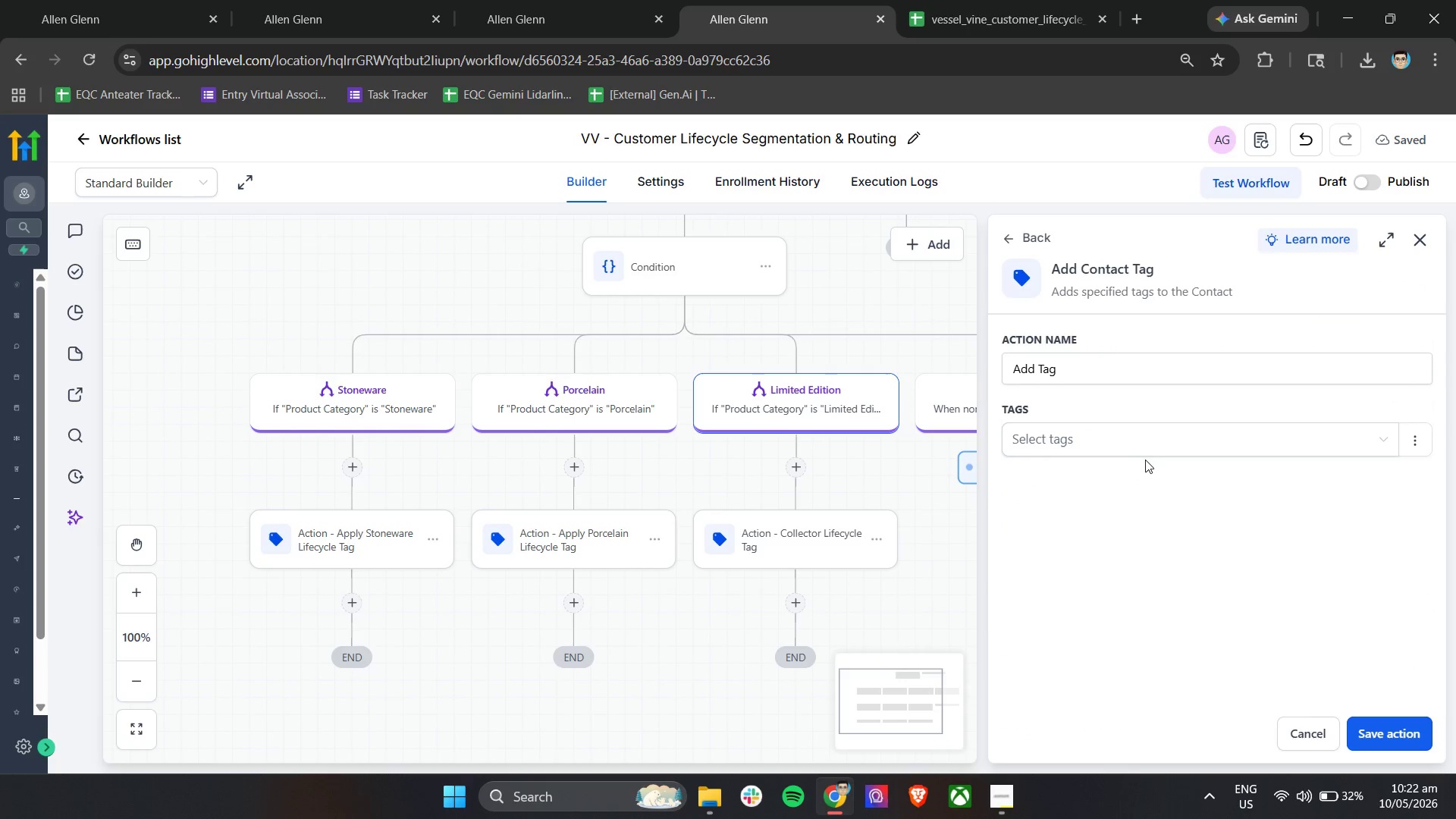 
double_click([1147, 444])
 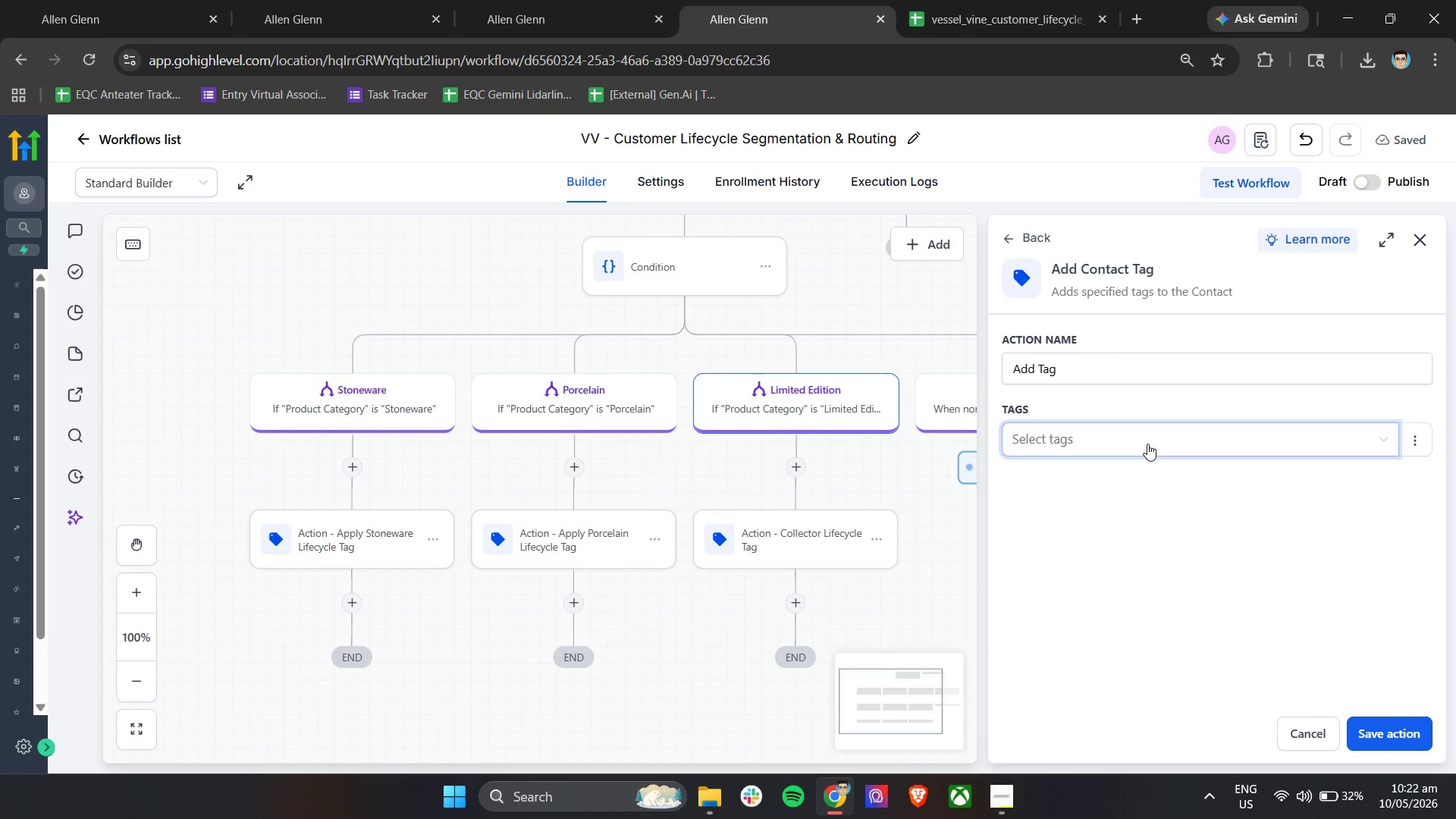 
triple_click([1147, 444])
 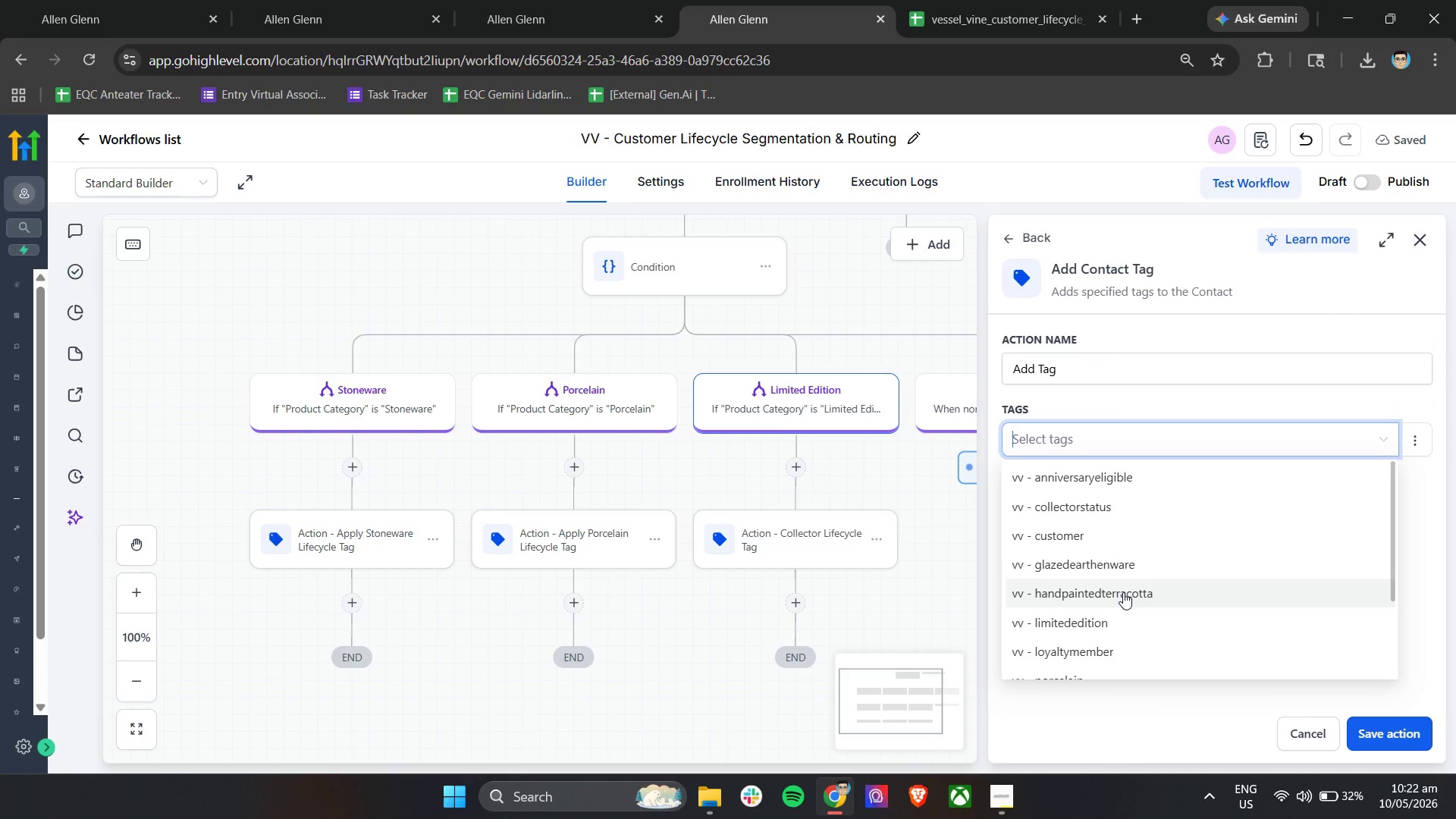 
scroll: coordinate [1123, 592], scroll_direction: down, amount: 1.0
 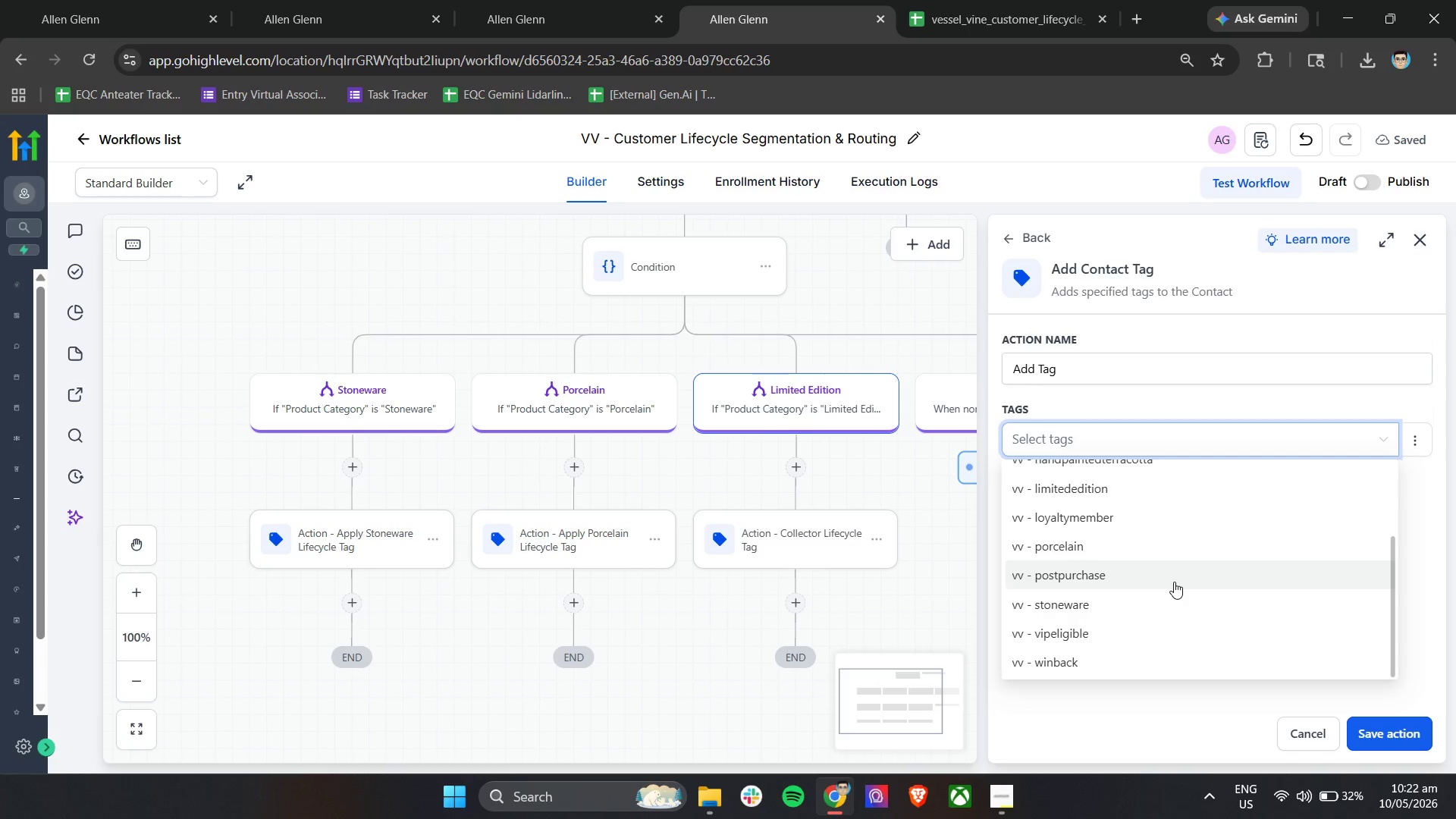 
scroll: coordinate [1174, 582], scroll_direction: up, amount: 1.0
 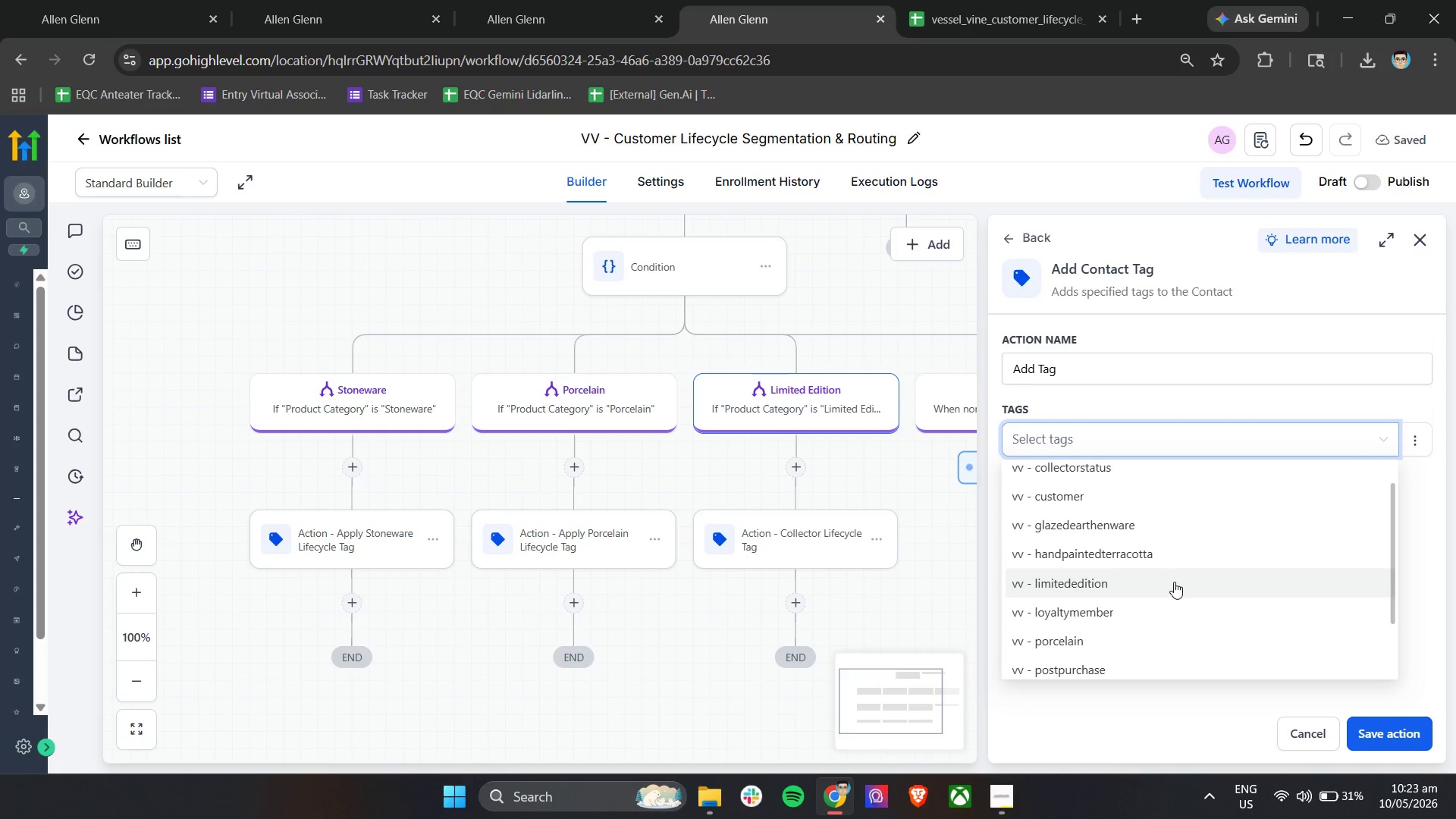 
wait(29.11)
 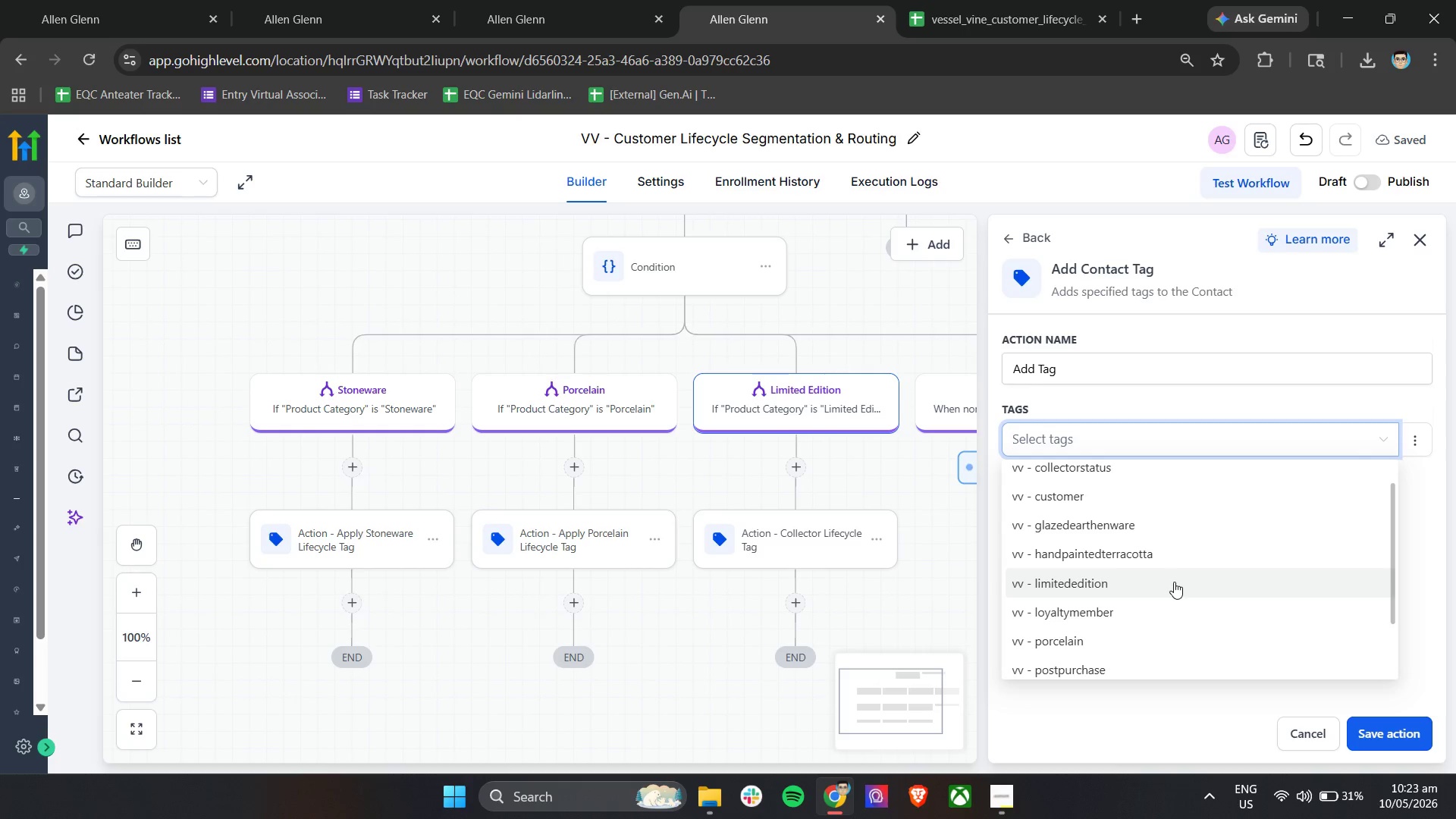 
scroll: coordinate [1100, 670], scroll_direction: down, amount: 2.0
 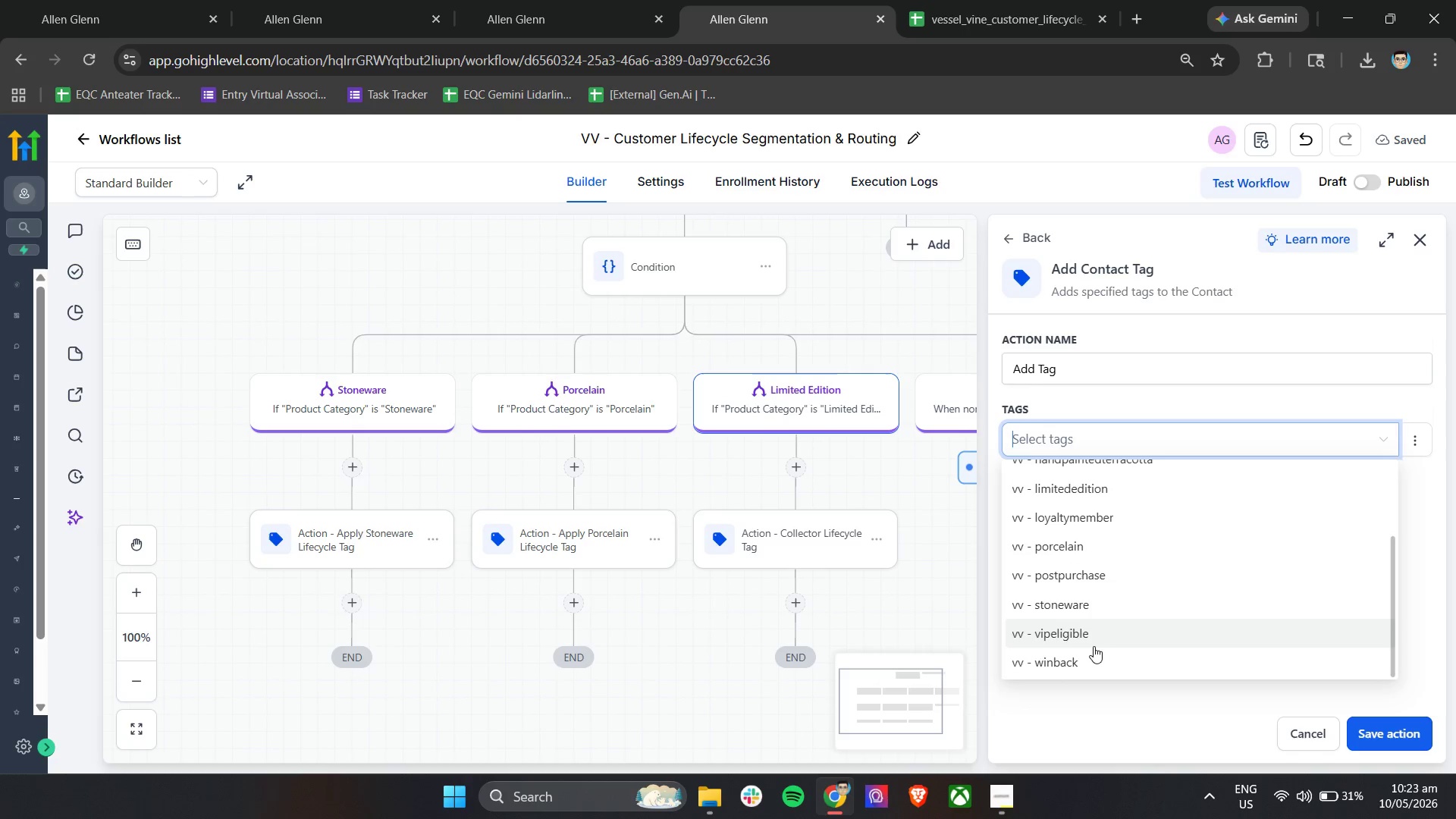 
left_click([540, 0])
 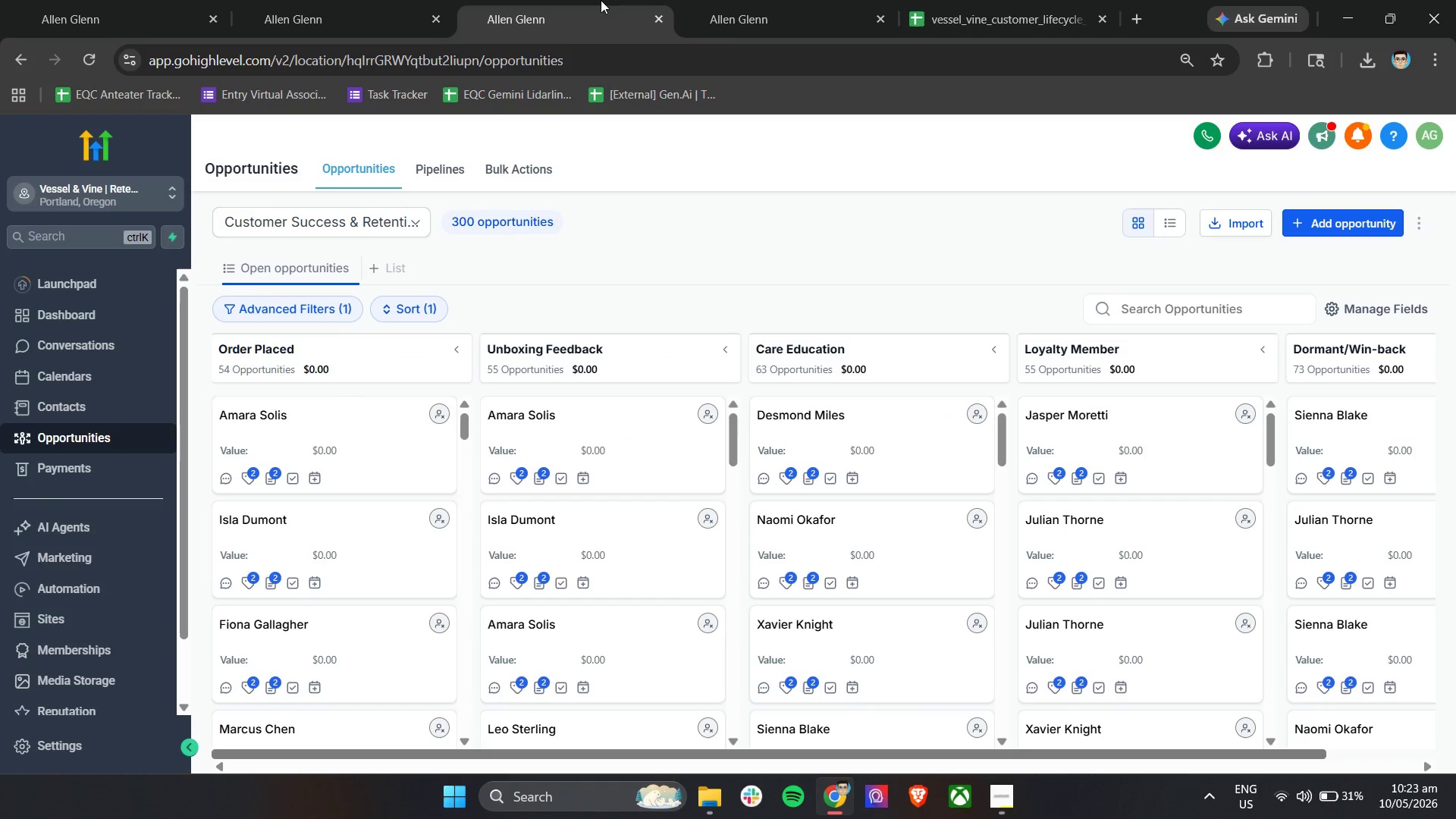 
left_click([980, 0])
 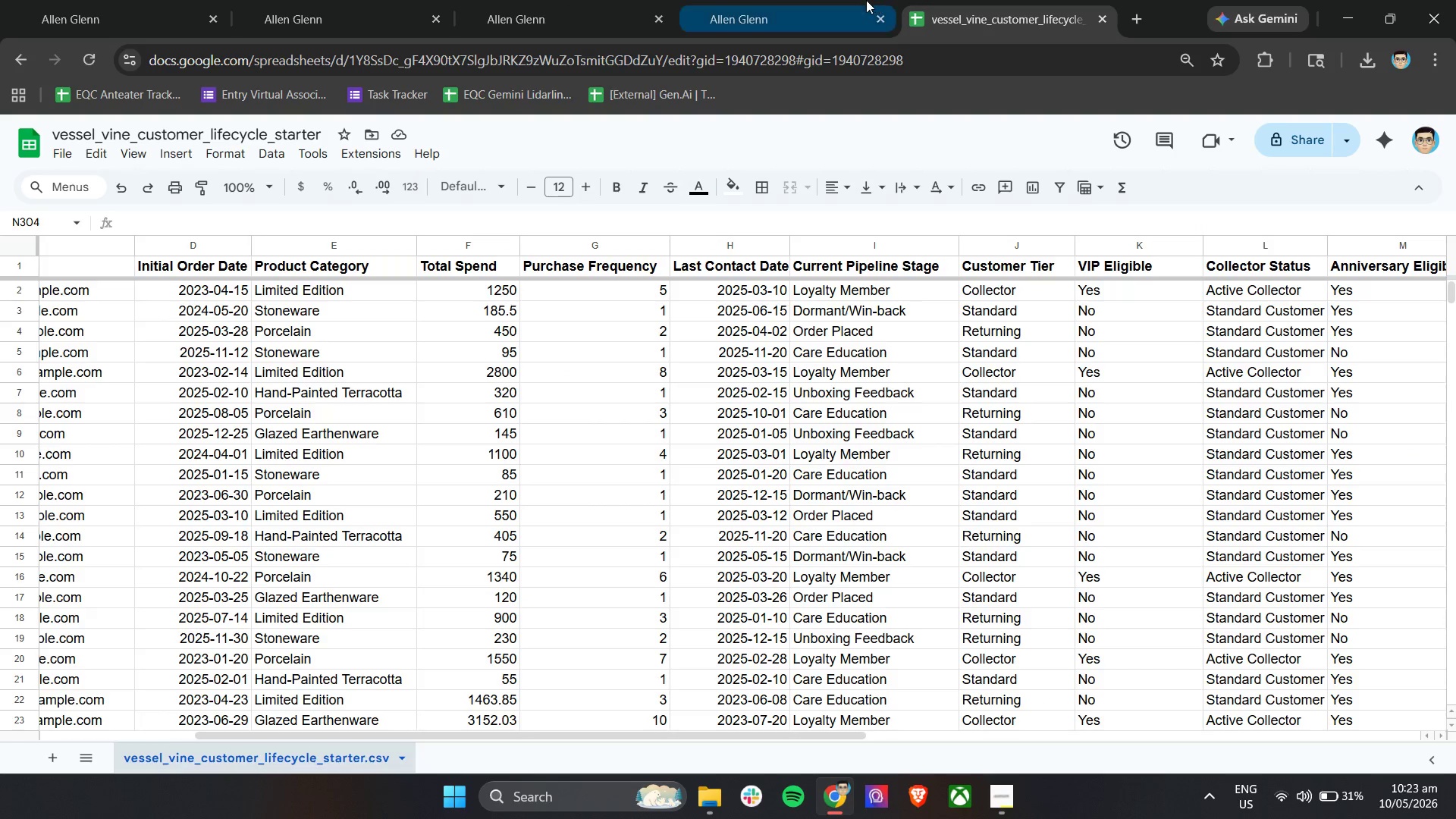 
left_click([860, 0])
 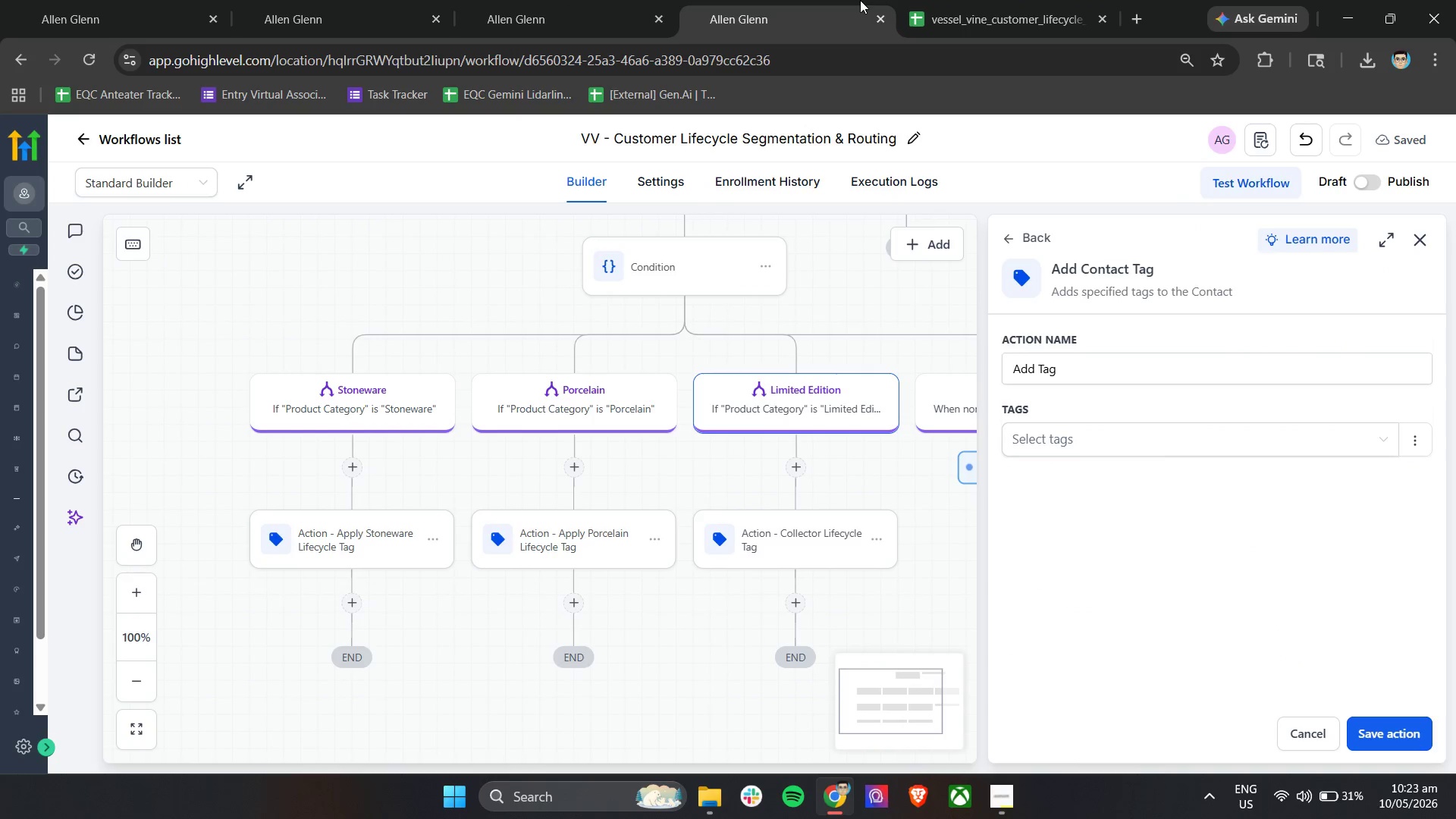 
double_click([860, 0])
 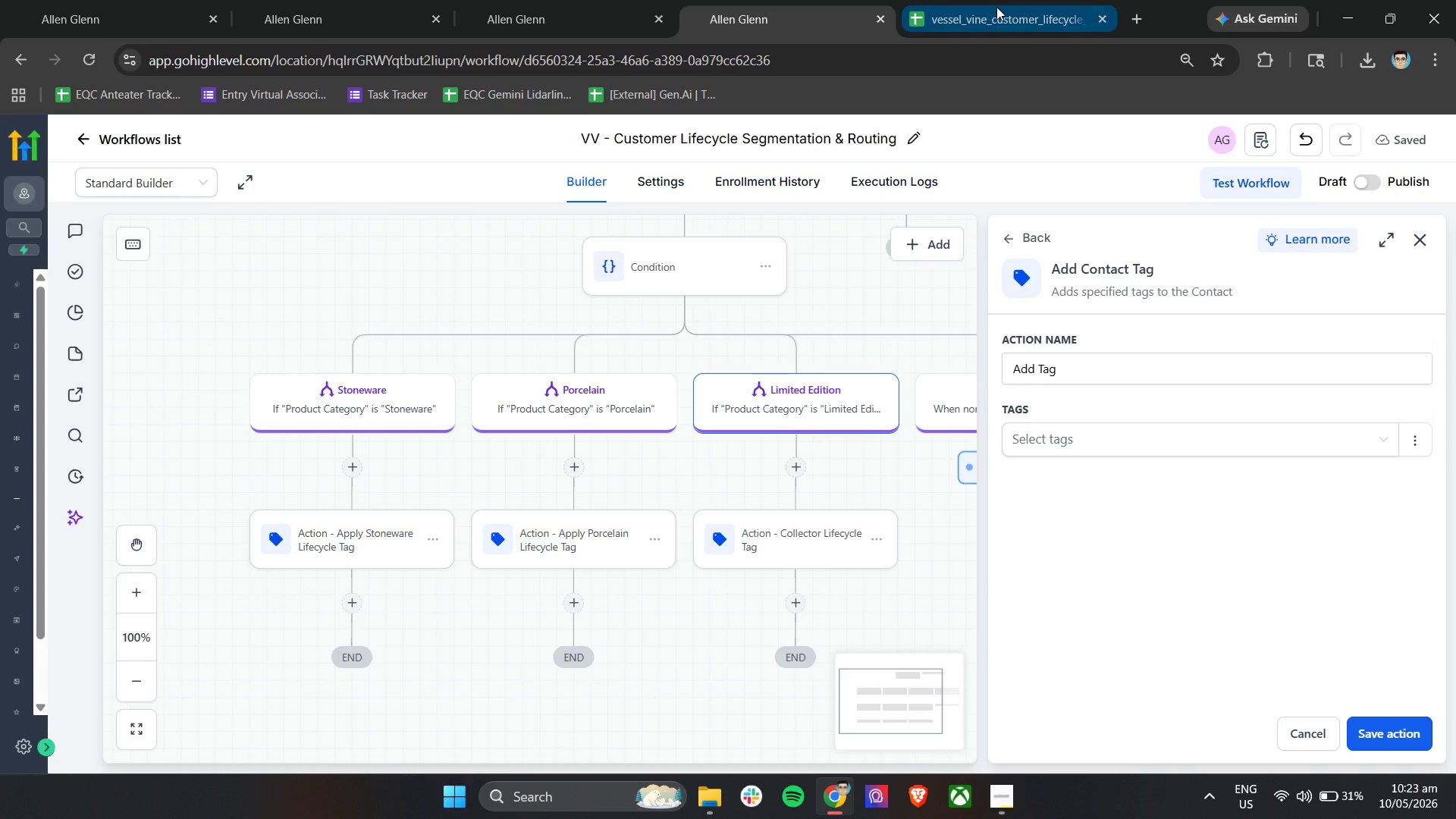 
left_click([1034, 425])
 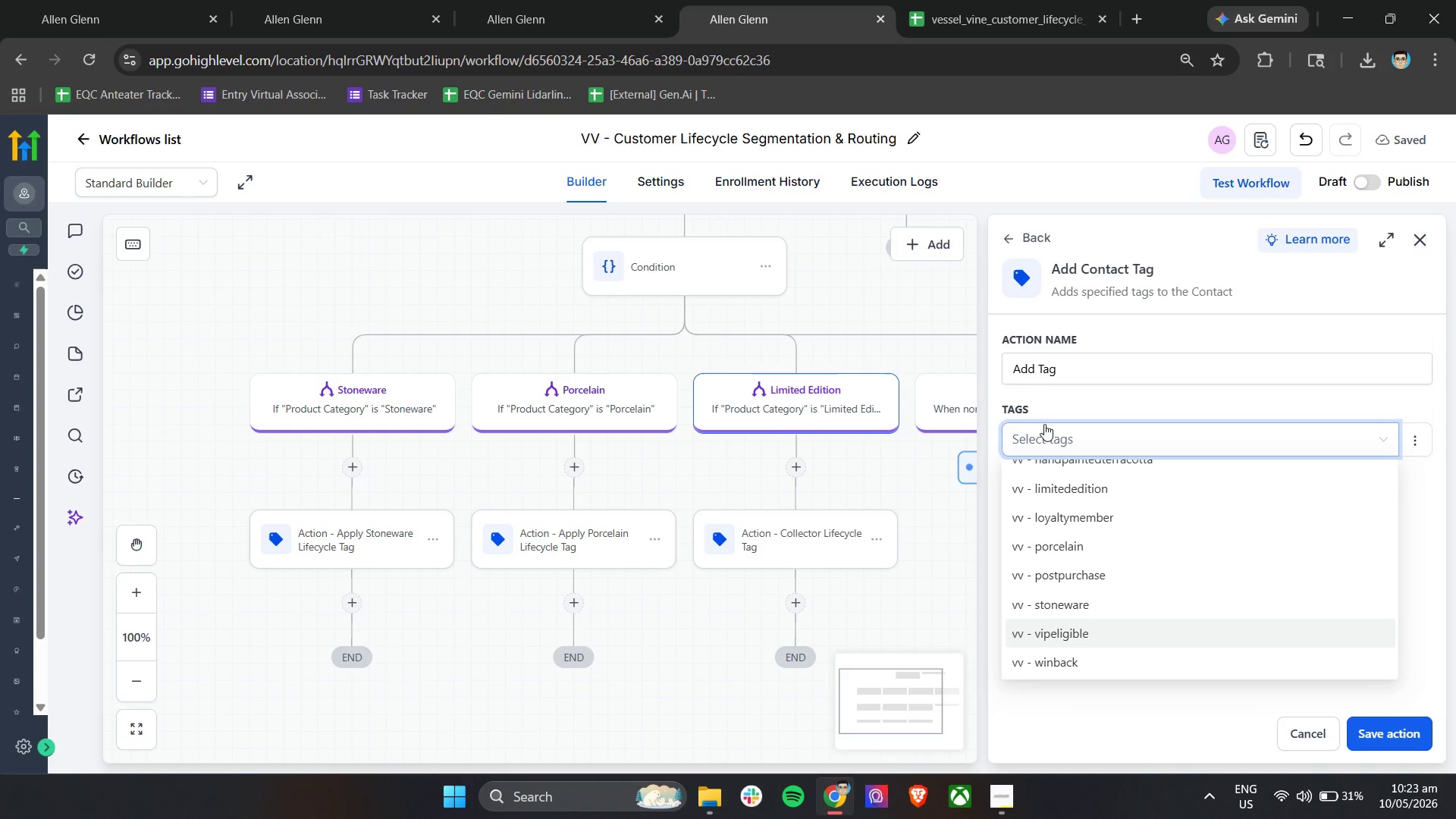 
scroll: coordinate [1089, 546], scroll_direction: up, amount: 2.0
 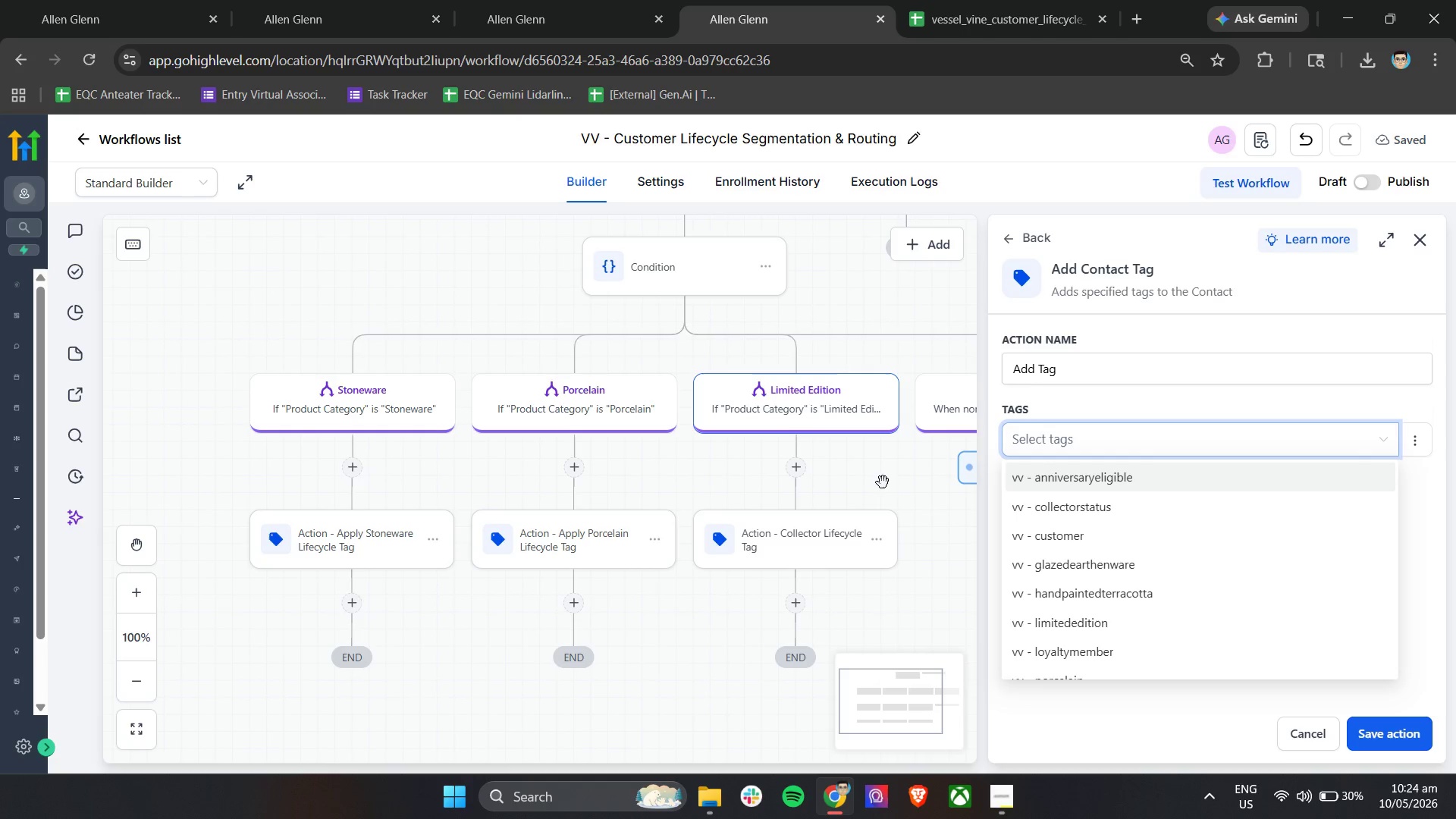 
wait(72.91)
 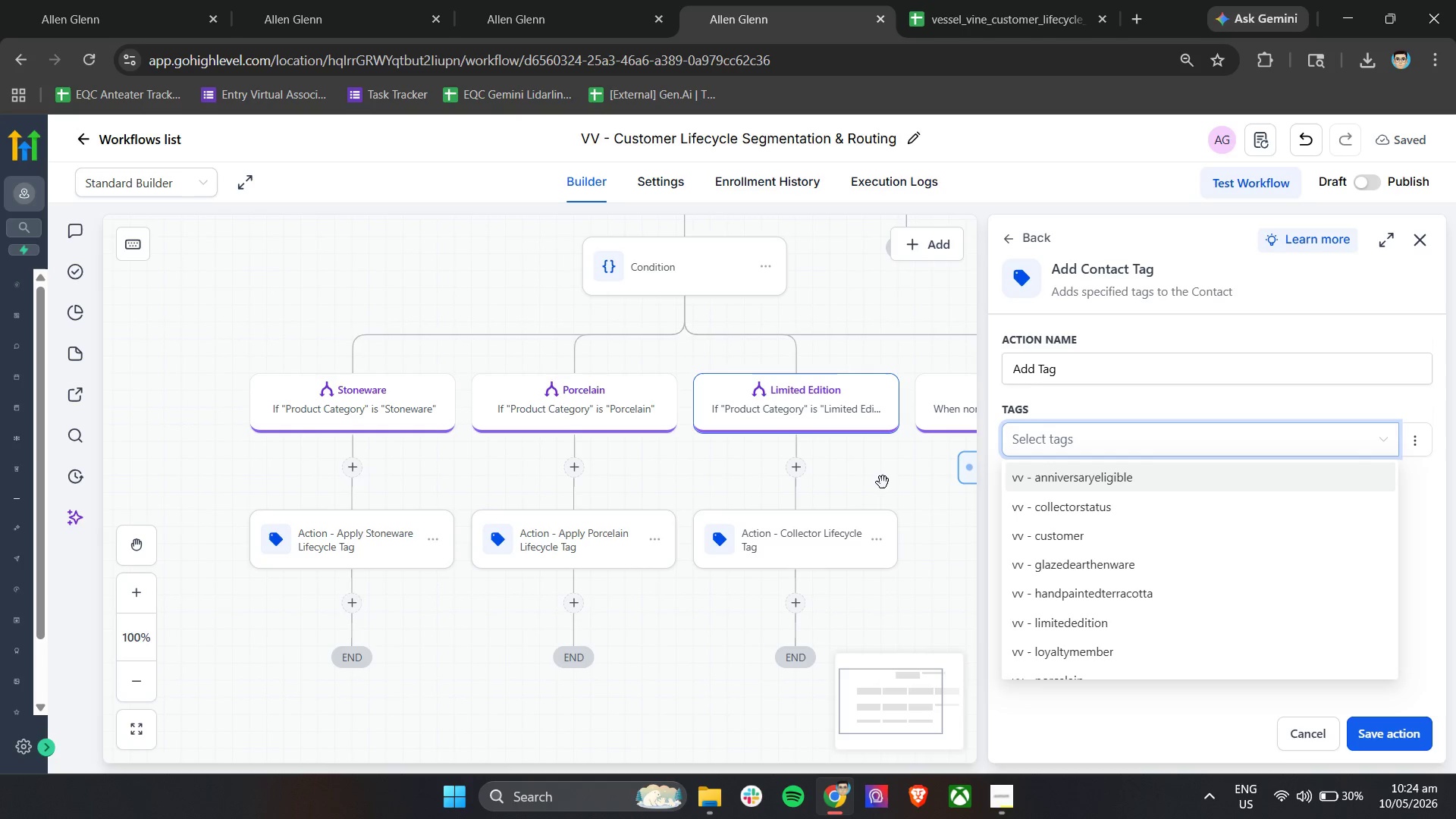 
left_click([661, 259])
 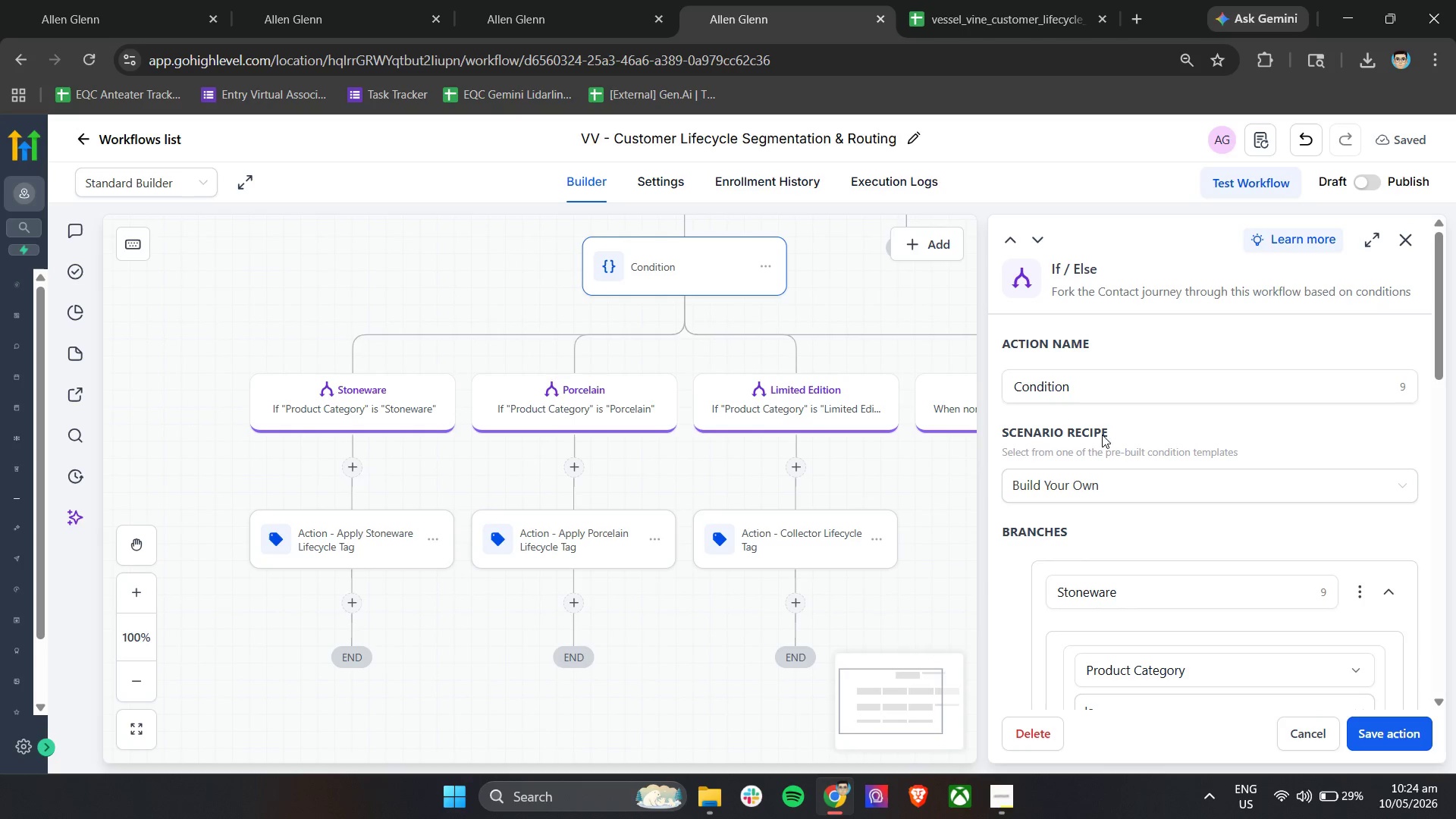 
scroll: coordinate [1123, 413], scroll_direction: down, amount: 9.0
 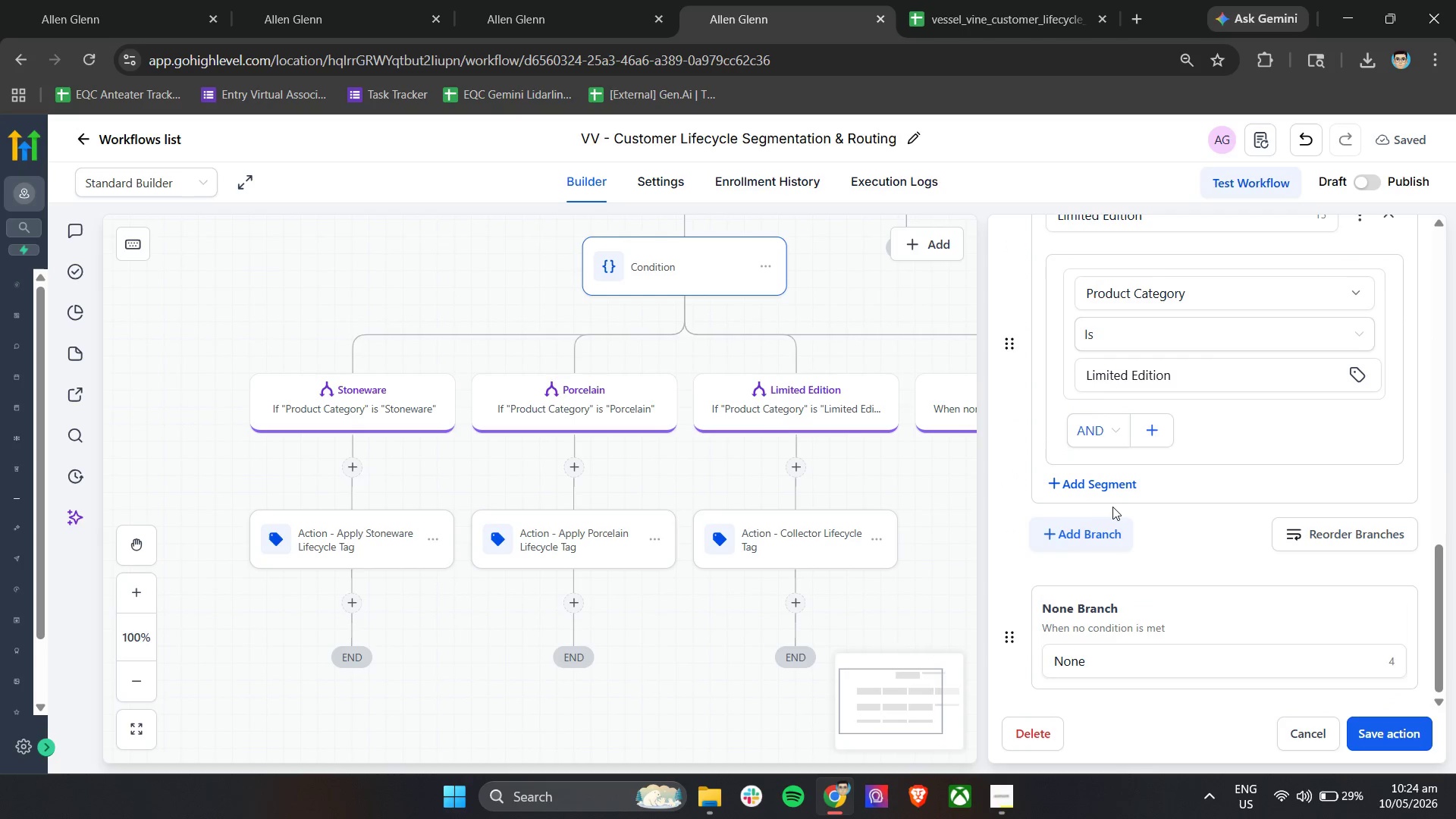 
scroll: coordinate [1149, 548], scroll_direction: none, amount: 0.0
 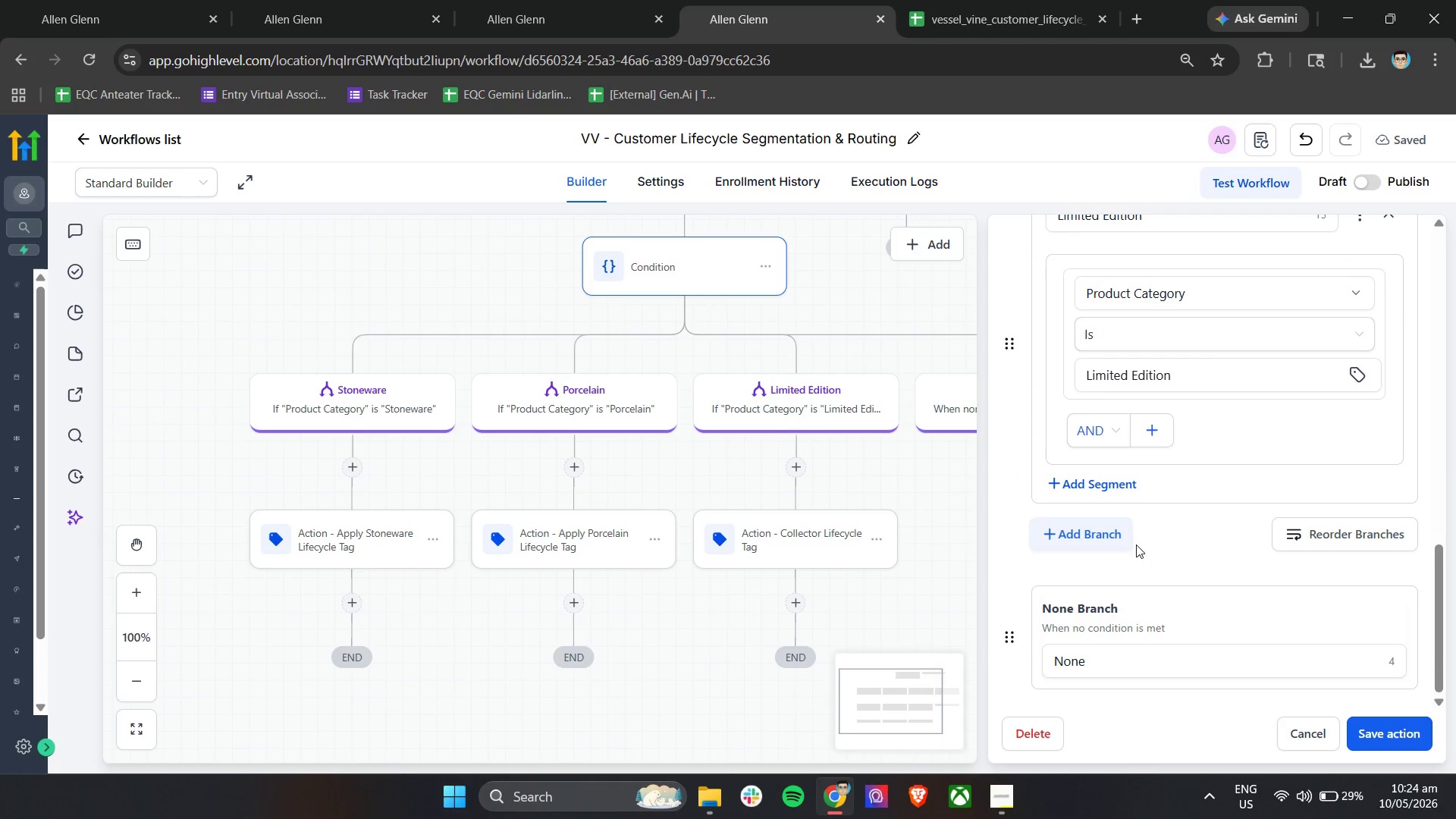 
left_click([1098, 526])
 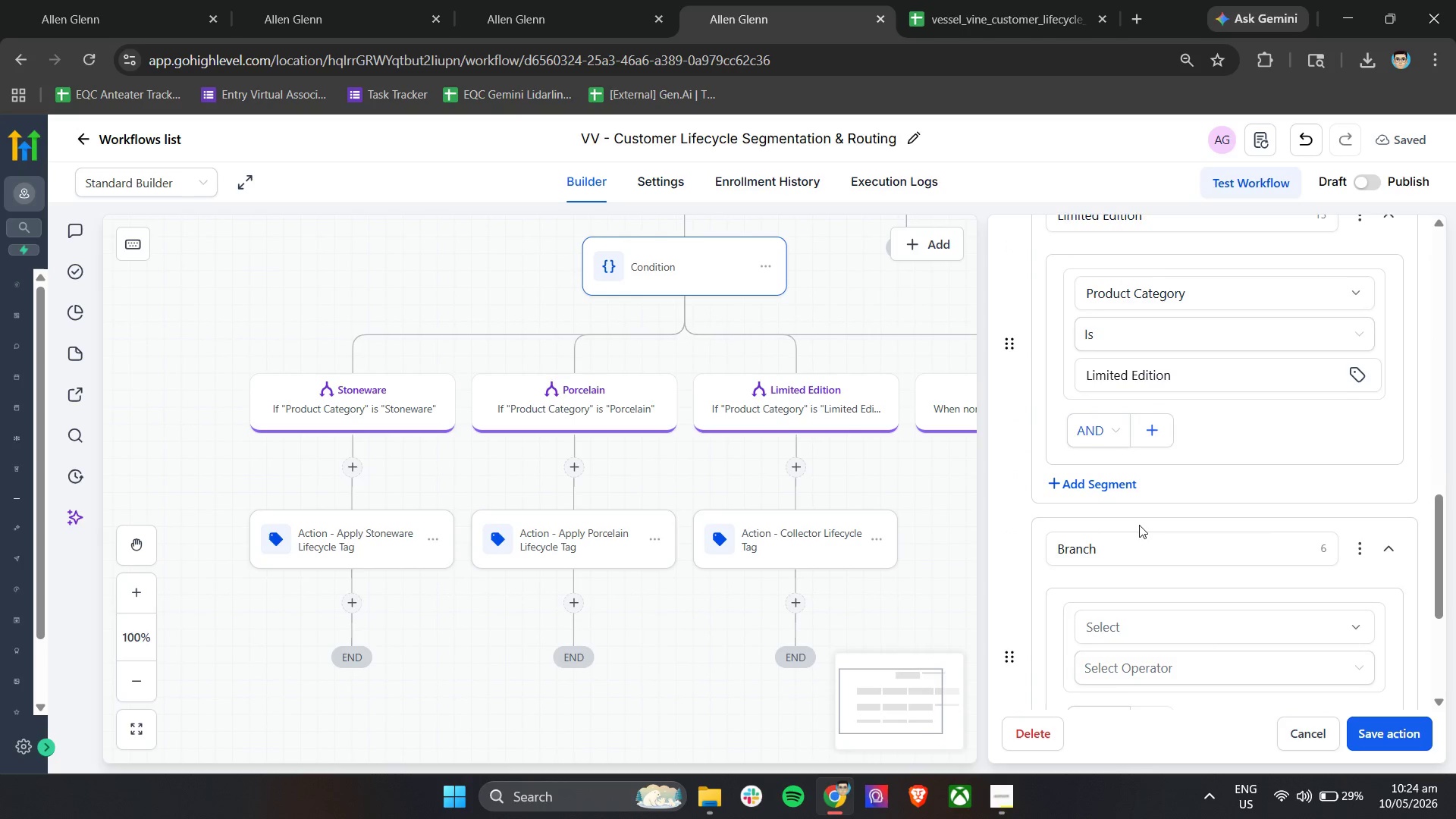 
scroll: coordinate [1156, 526], scroll_direction: down, amount: 2.0
 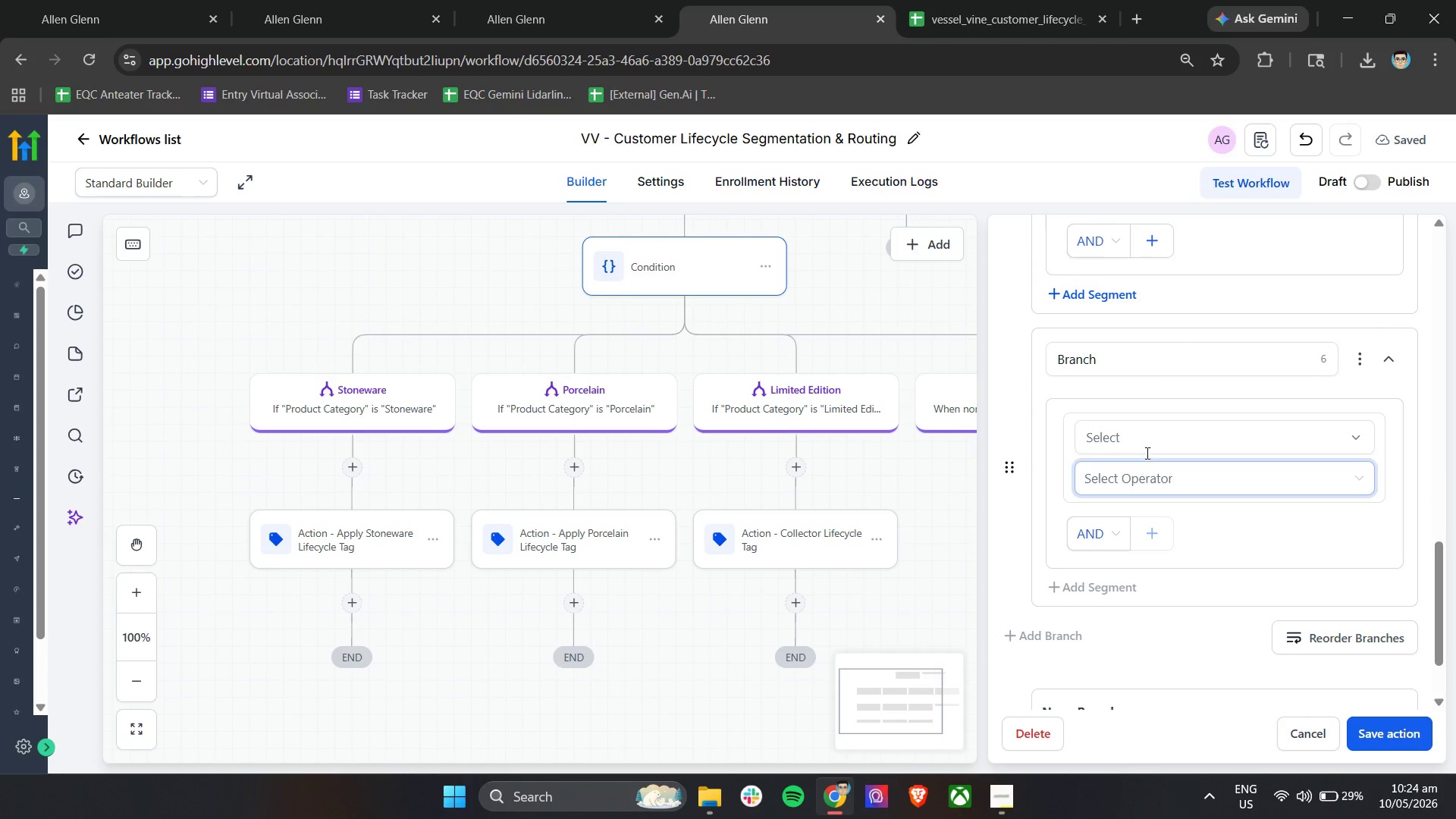 
left_click([1147, 447])
 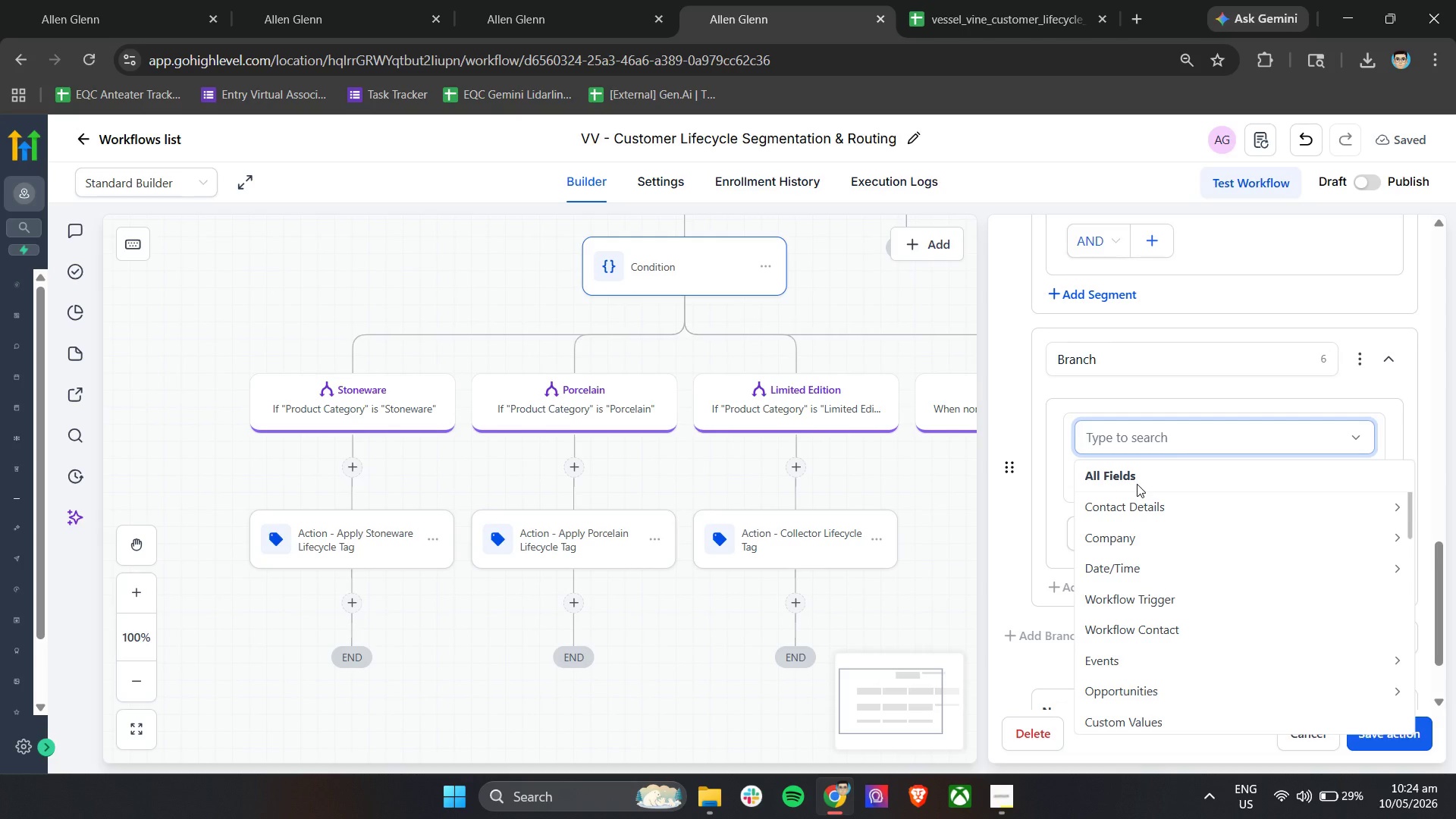 
double_click([1154, 439])
 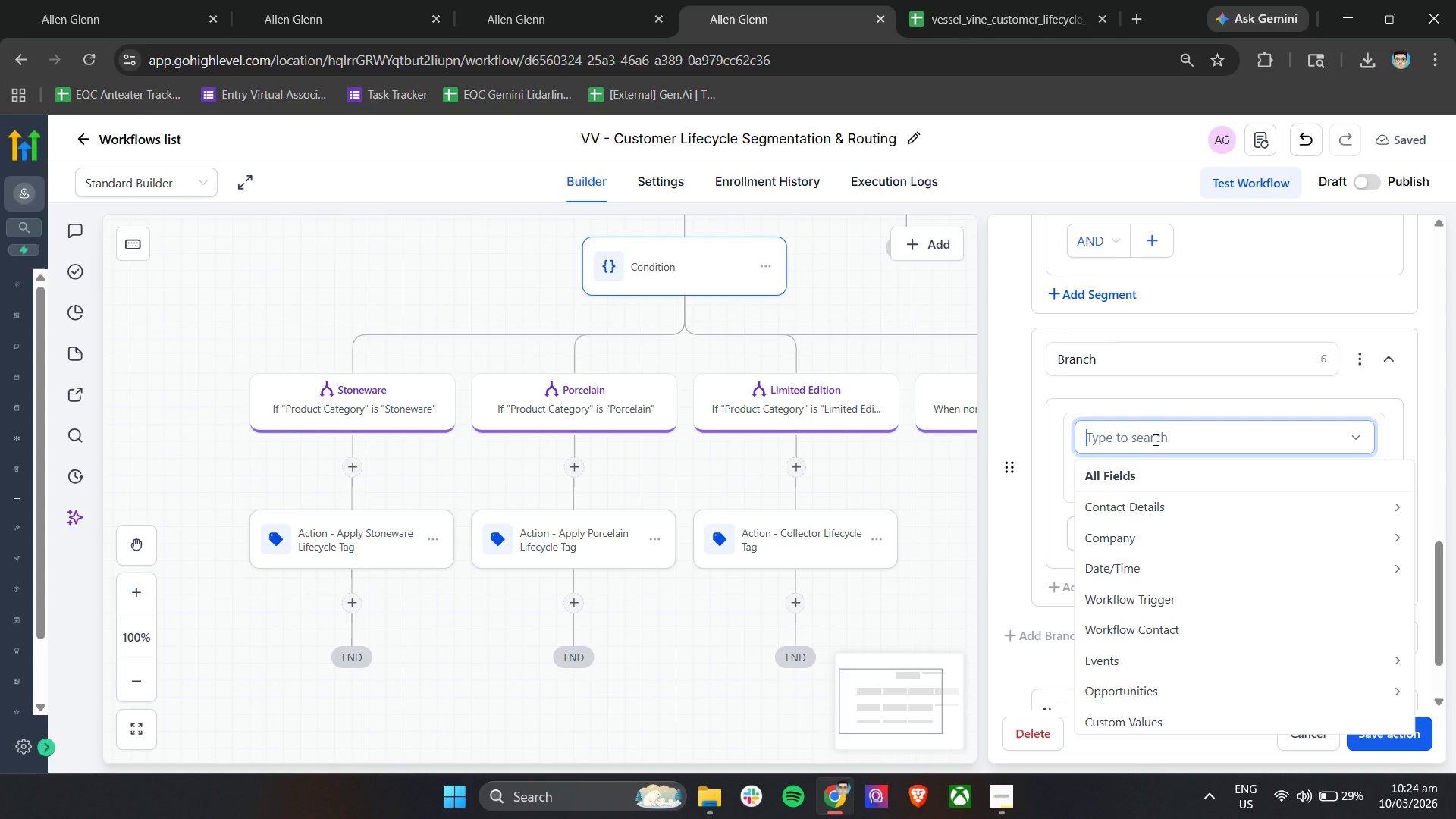 
triple_click([1154, 439])
 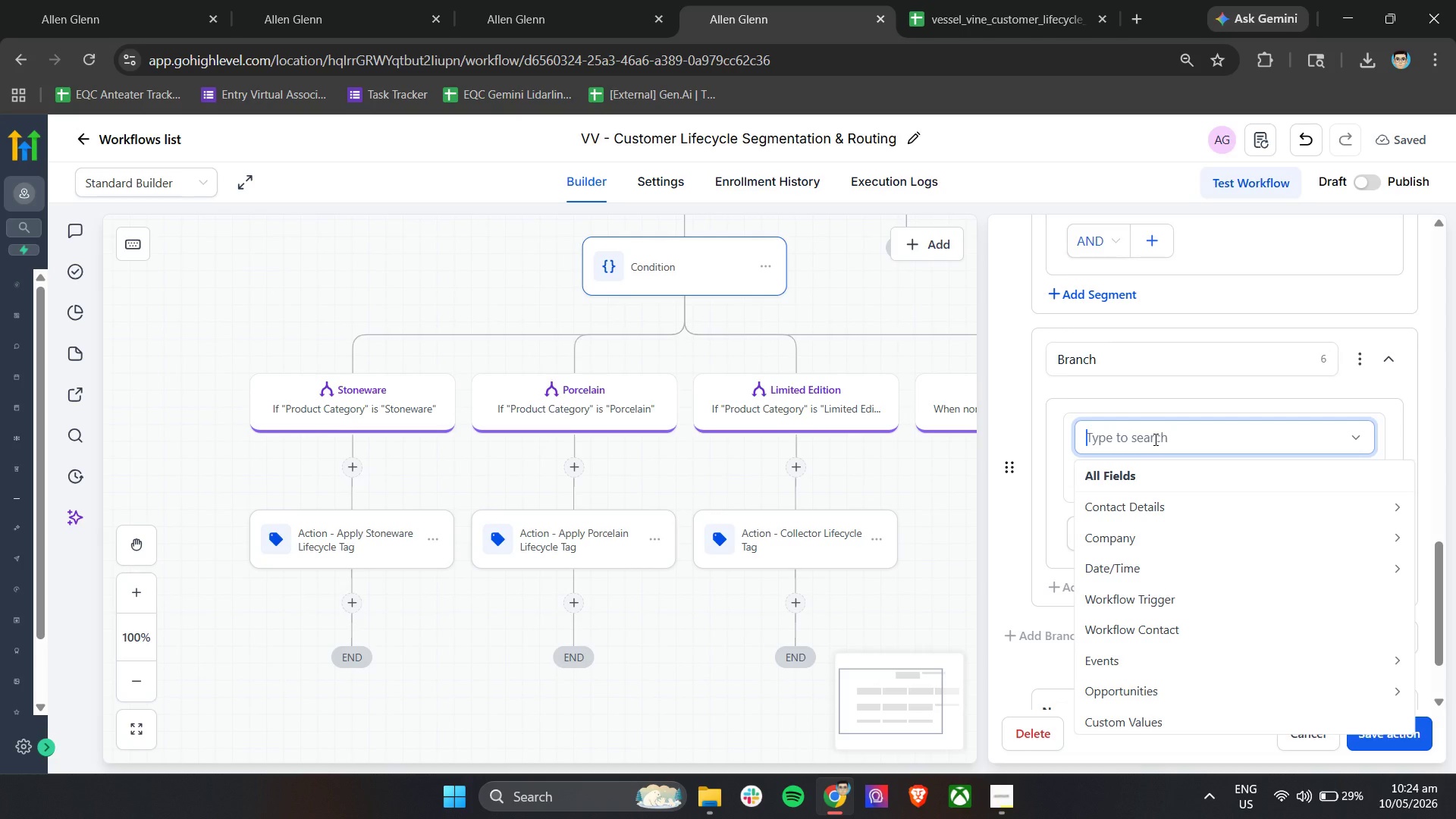 
triple_click([1154, 439])
 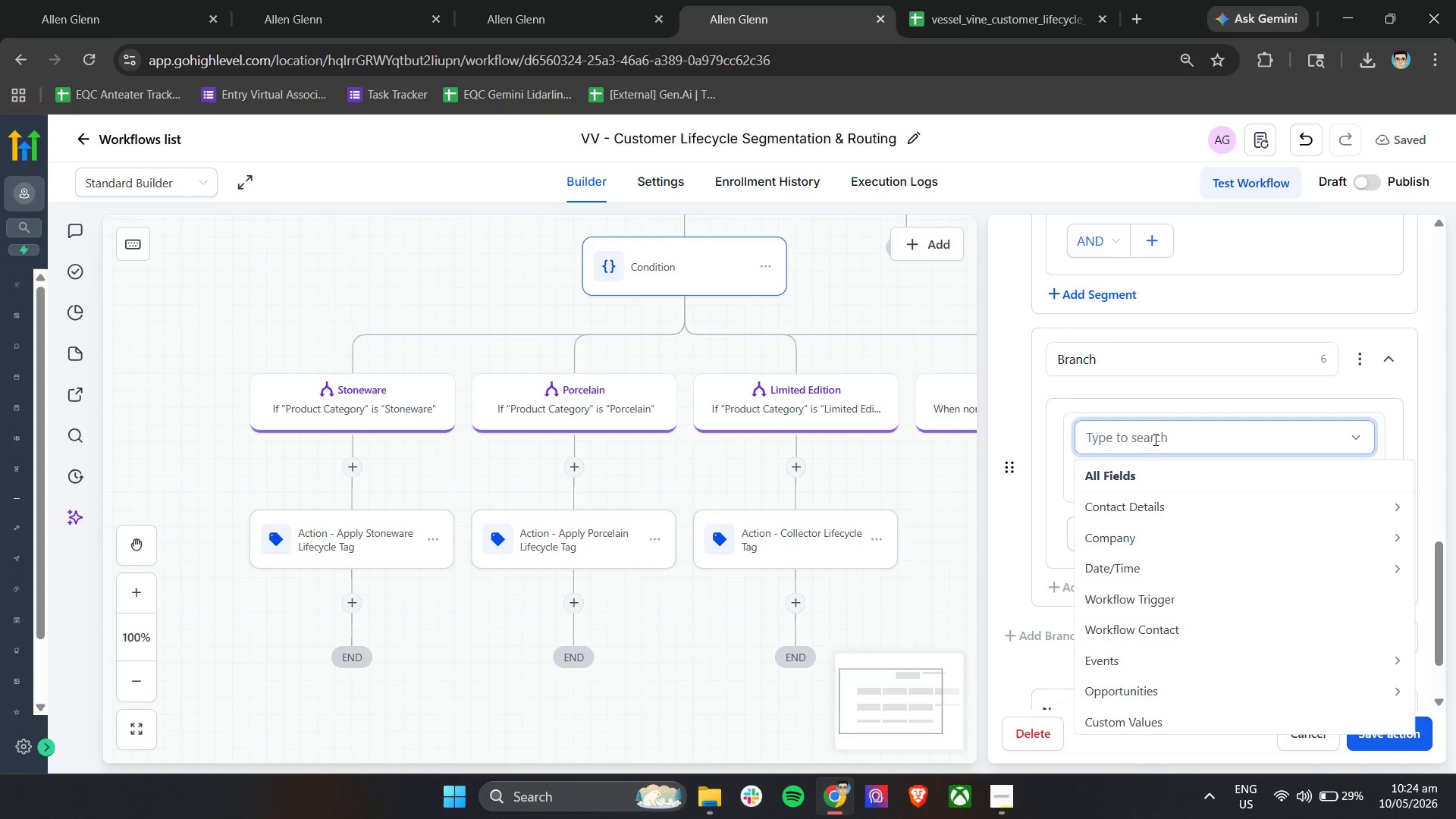 
type(produc)
 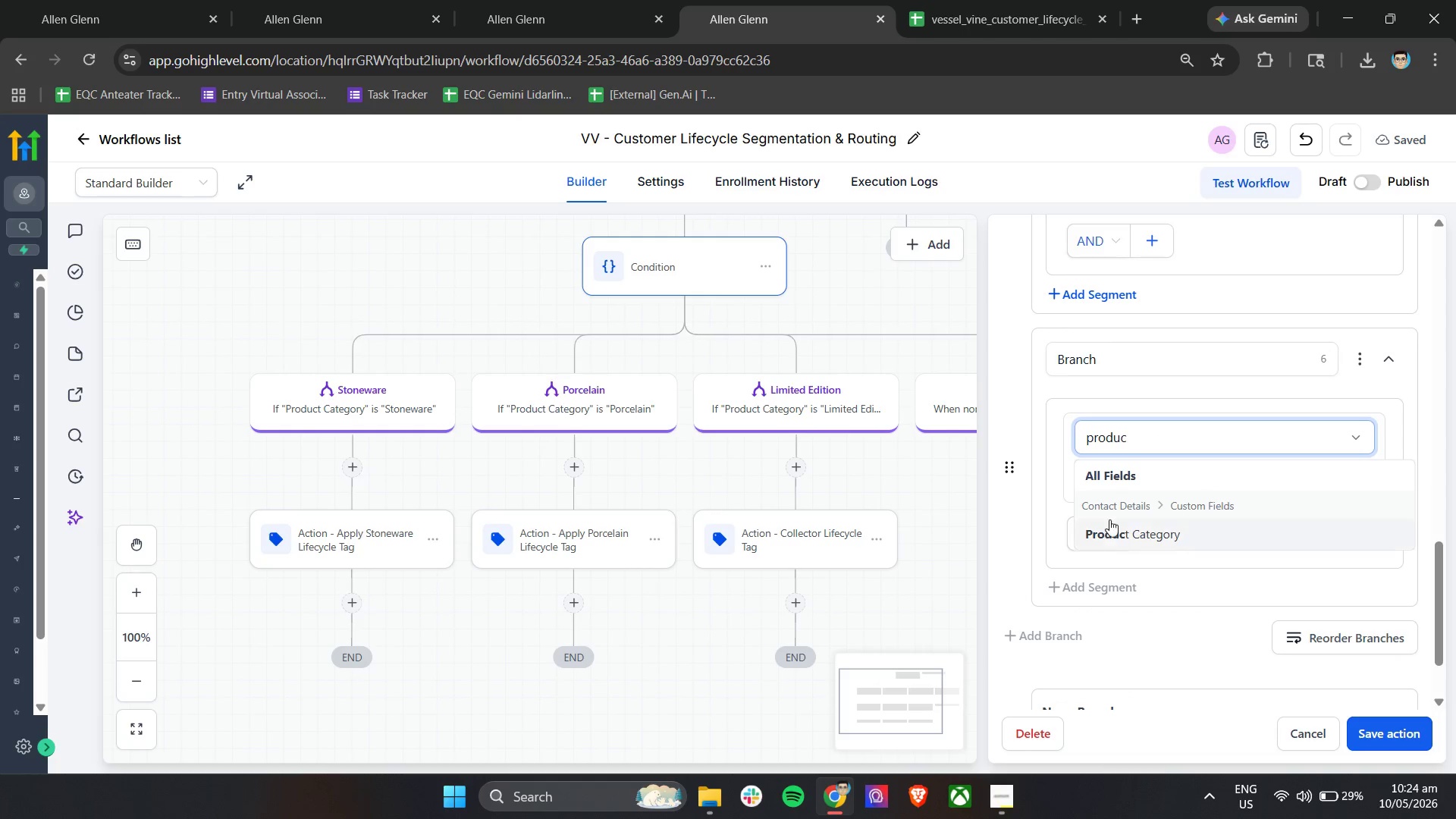 
left_click([1109, 531])
 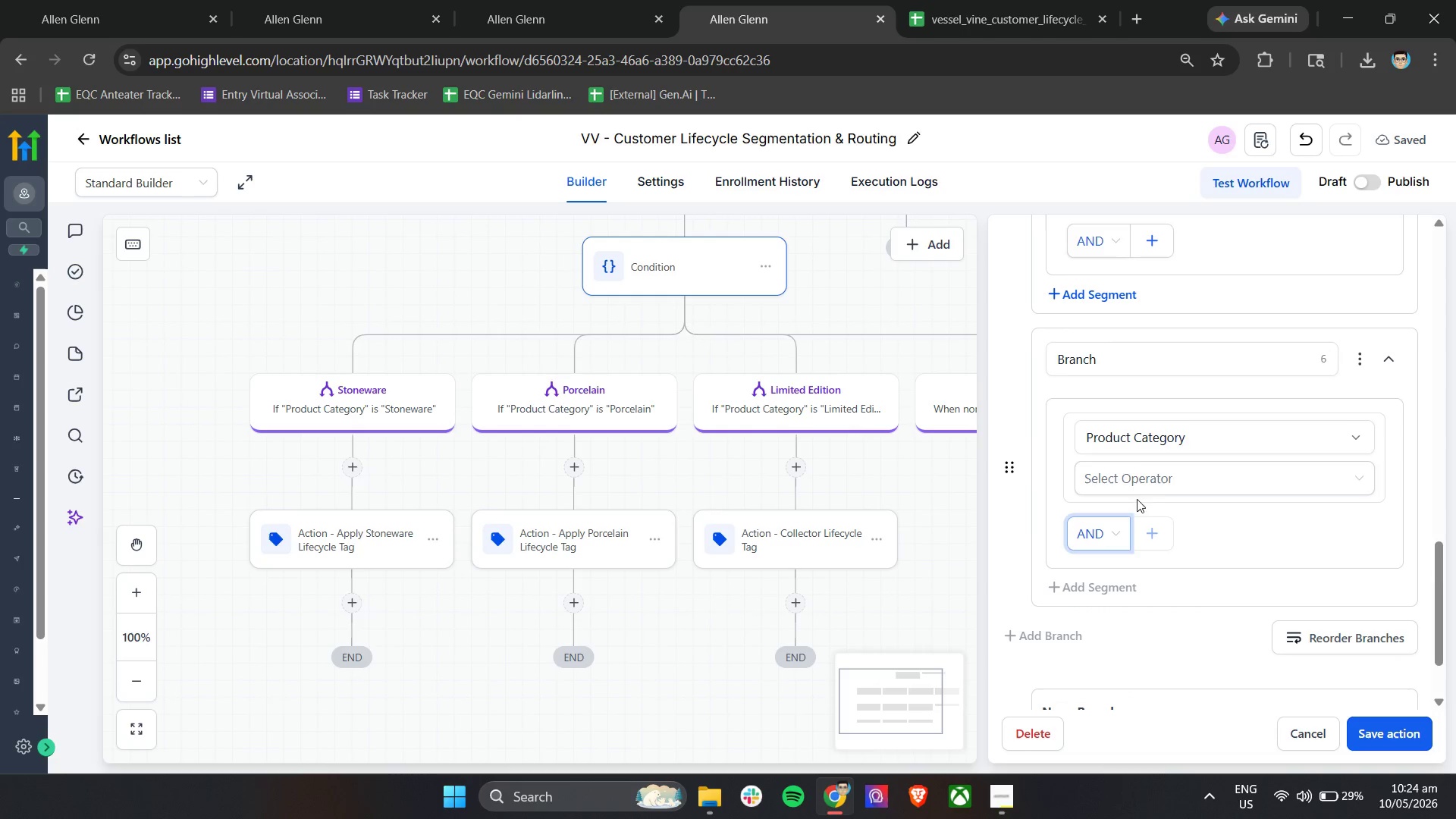 
left_click([1158, 470])
 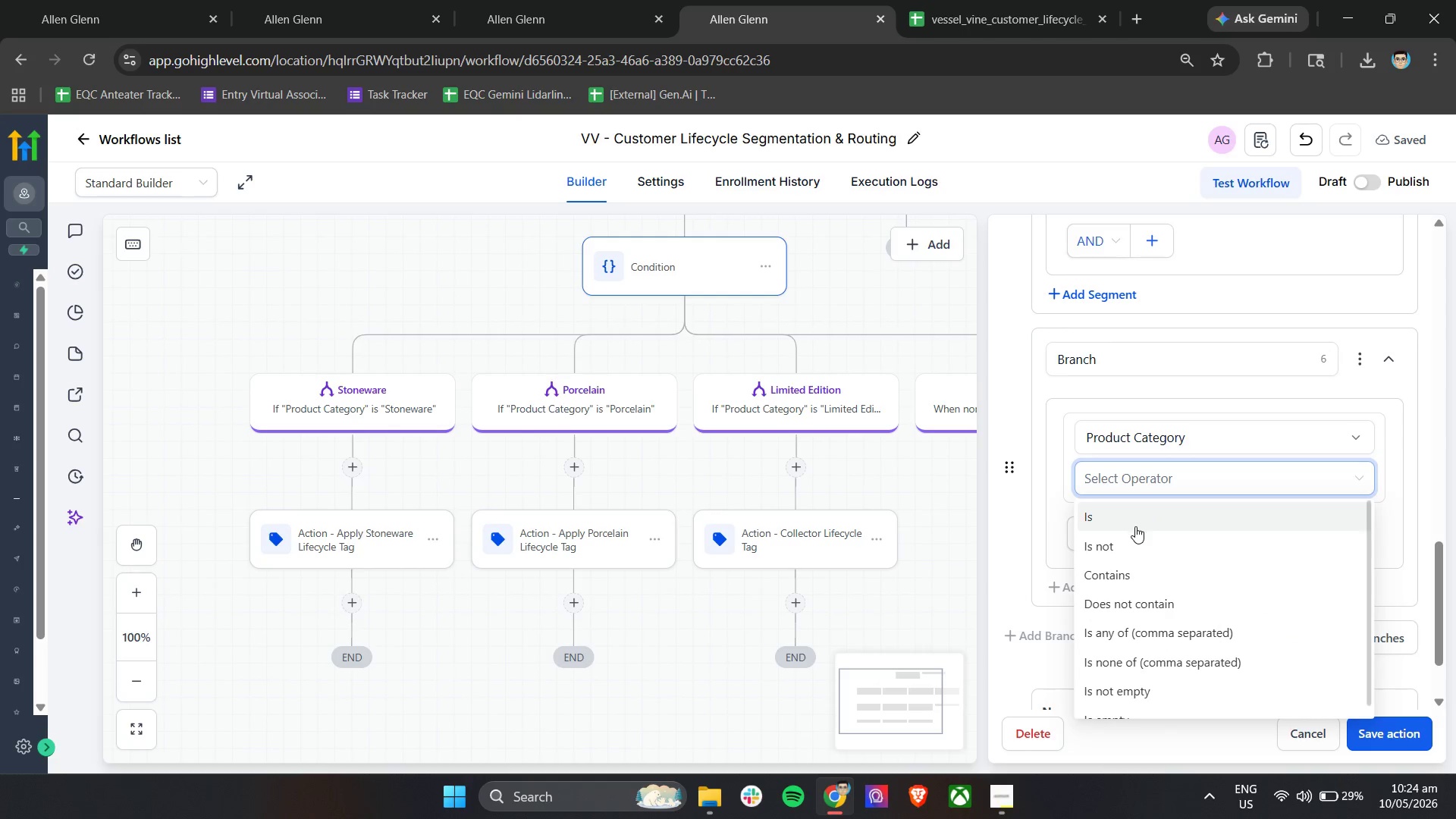 
left_click([1135, 526])
 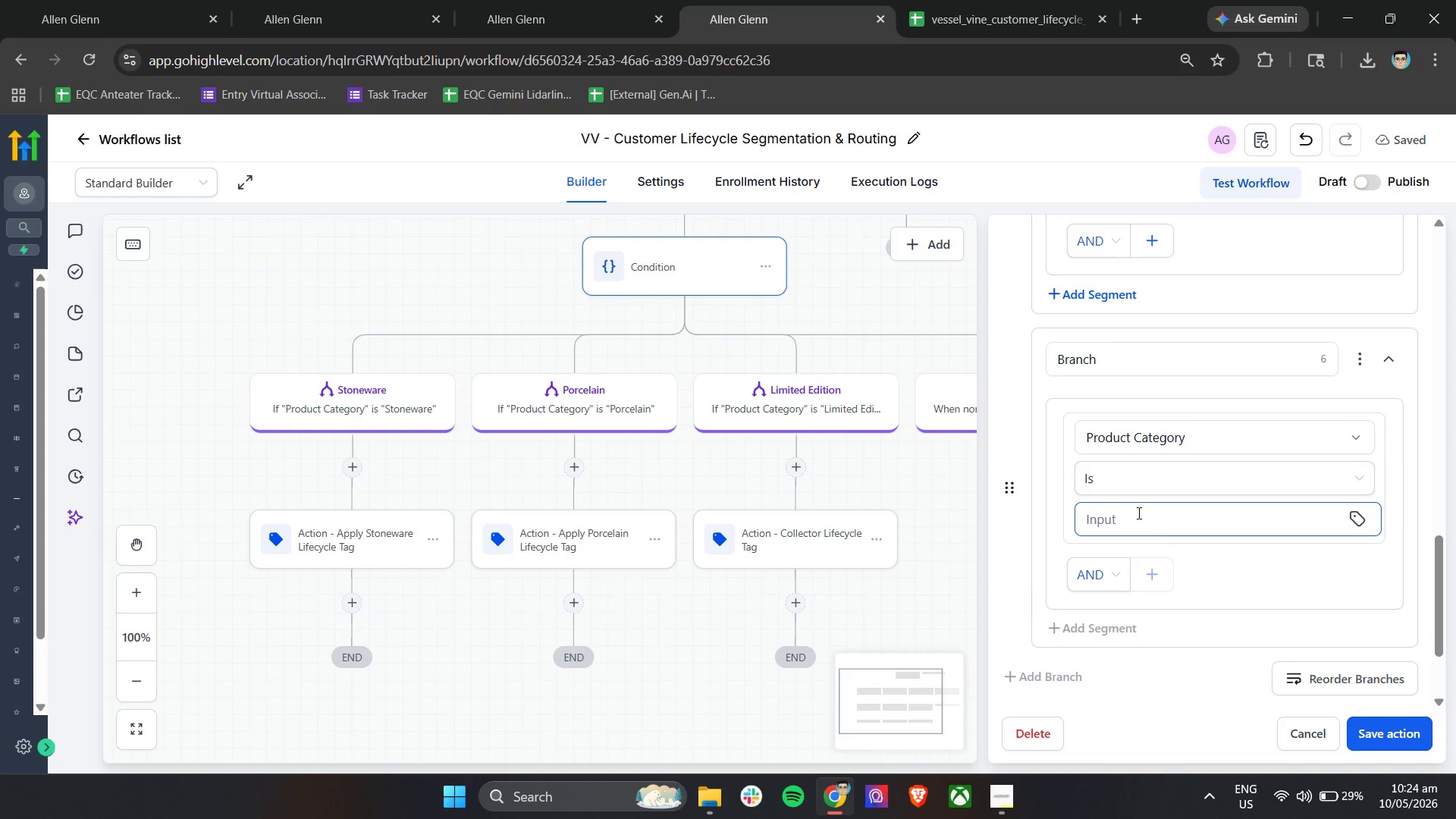 
left_click([1134, 516])
 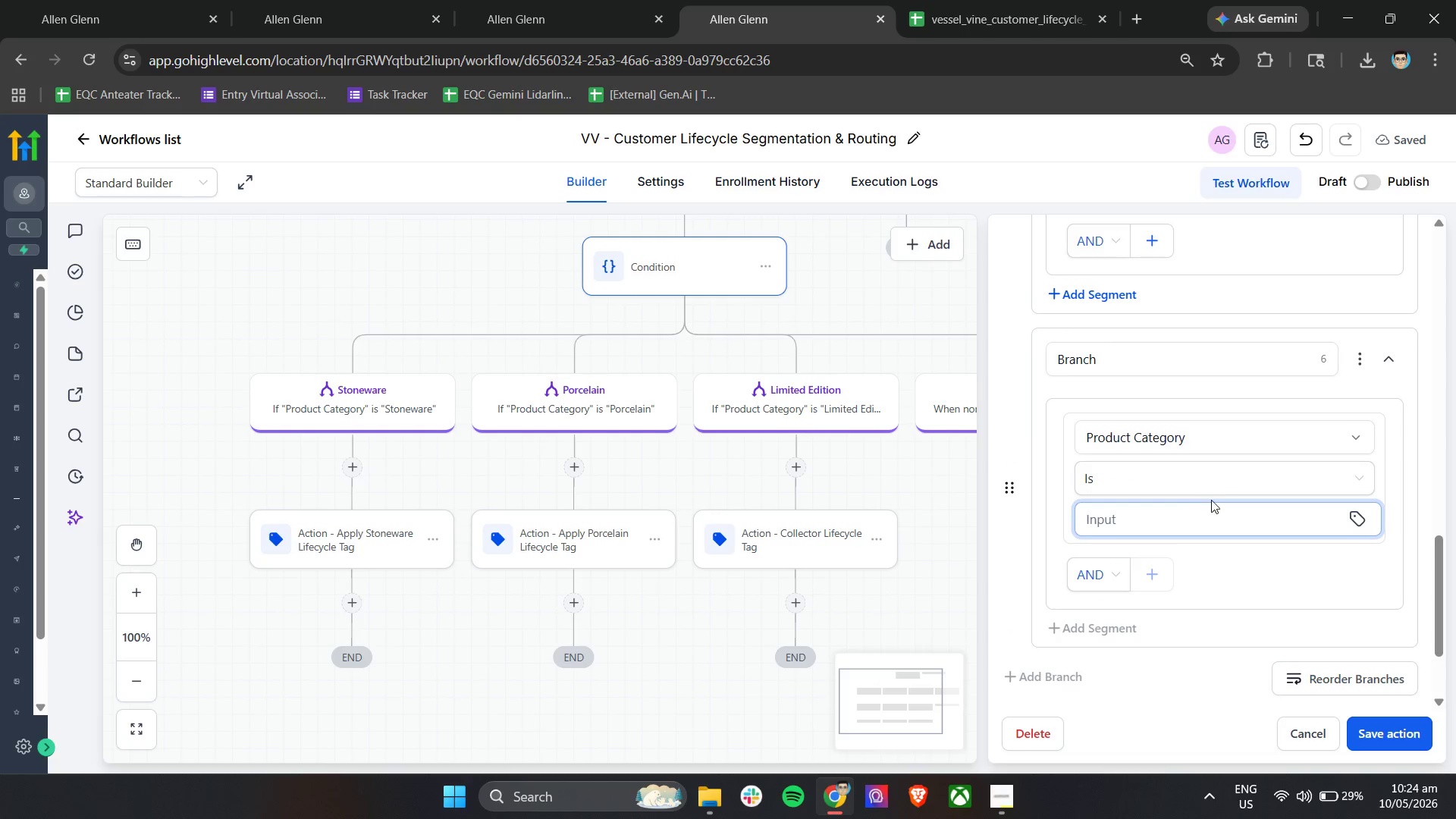 
left_click([1143, 533])
 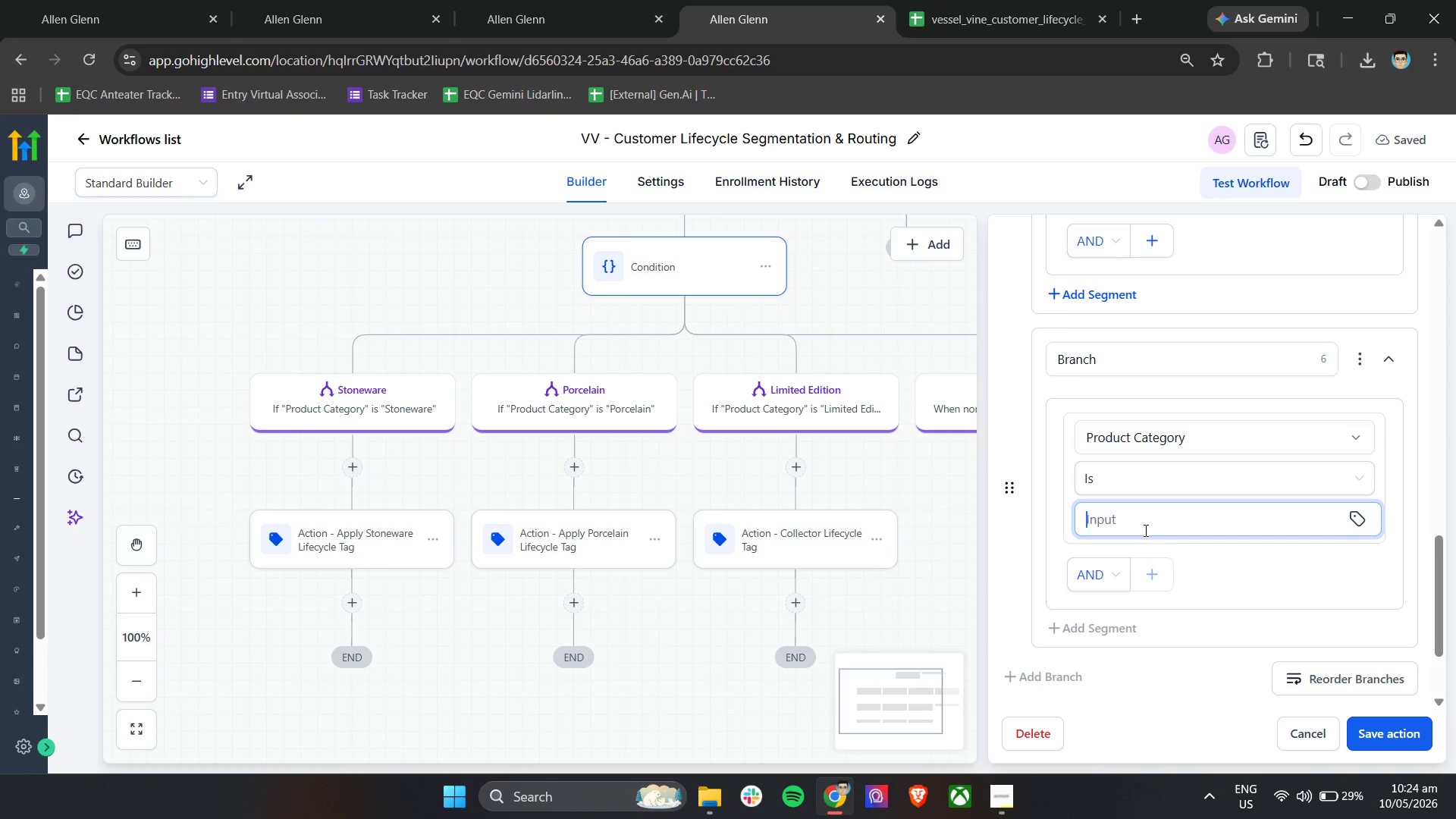 
type(Glazed Earthenare)
 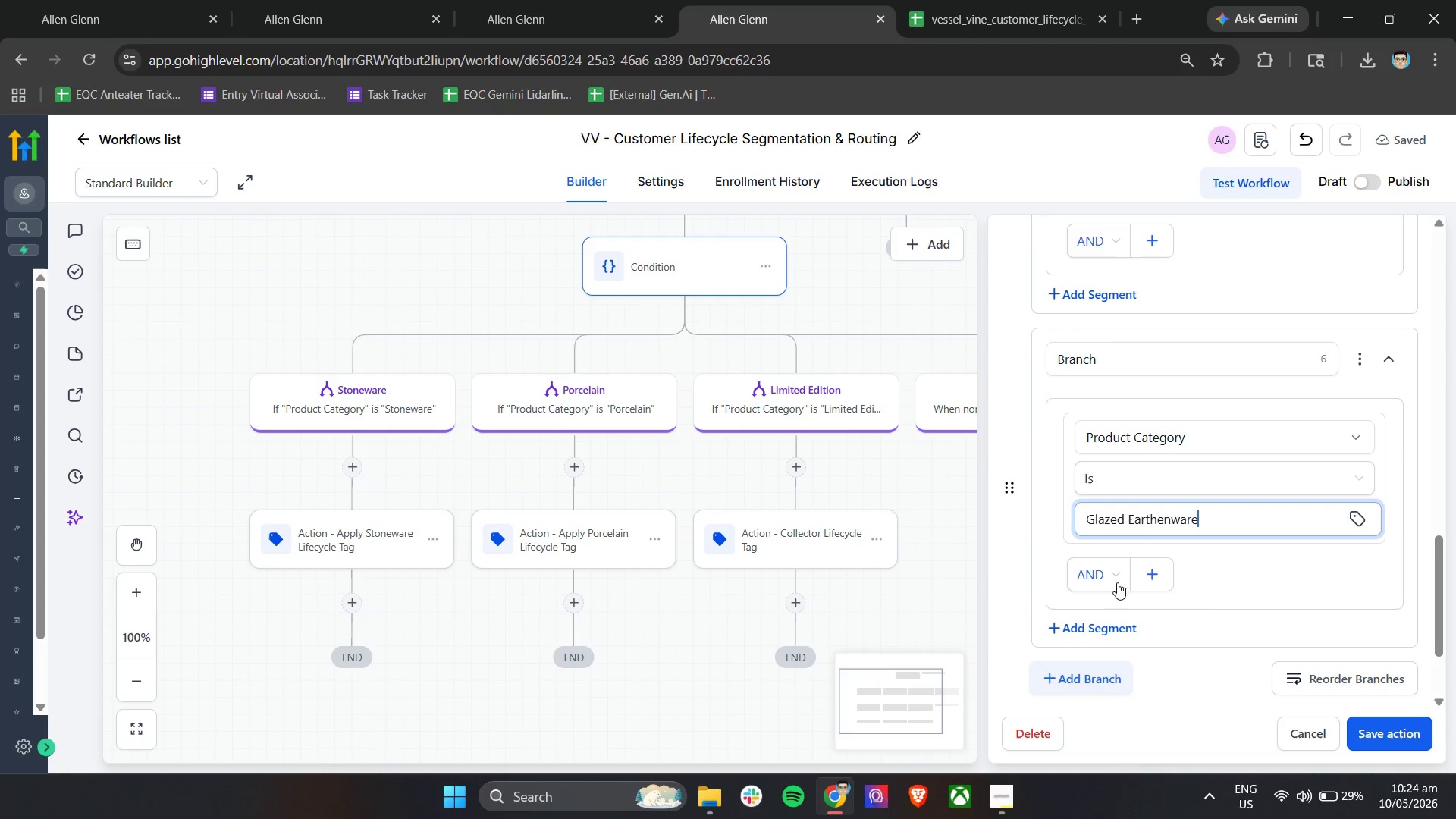 
hold_key(key=W, duration=0.31)
 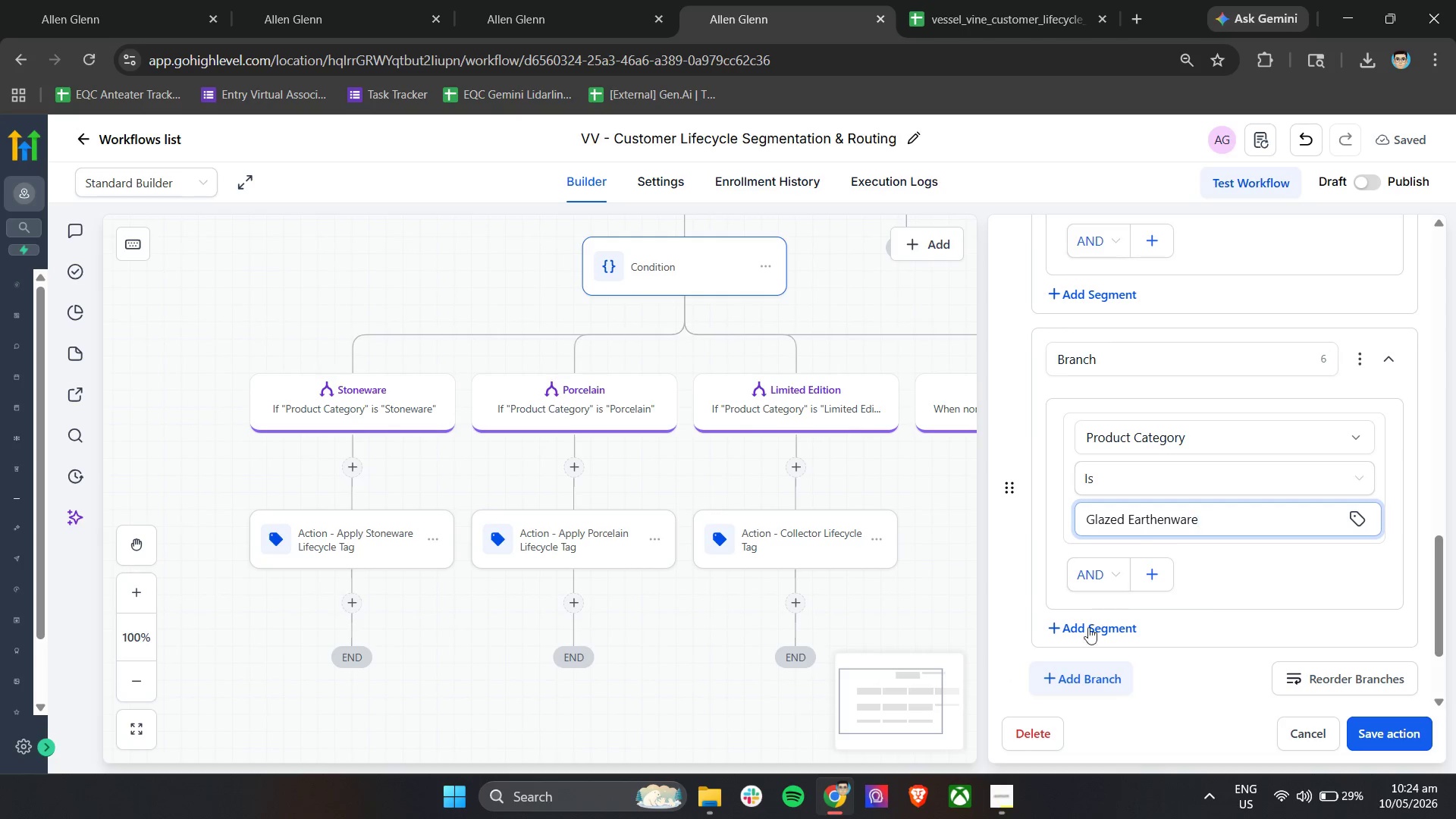 
left_click([1085, 633])
 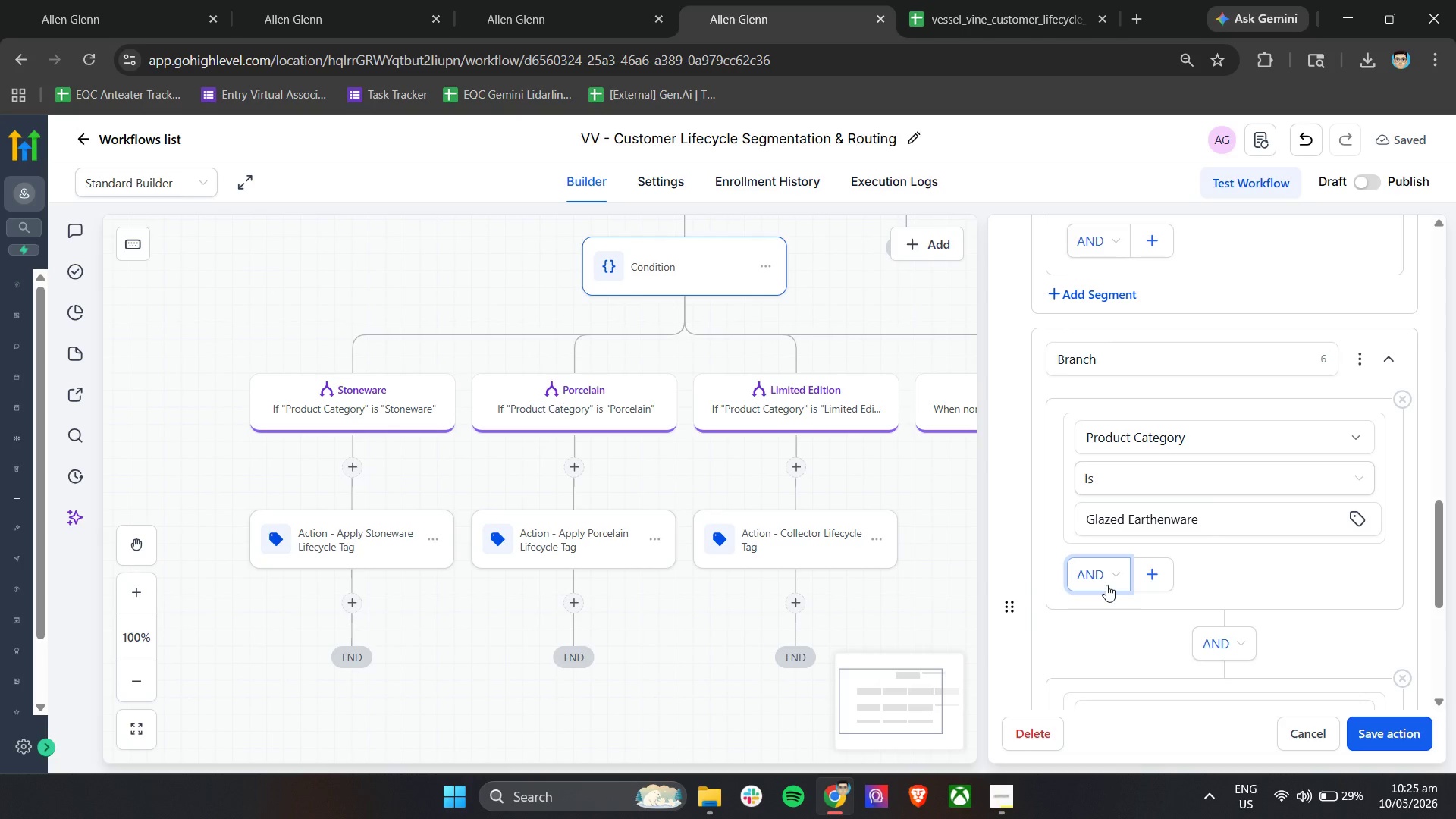 
wait(14.2)
 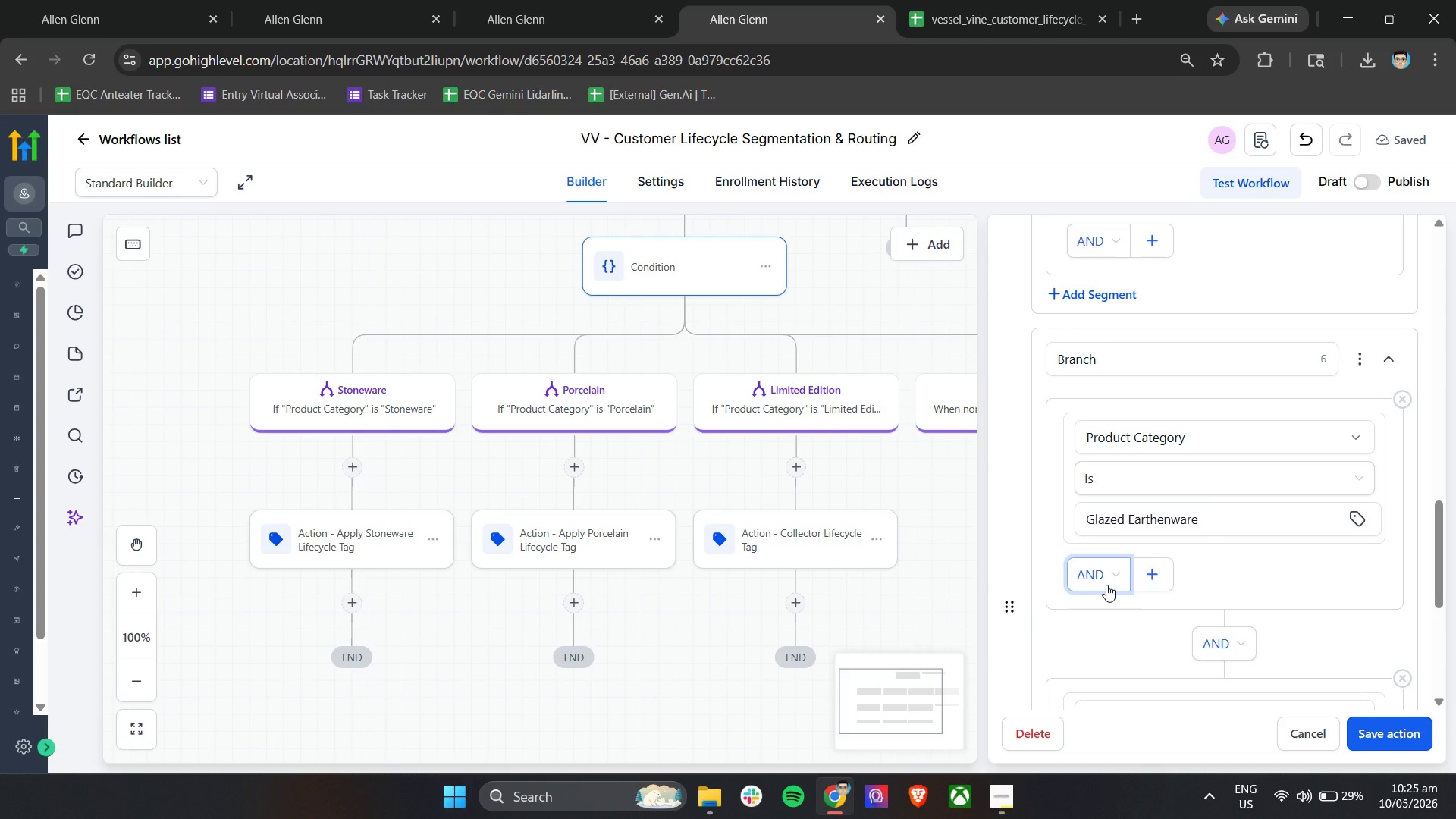 
scroll: coordinate [1392, 649], scroll_direction: down, amount: 2.0
 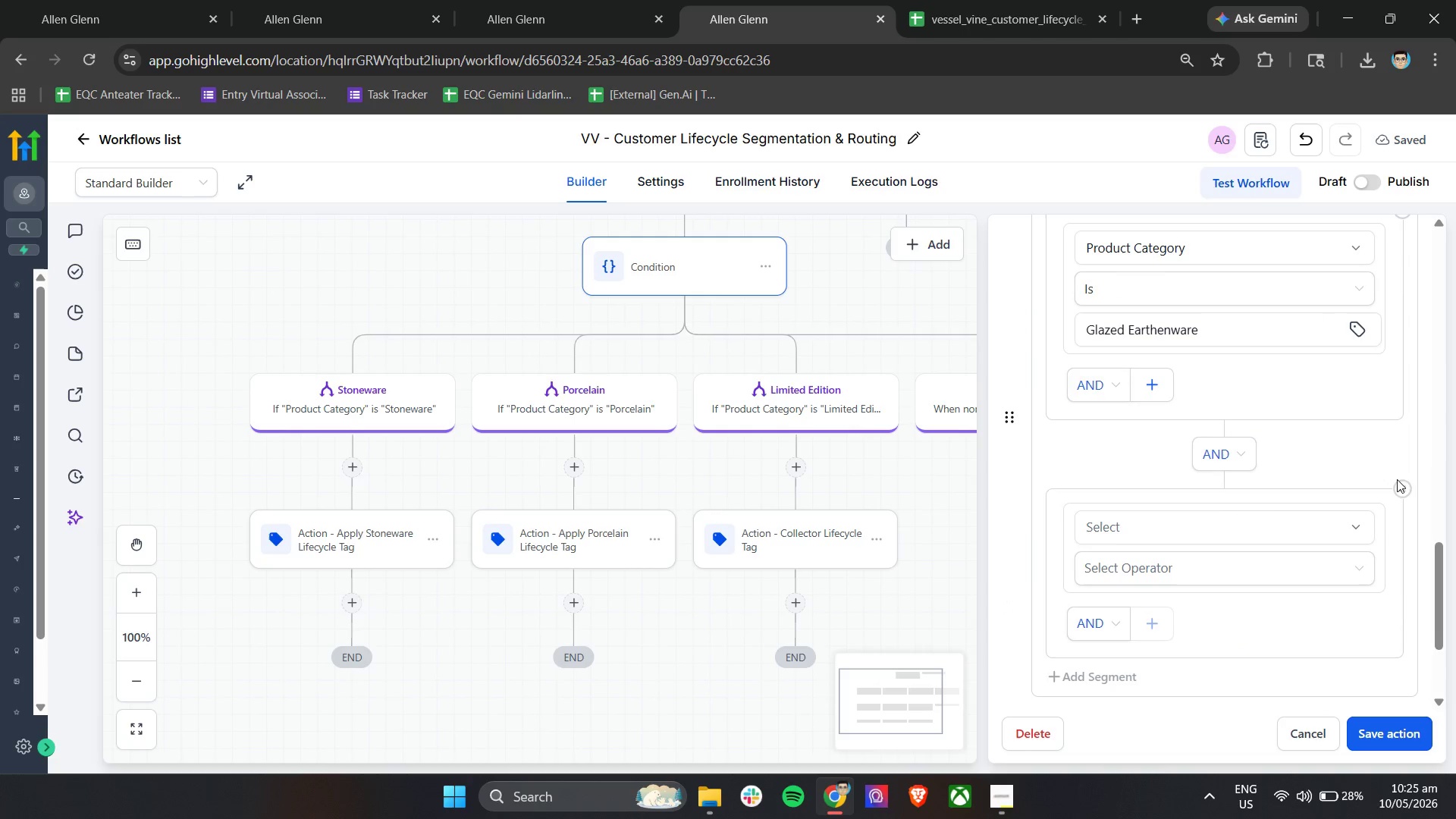 
left_click([1399, 483])
 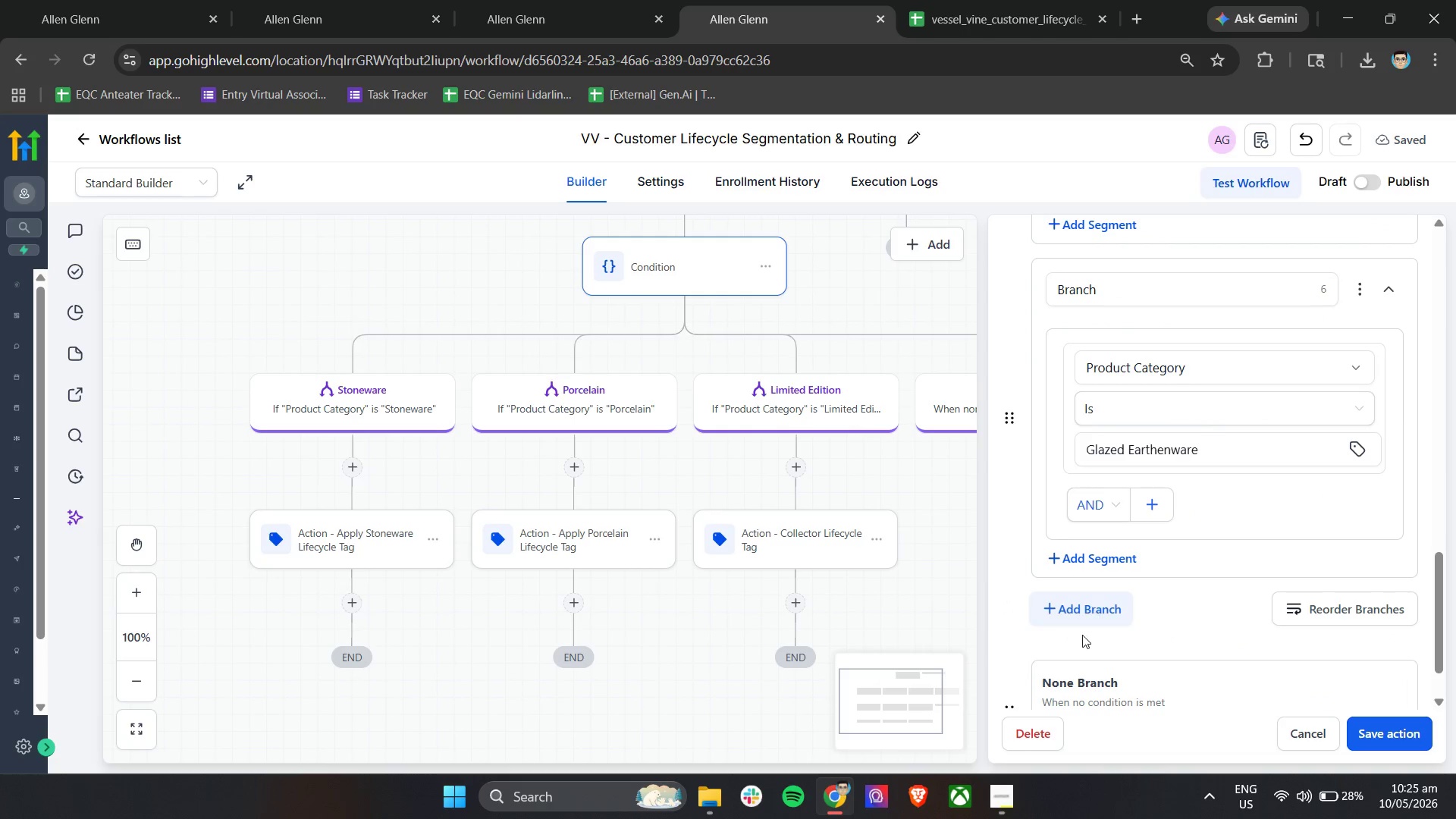 
left_click([1084, 612])
 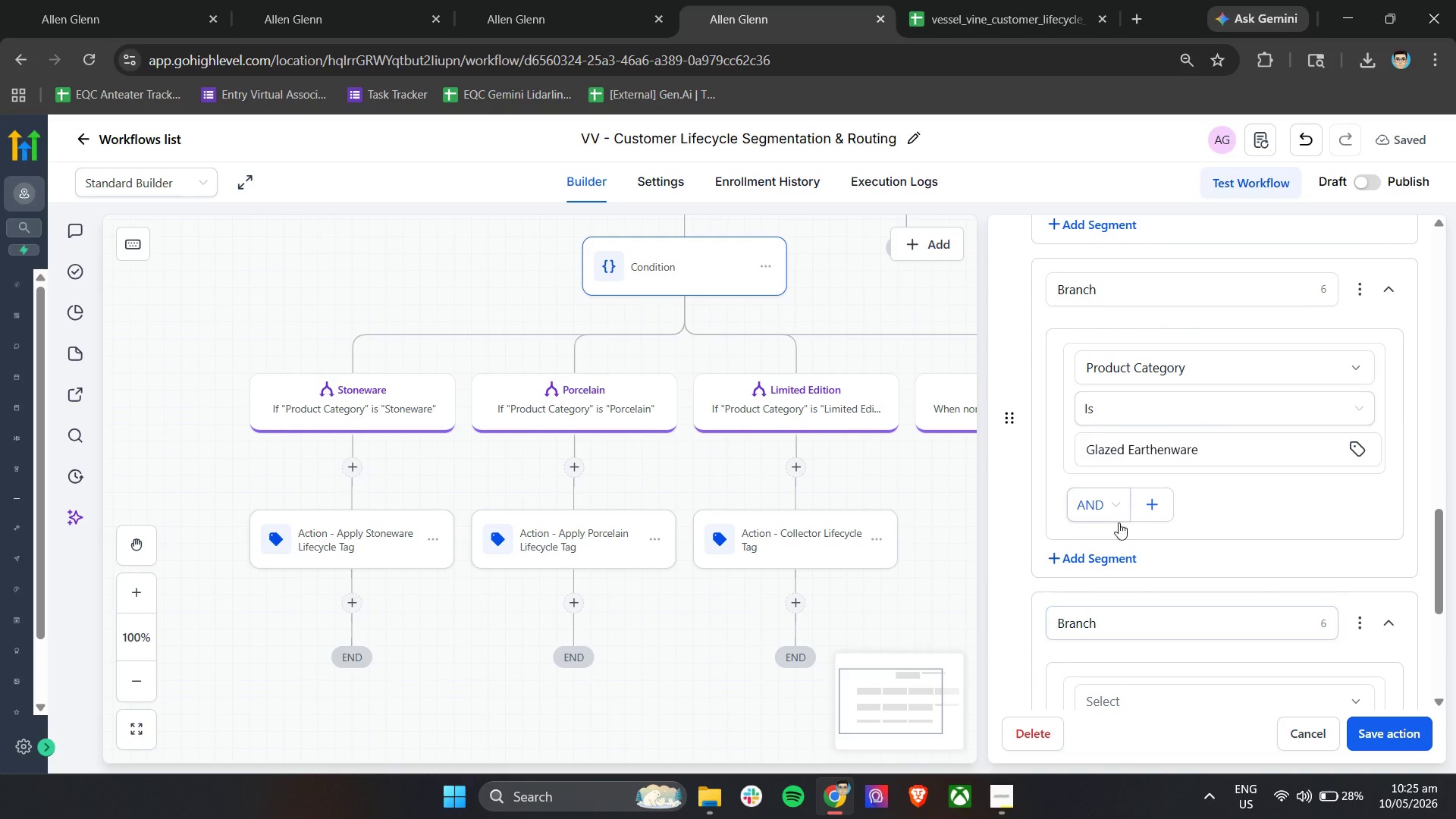 
left_click([1109, 617])
 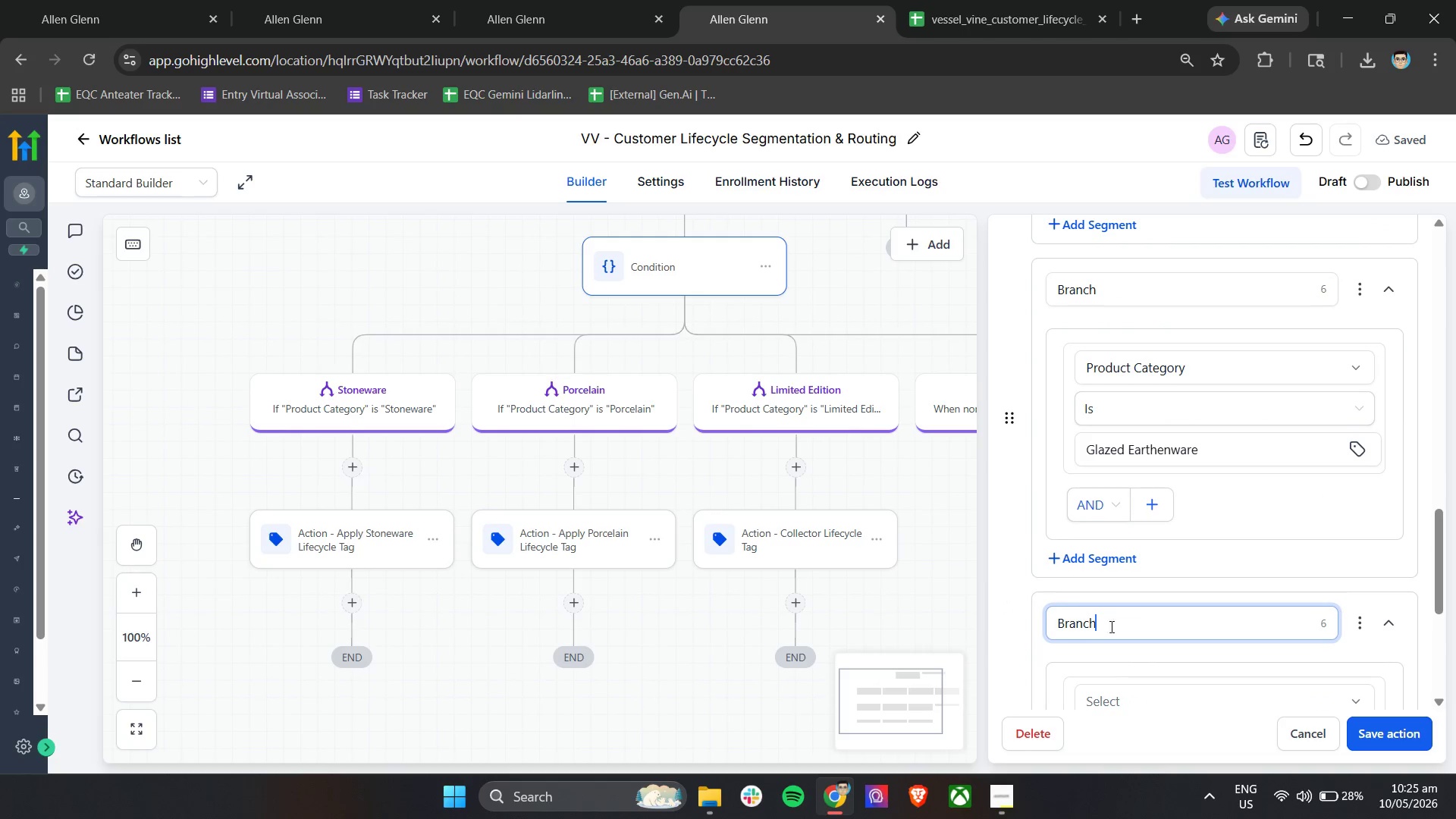 
scroll: coordinate [1140, 607], scroll_direction: up, amount: 1.0
 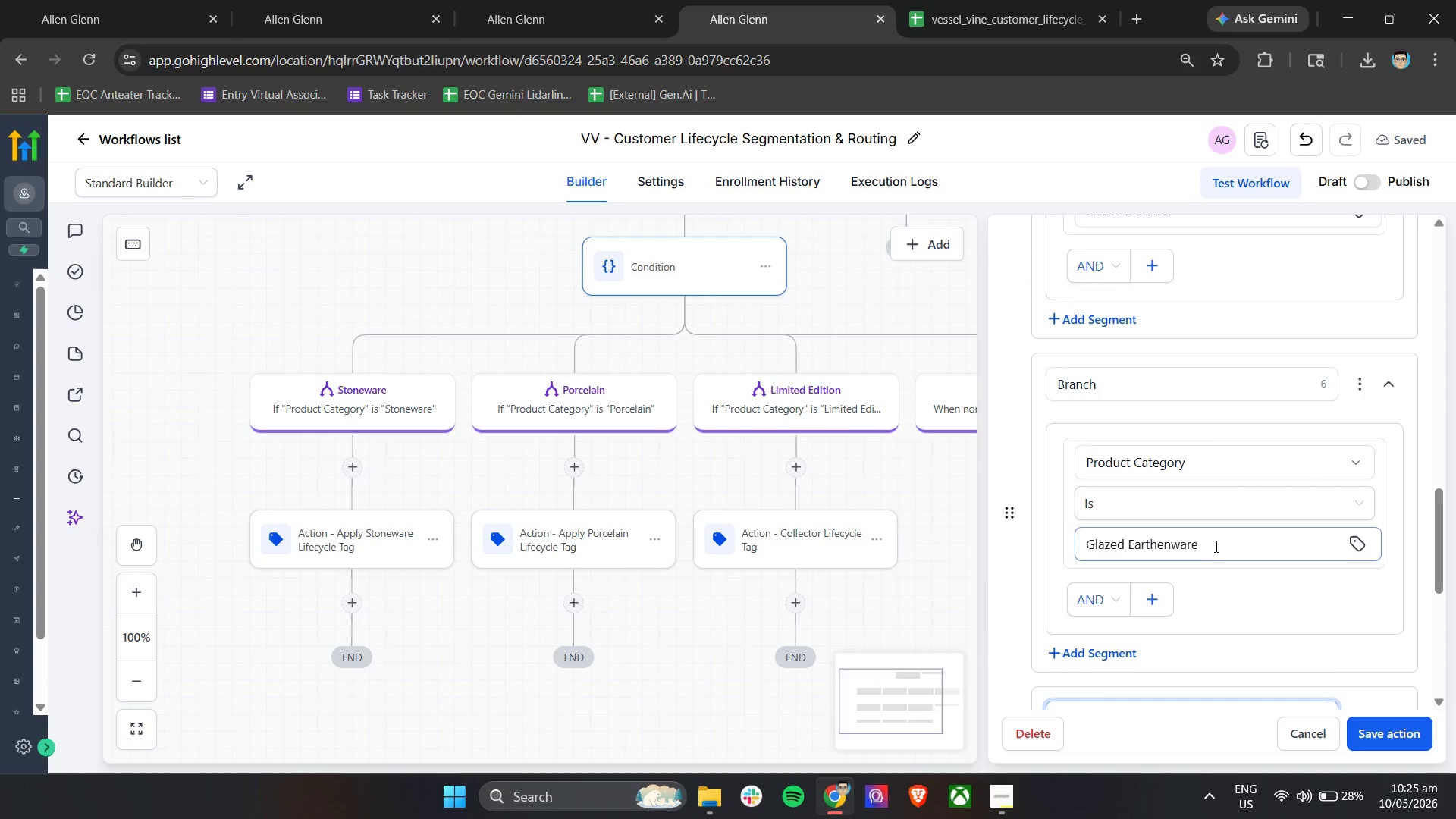 
double_click([1215, 543])
 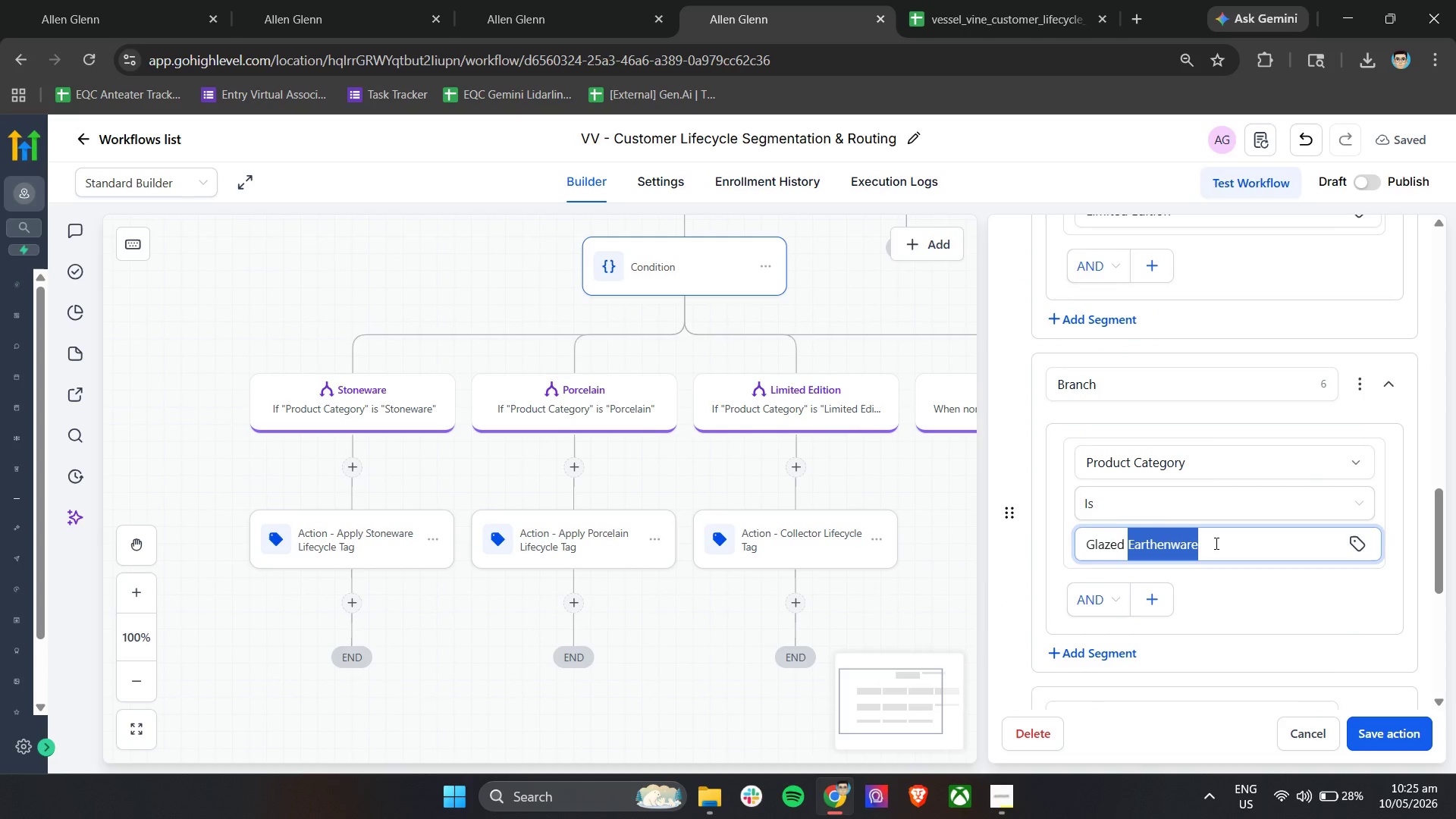 
triple_click([1215, 543])
 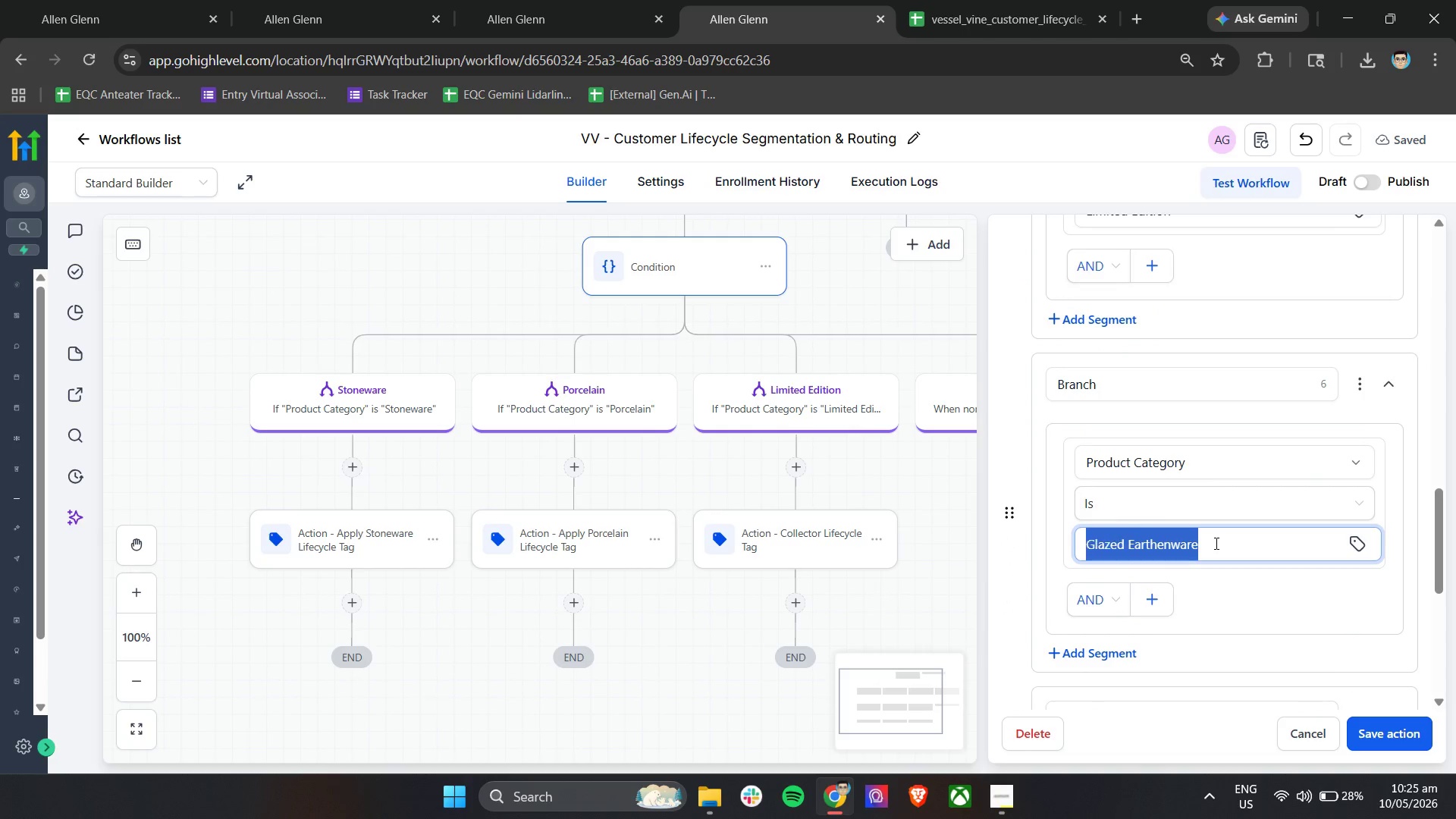 
key(Control+C)
 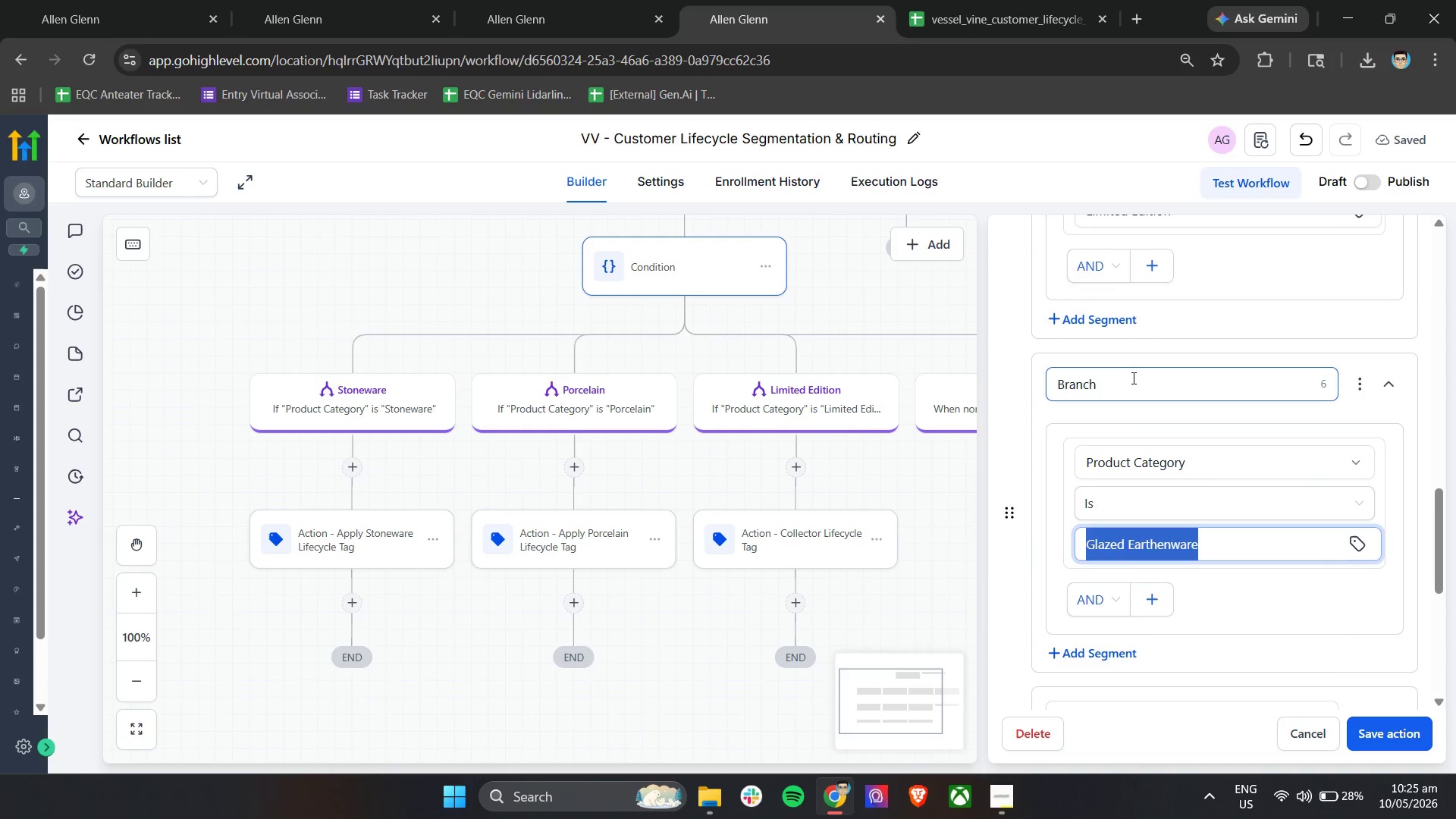 
double_click([1132, 378])
 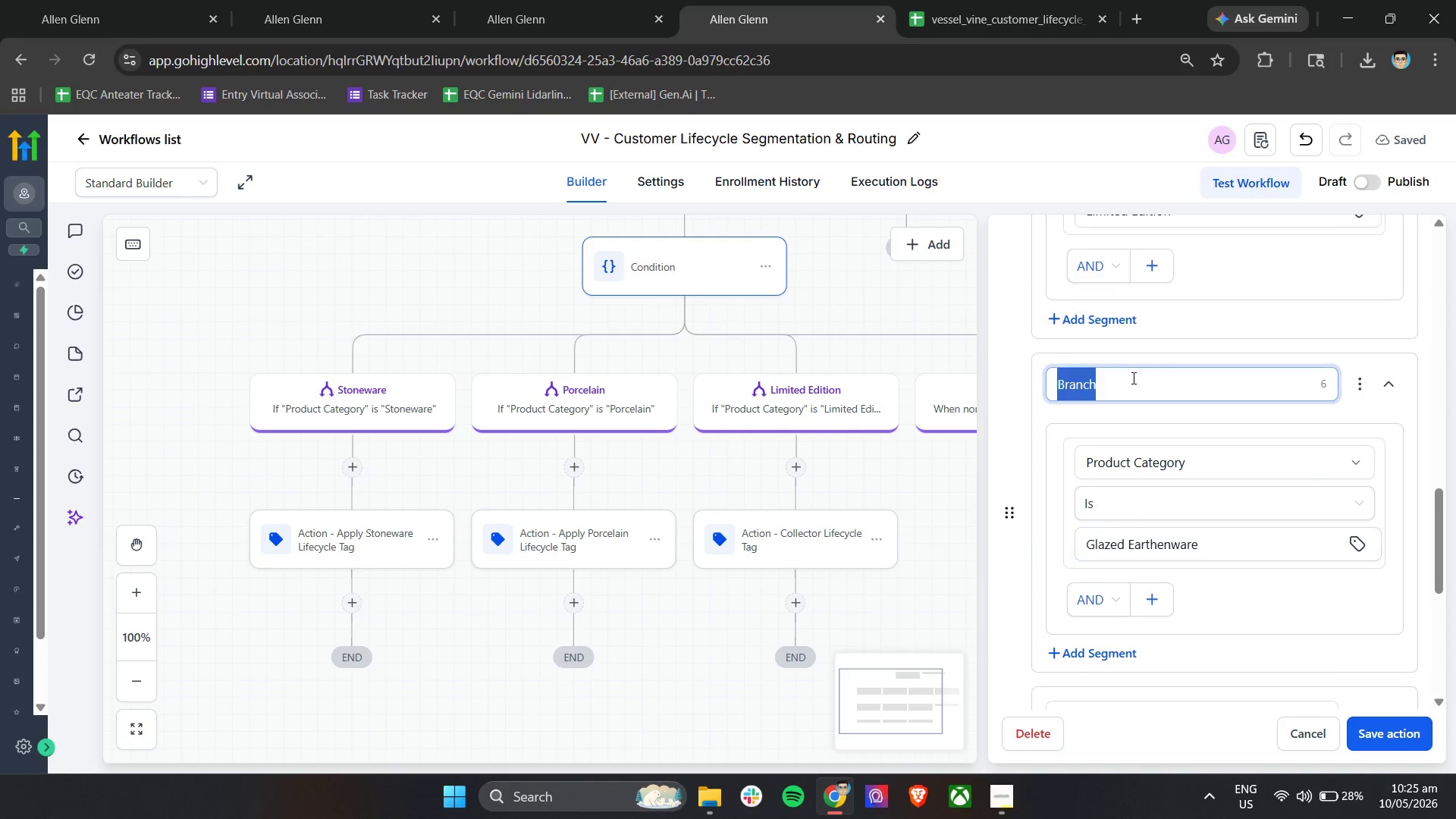 
triple_click([1132, 378])
 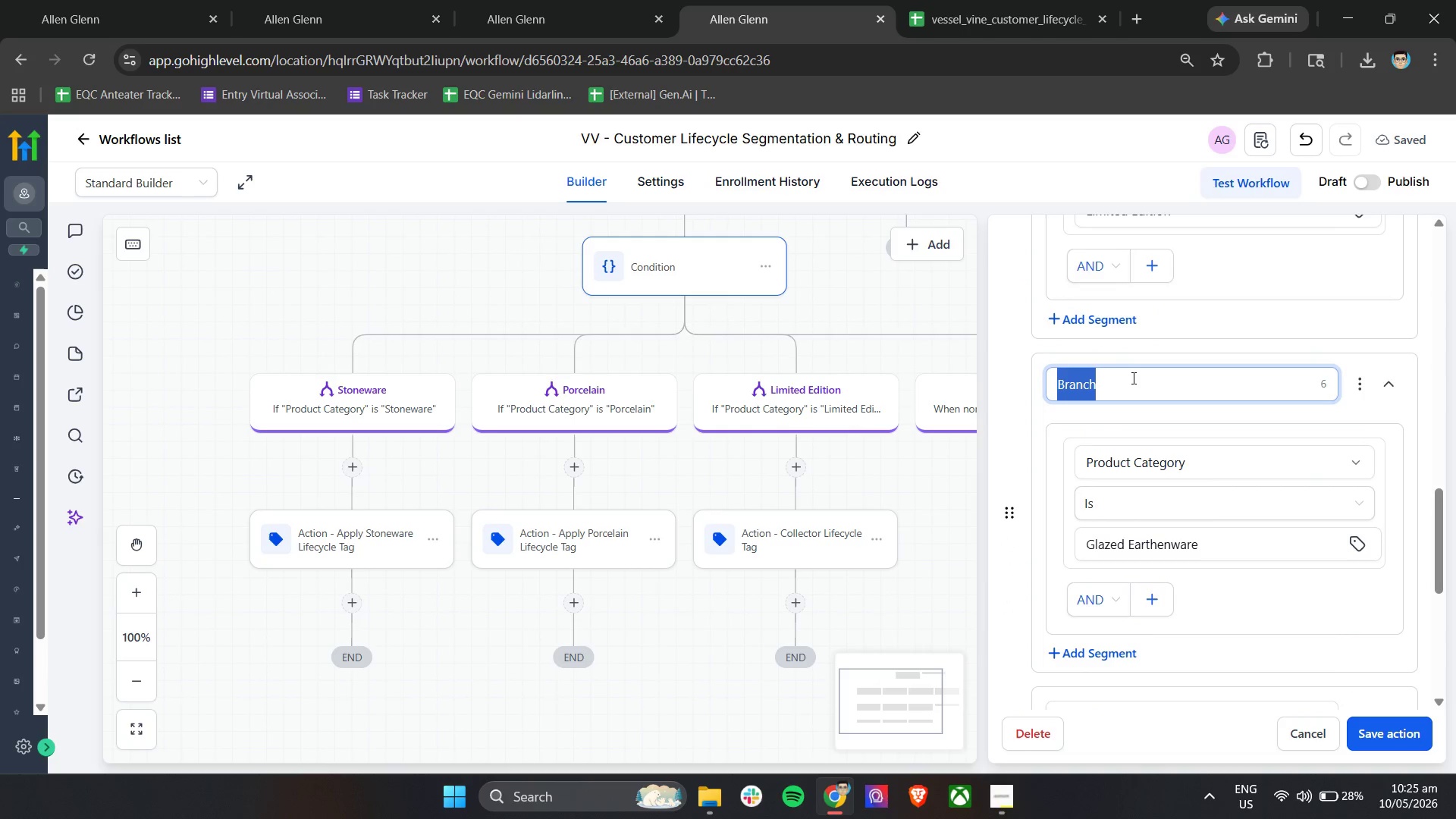 
key(Control+ControlLeft)
 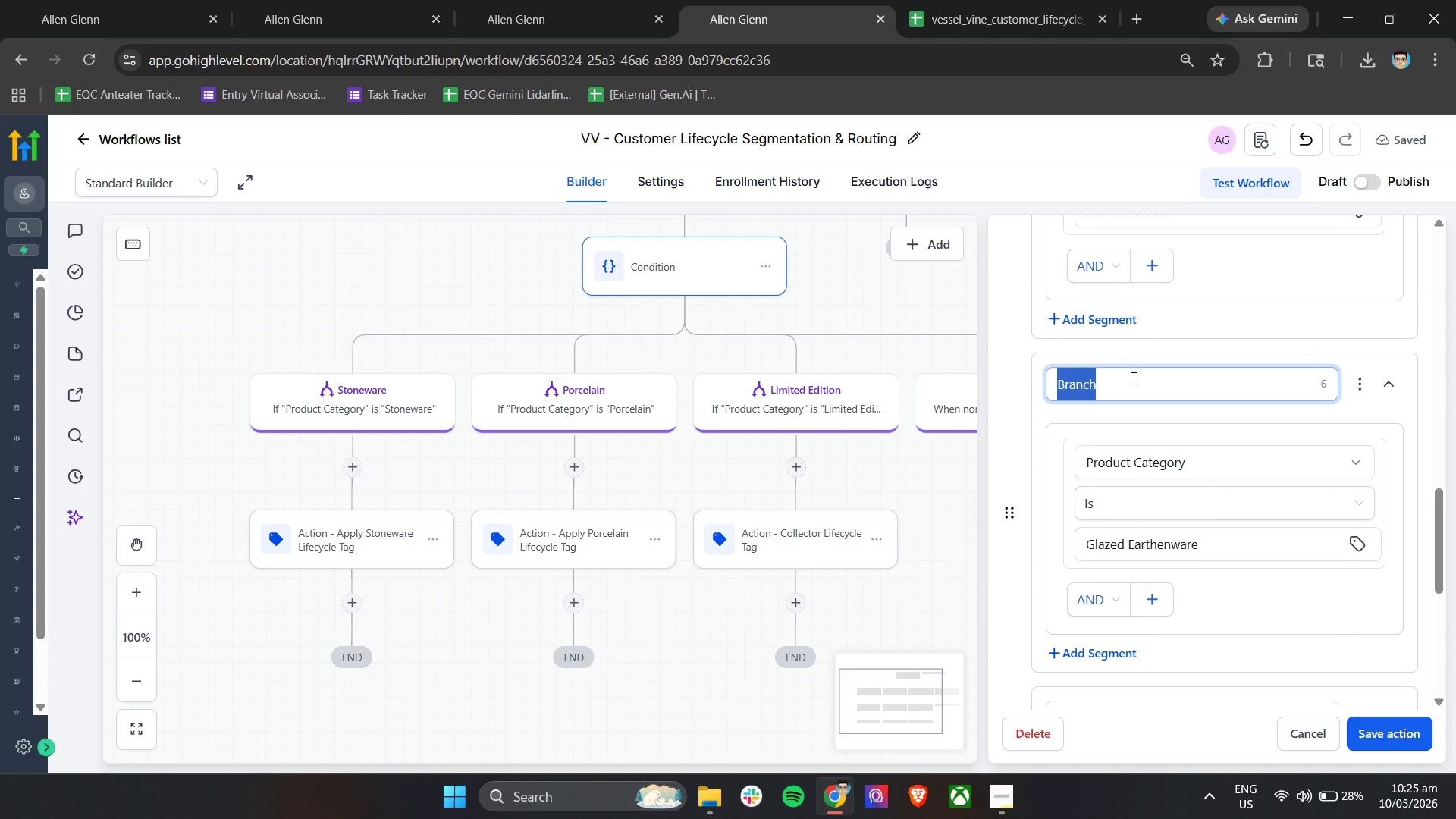 
key(Control+V)
 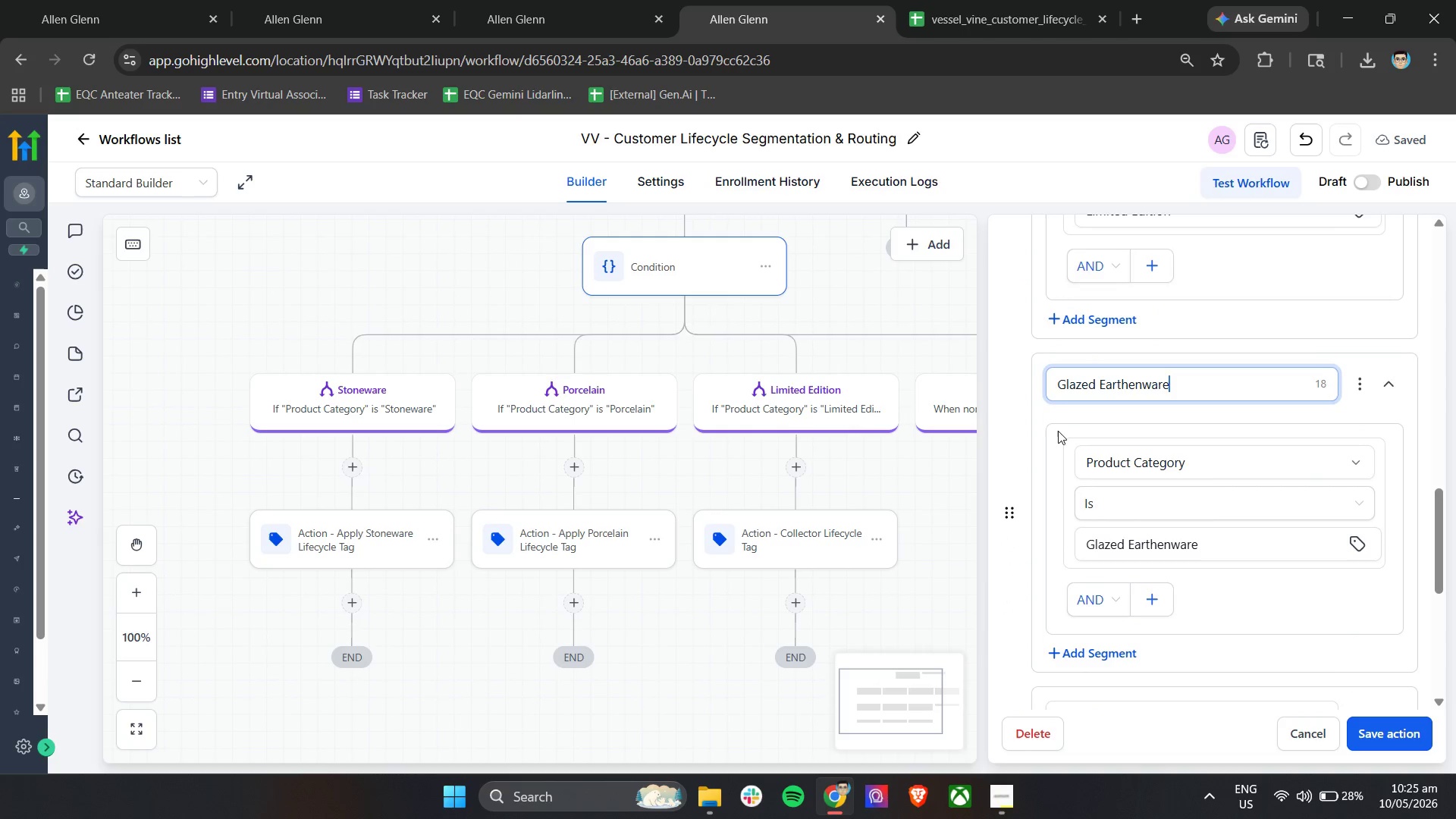 
left_click([1053, 431])
 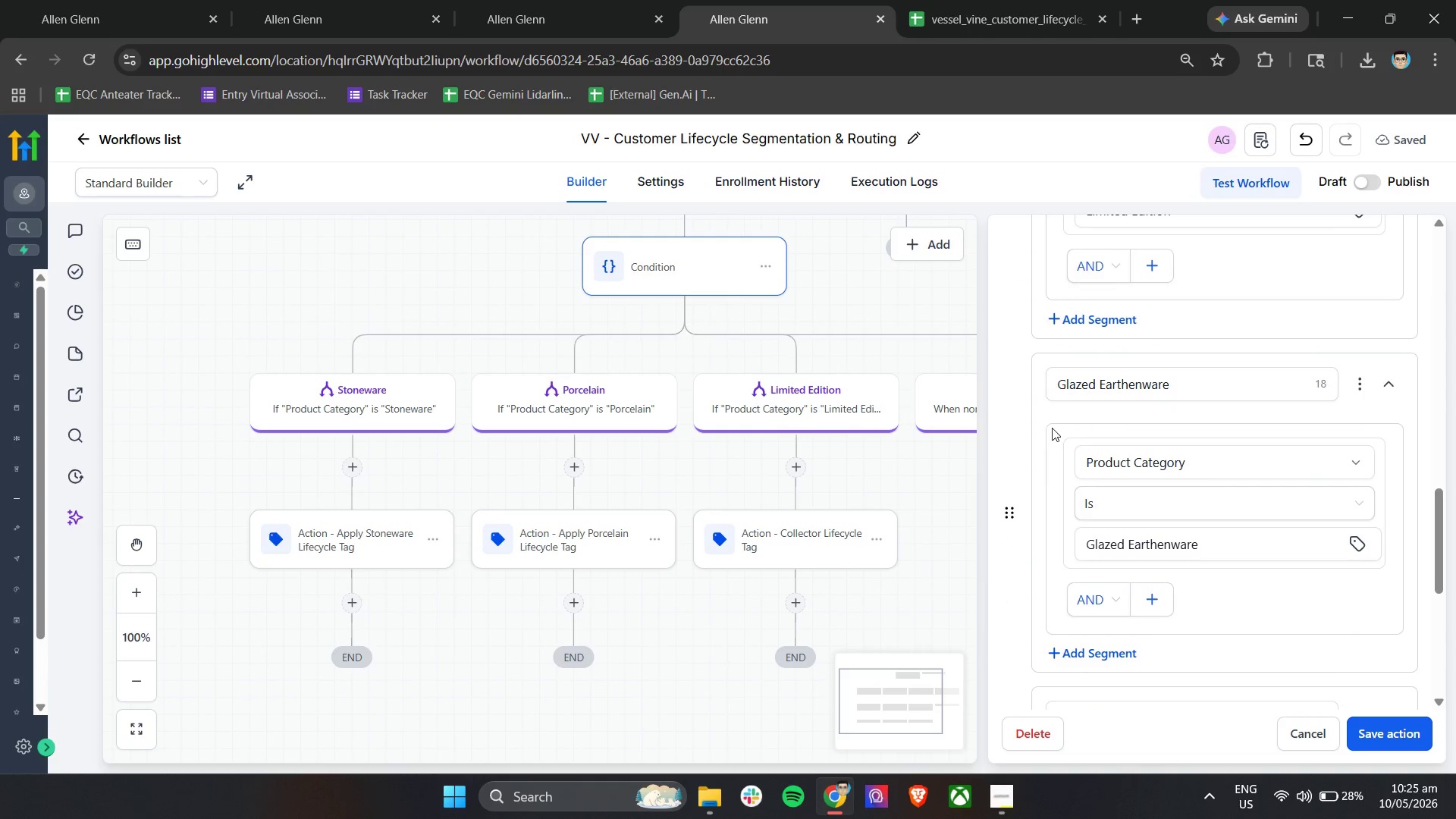 
scroll: coordinate [1052, 428], scroll_direction: down, amount: 3.0
 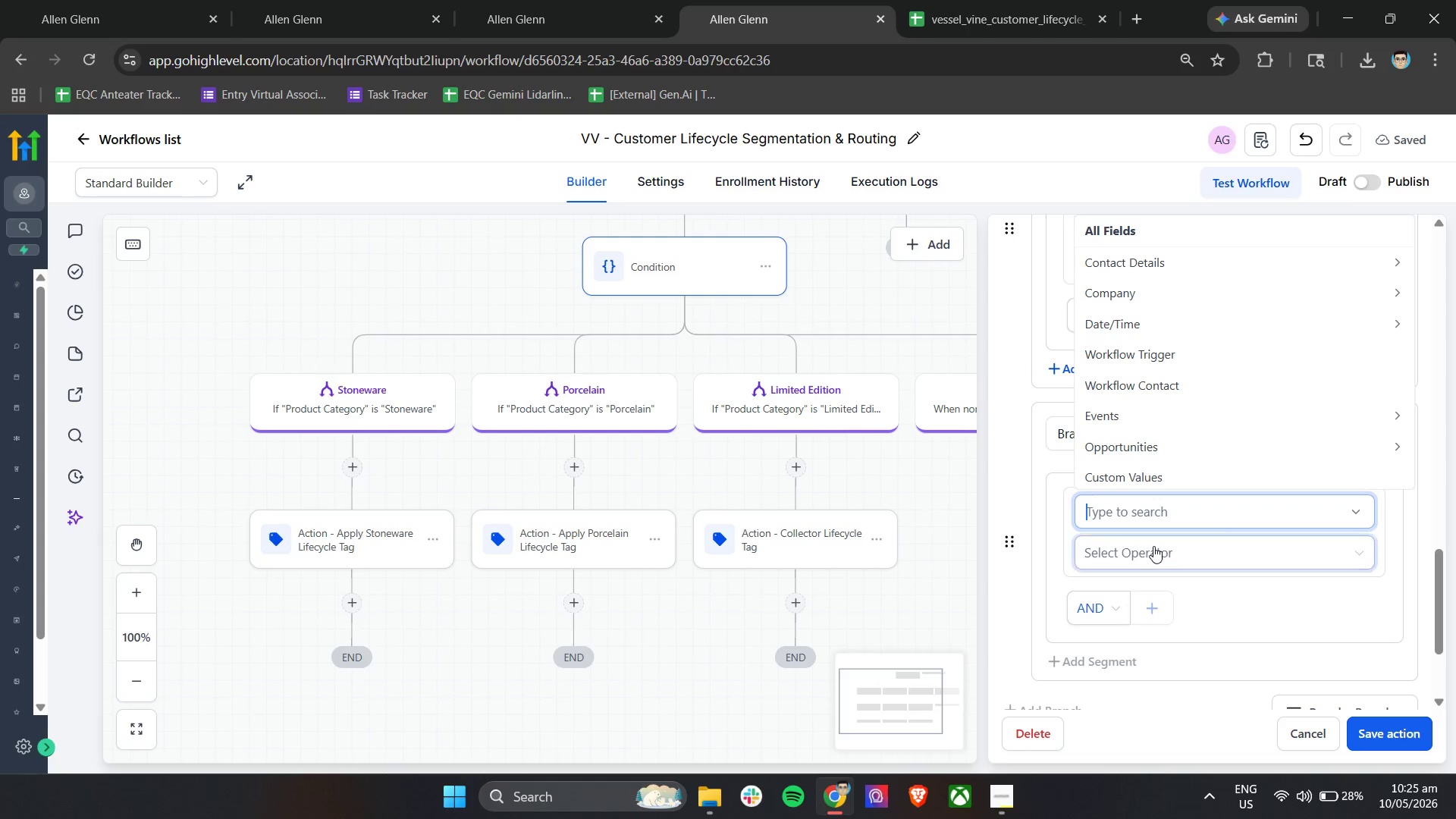 
wait(6.9)
 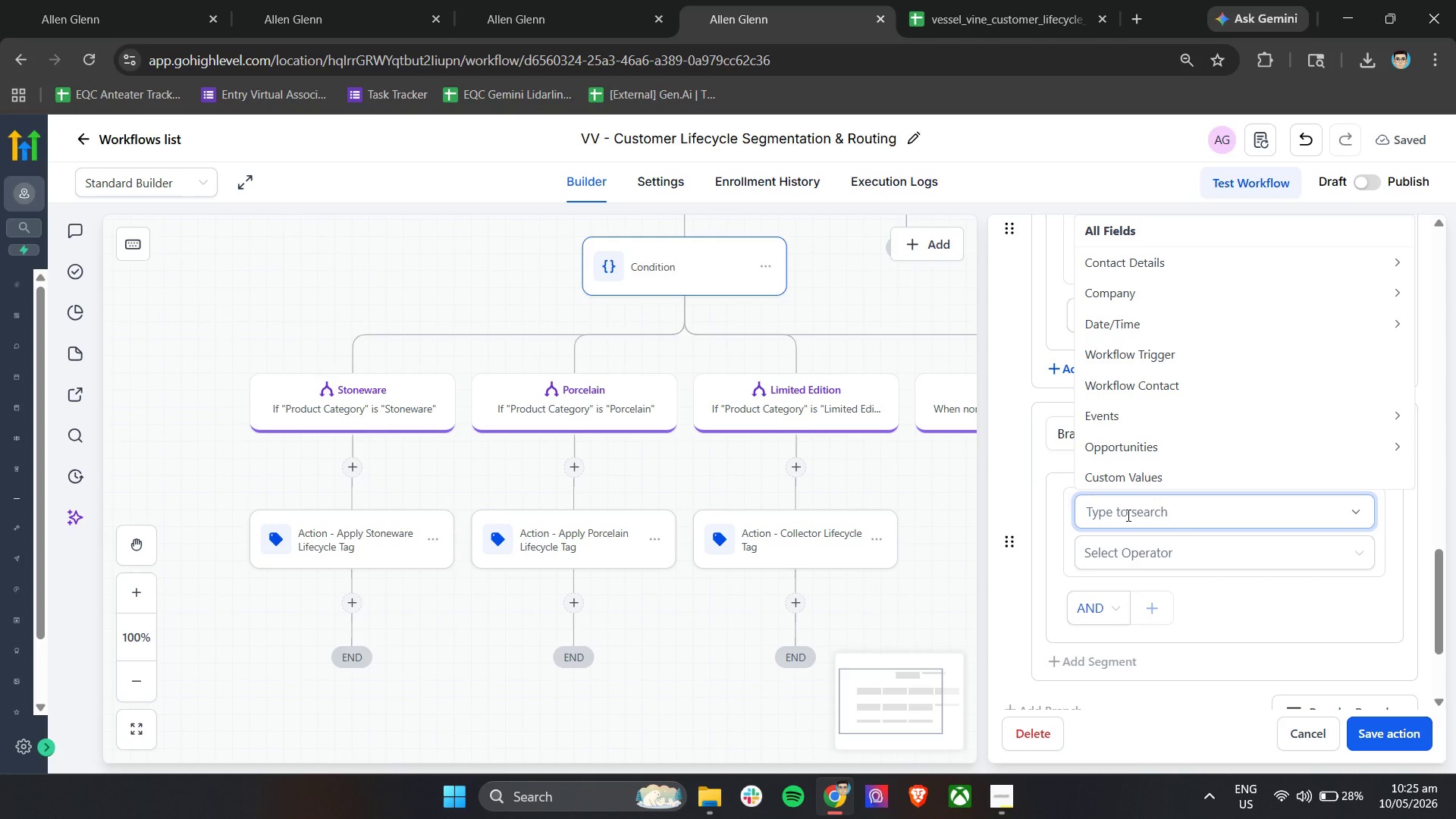 
scroll: coordinate [1155, 379], scroll_direction: down, amount: 4.0
 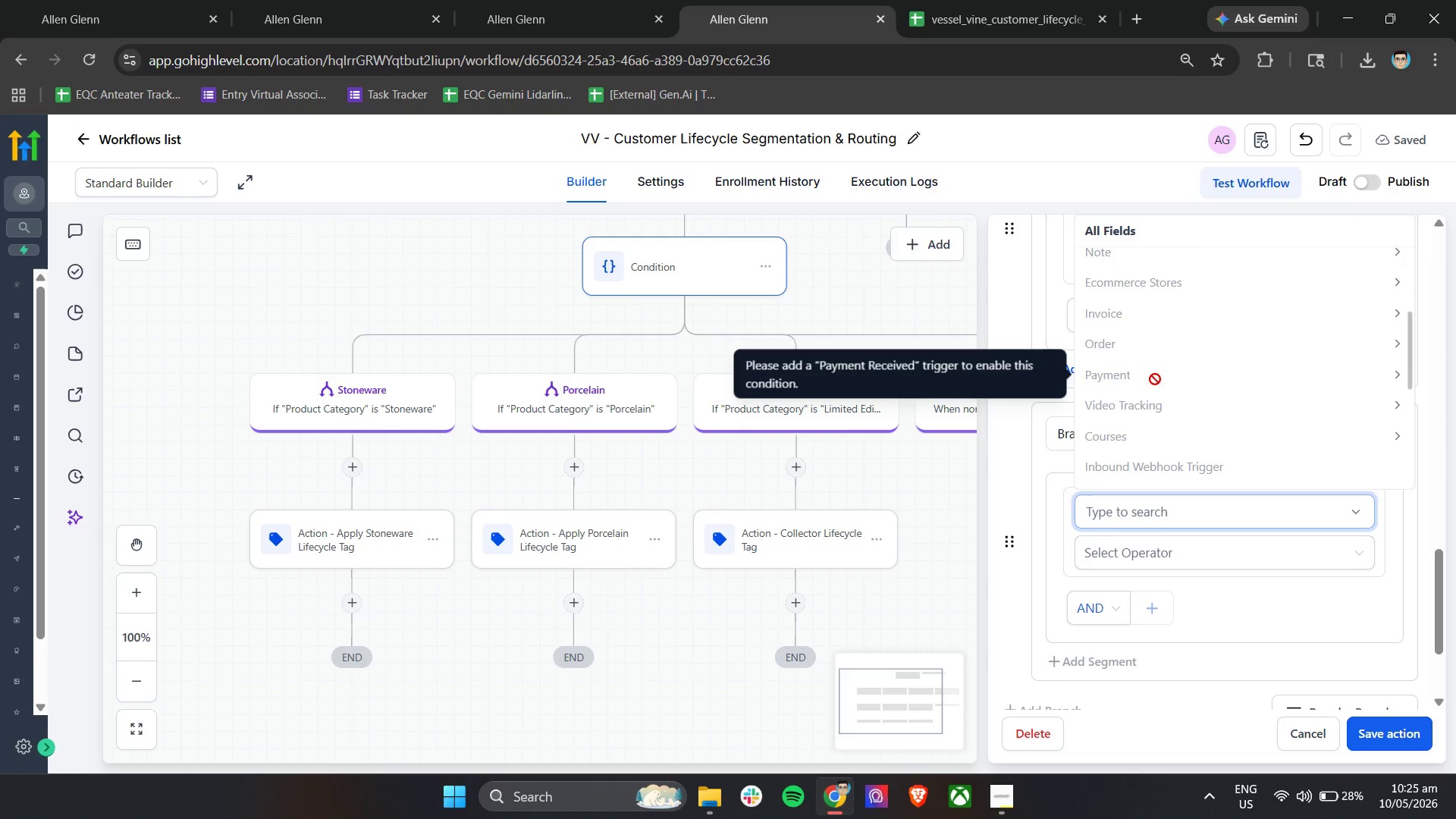 
scroll: coordinate [1175, 460], scroll_direction: up, amount: 10.0
 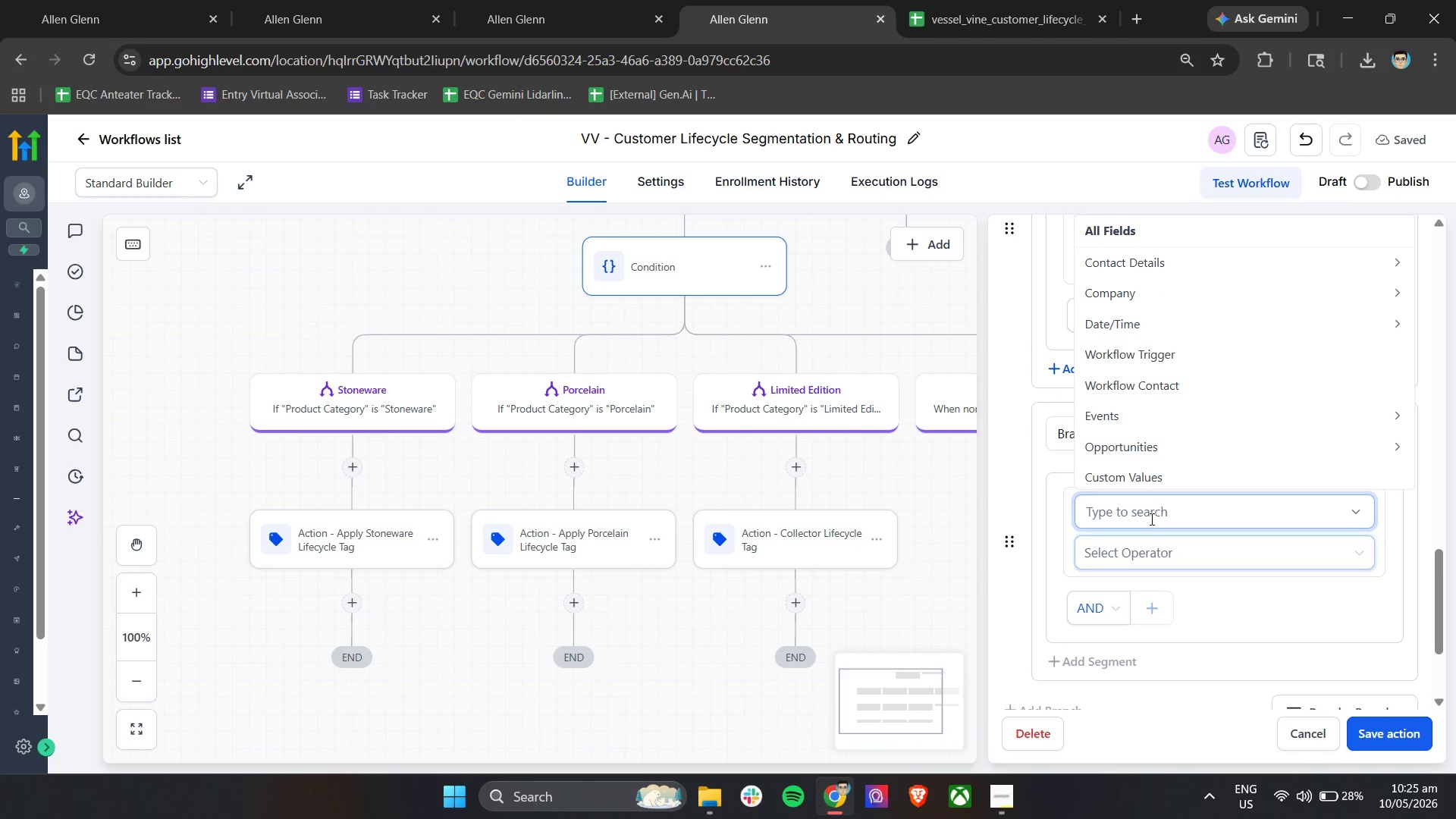 
type(pro)
 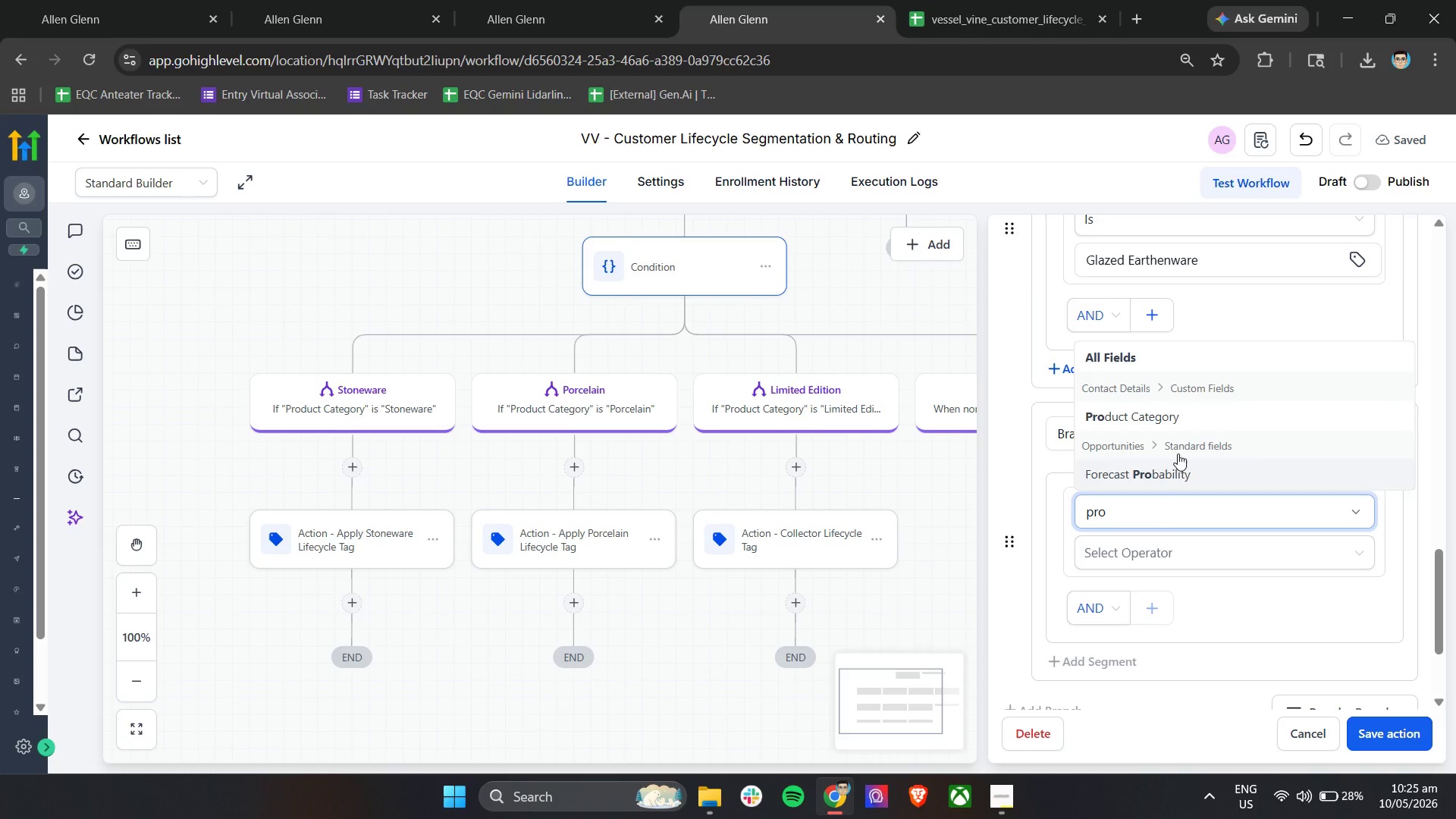 
left_click([1178, 422])
 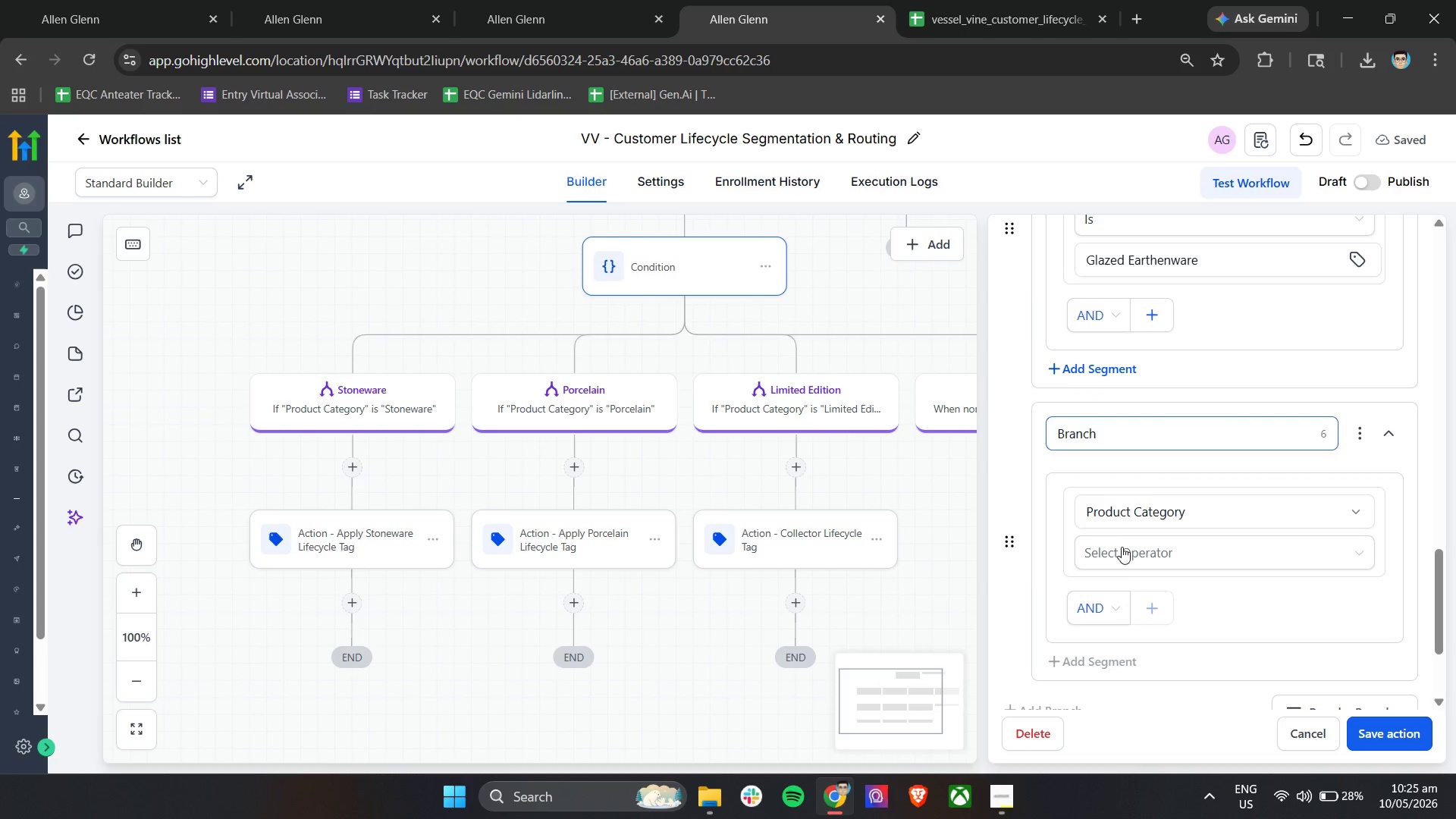 
left_click([1121, 554])
 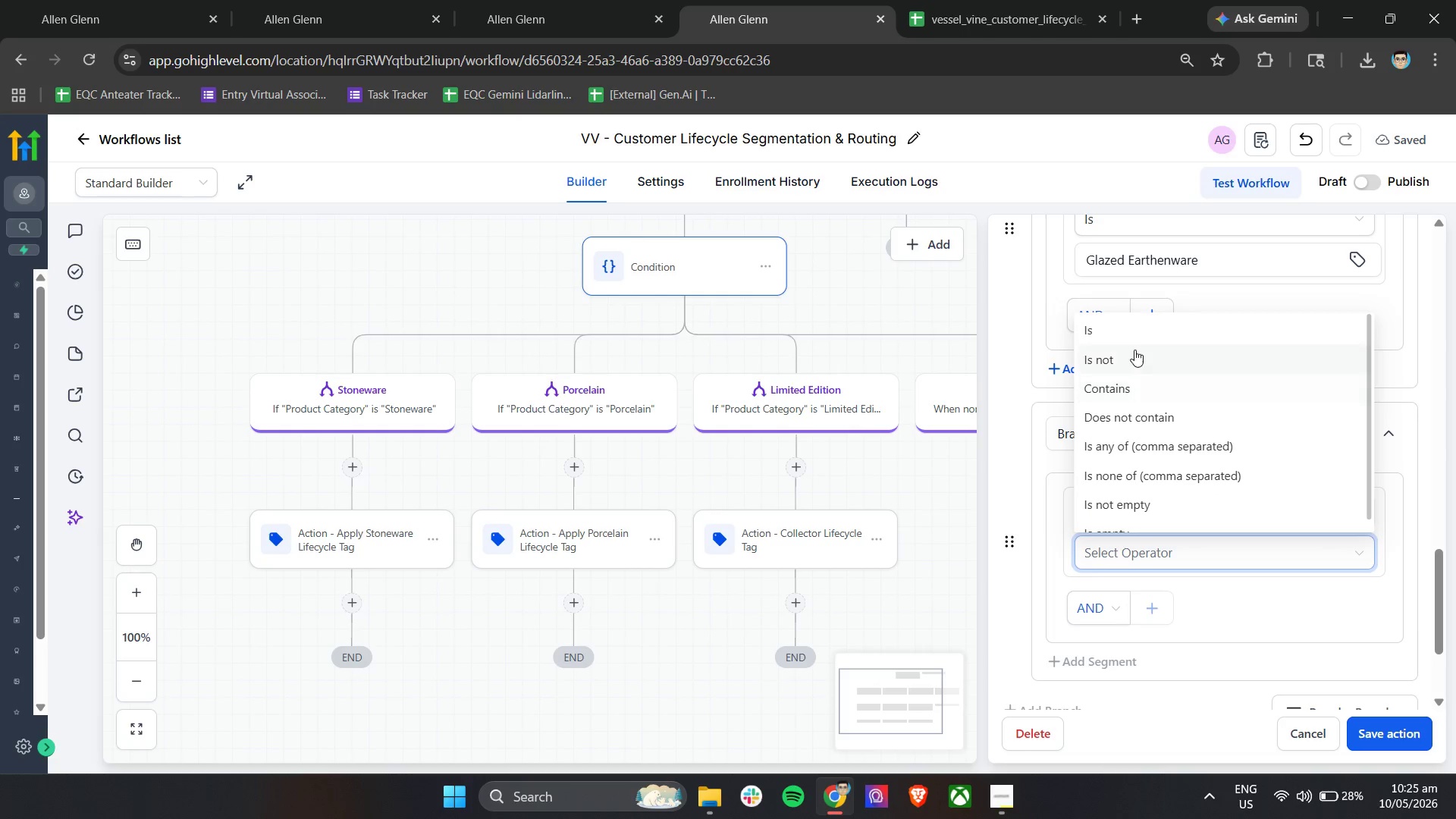 
left_click([1134, 334])
 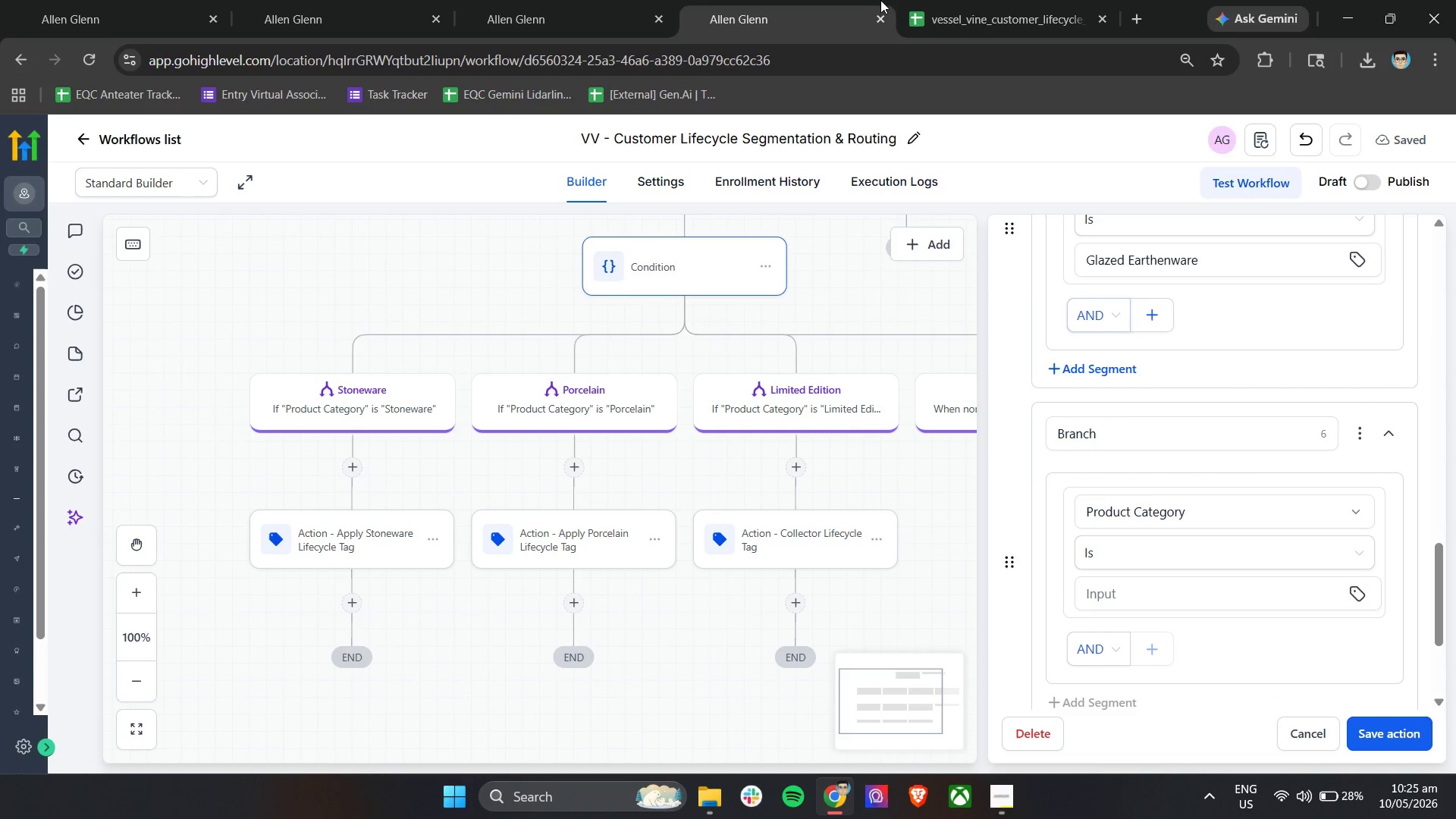 
left_click([1004, 0])
 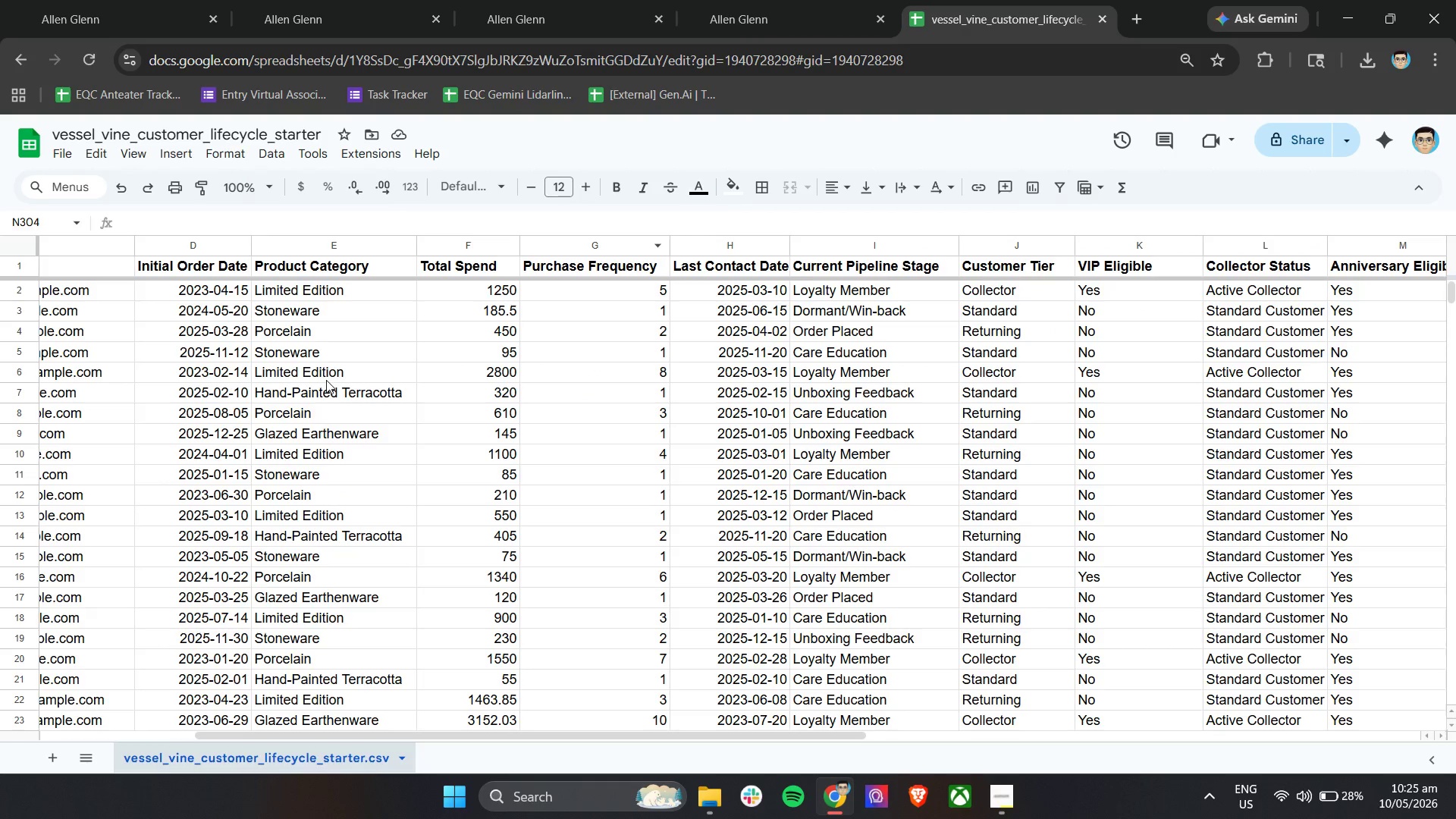 
left_click([334, 391])
 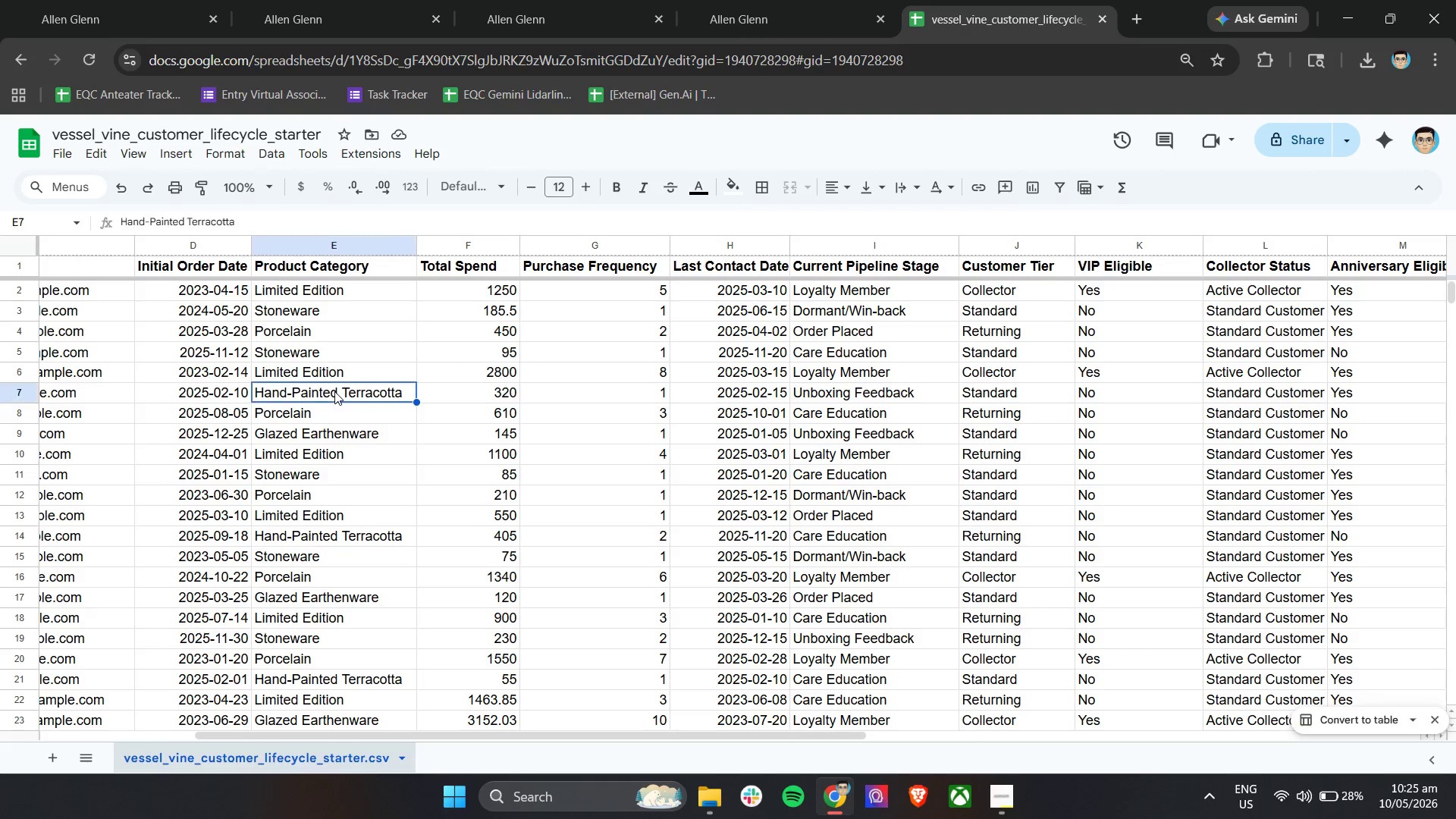 
hold_key(key=ControlLeft, duration=0.39)
 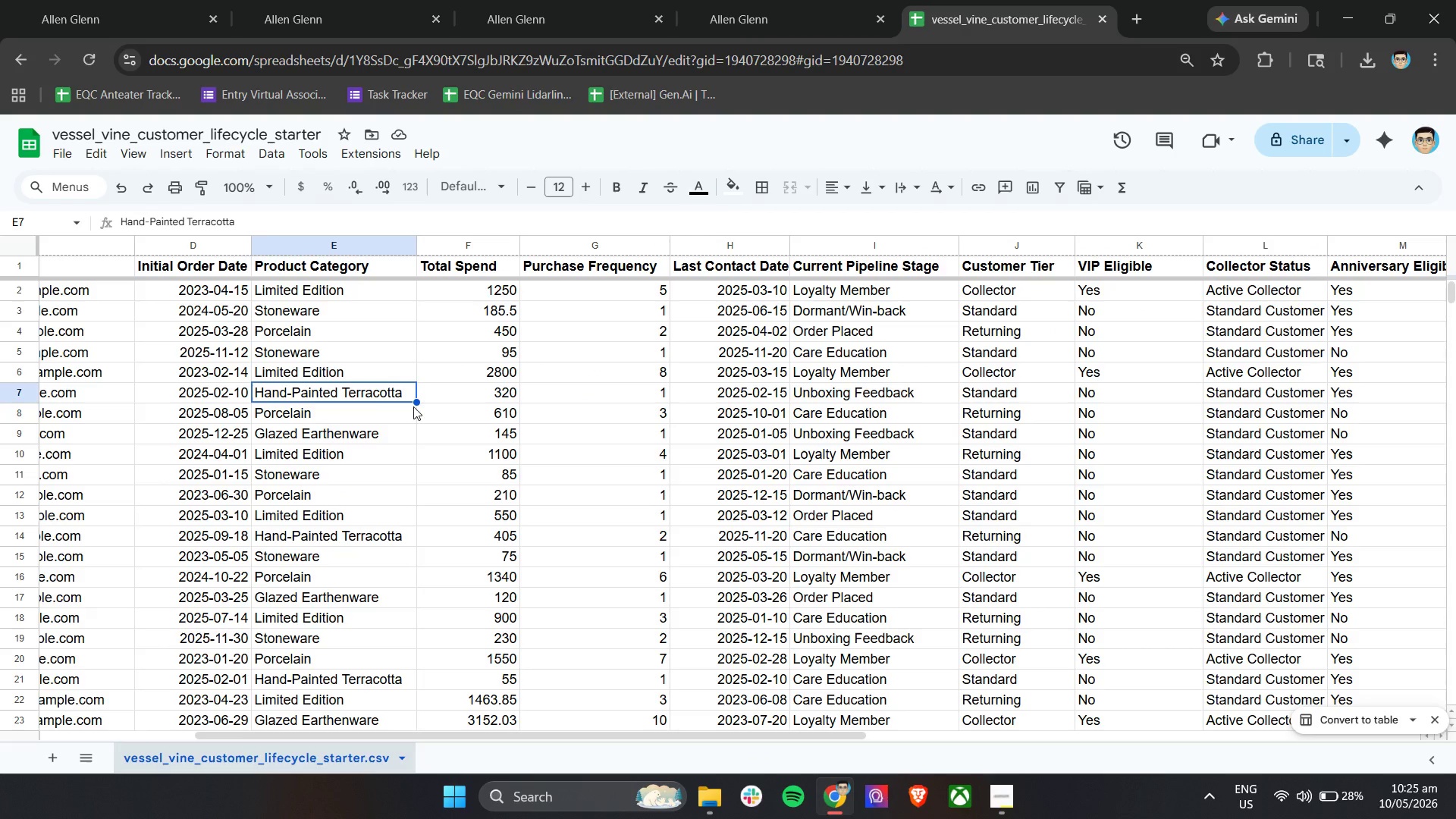 
key(Control+C)
 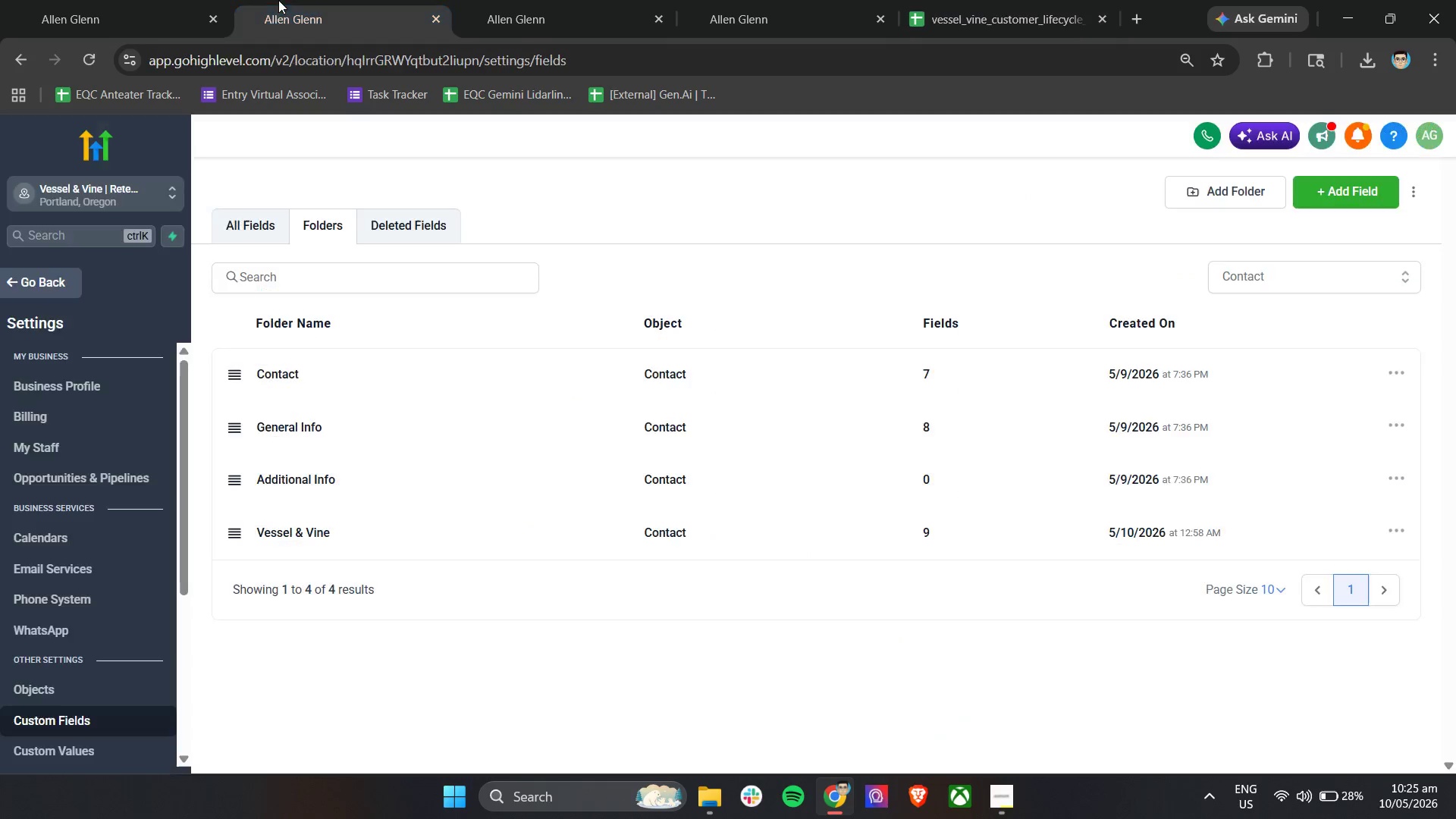 
left_click([150, 0])
 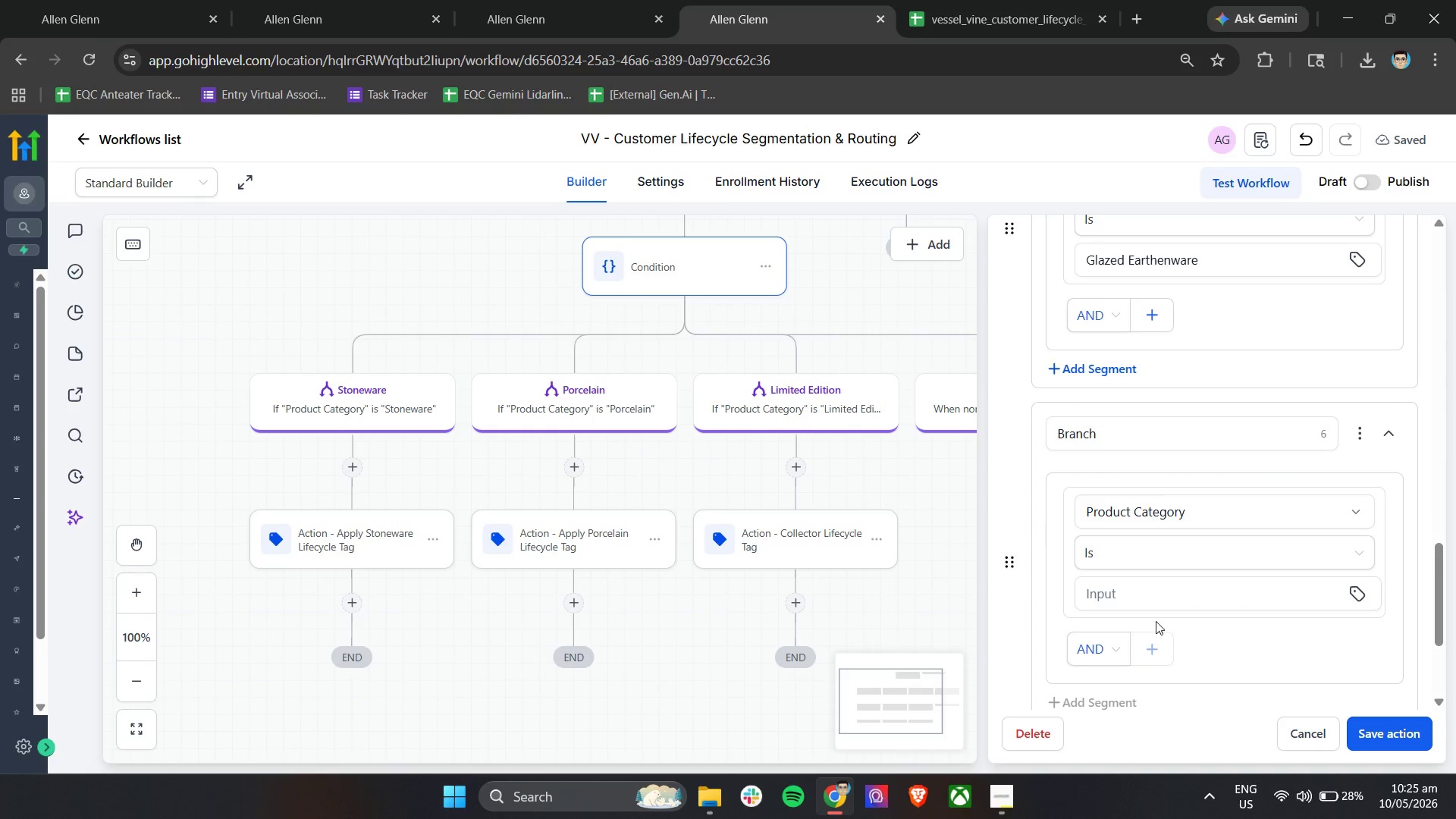 
left_click([1152, 601])
 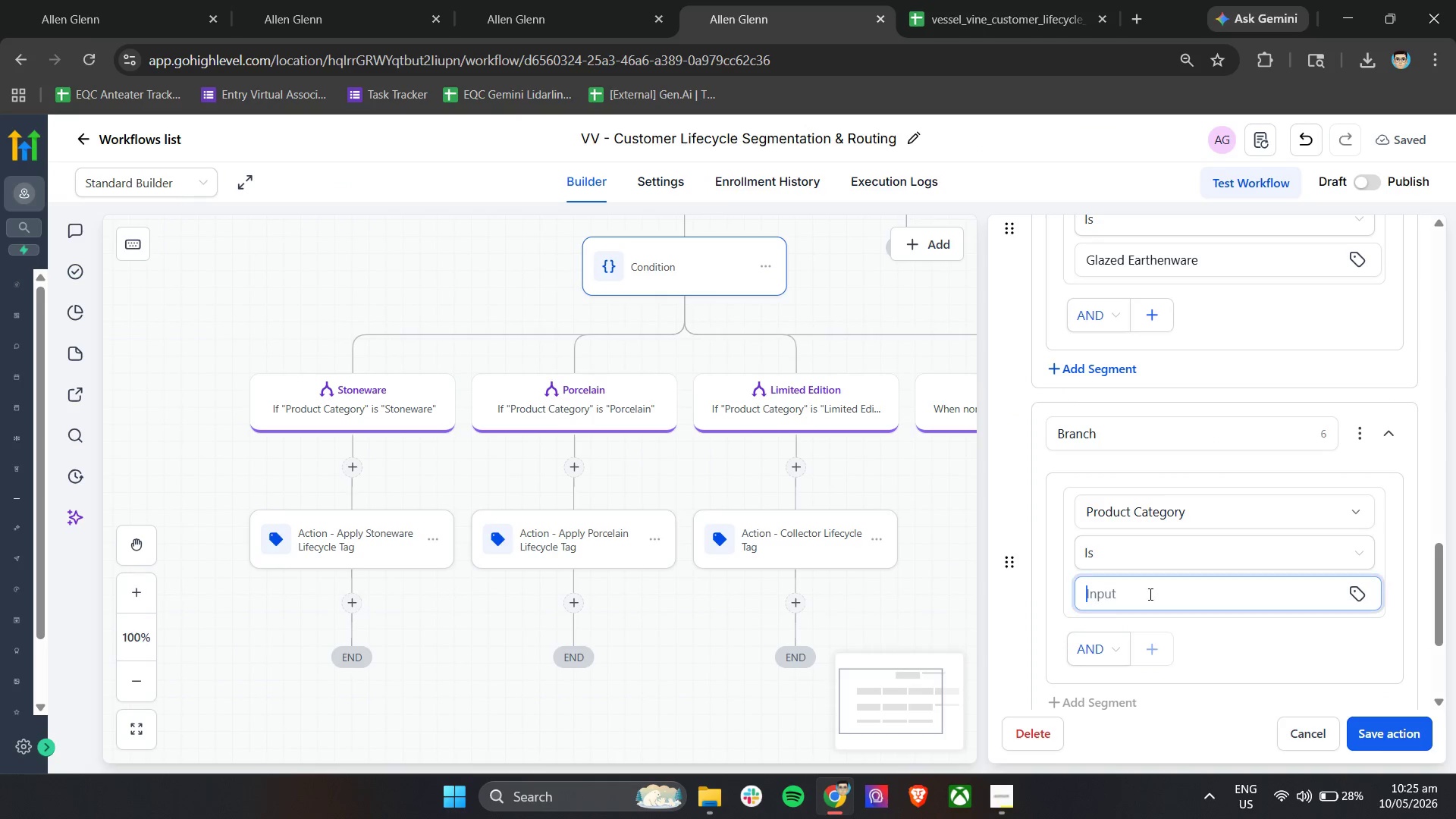 
key(Control+V)
 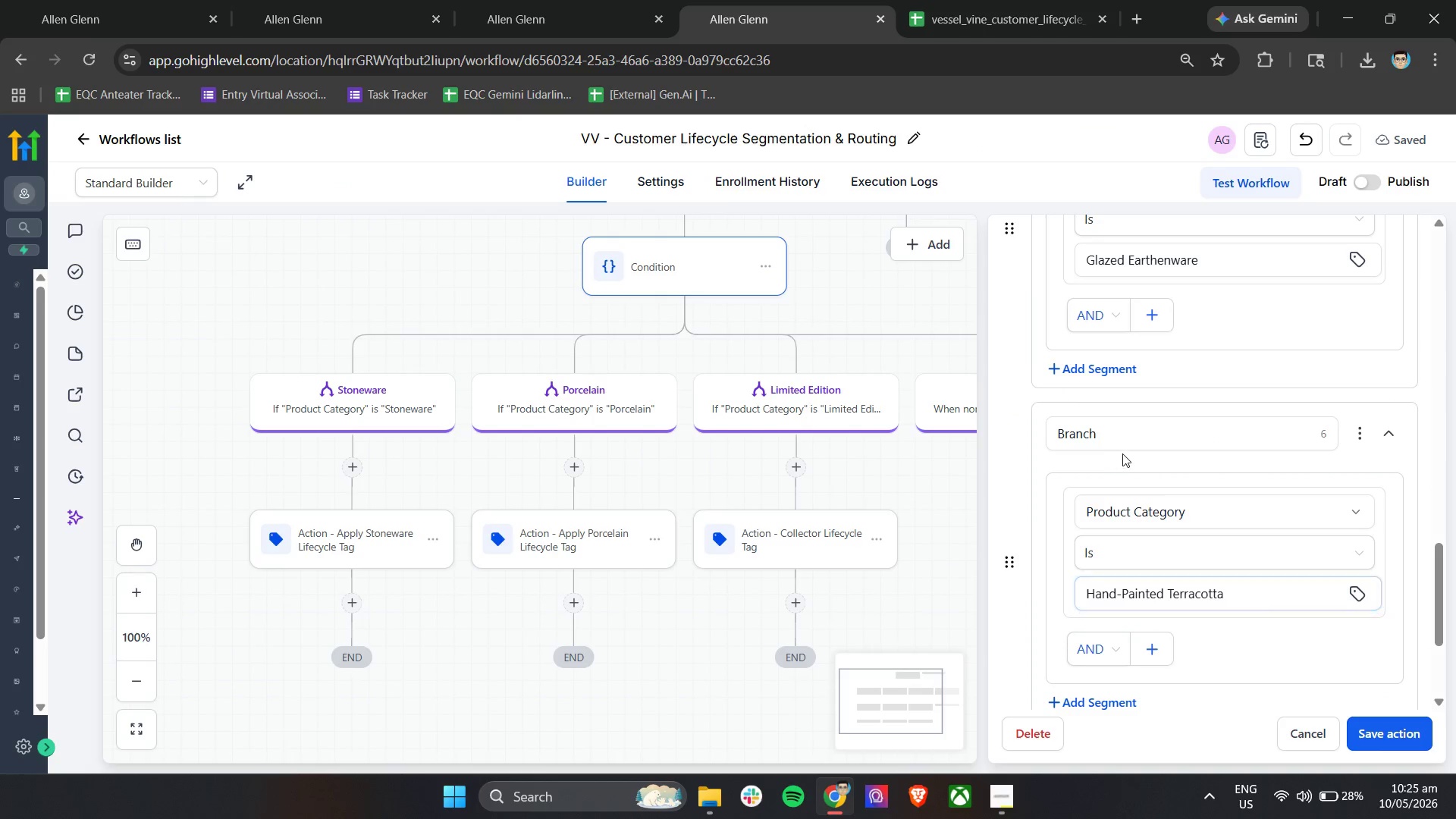 
double_click([1129, 442])
 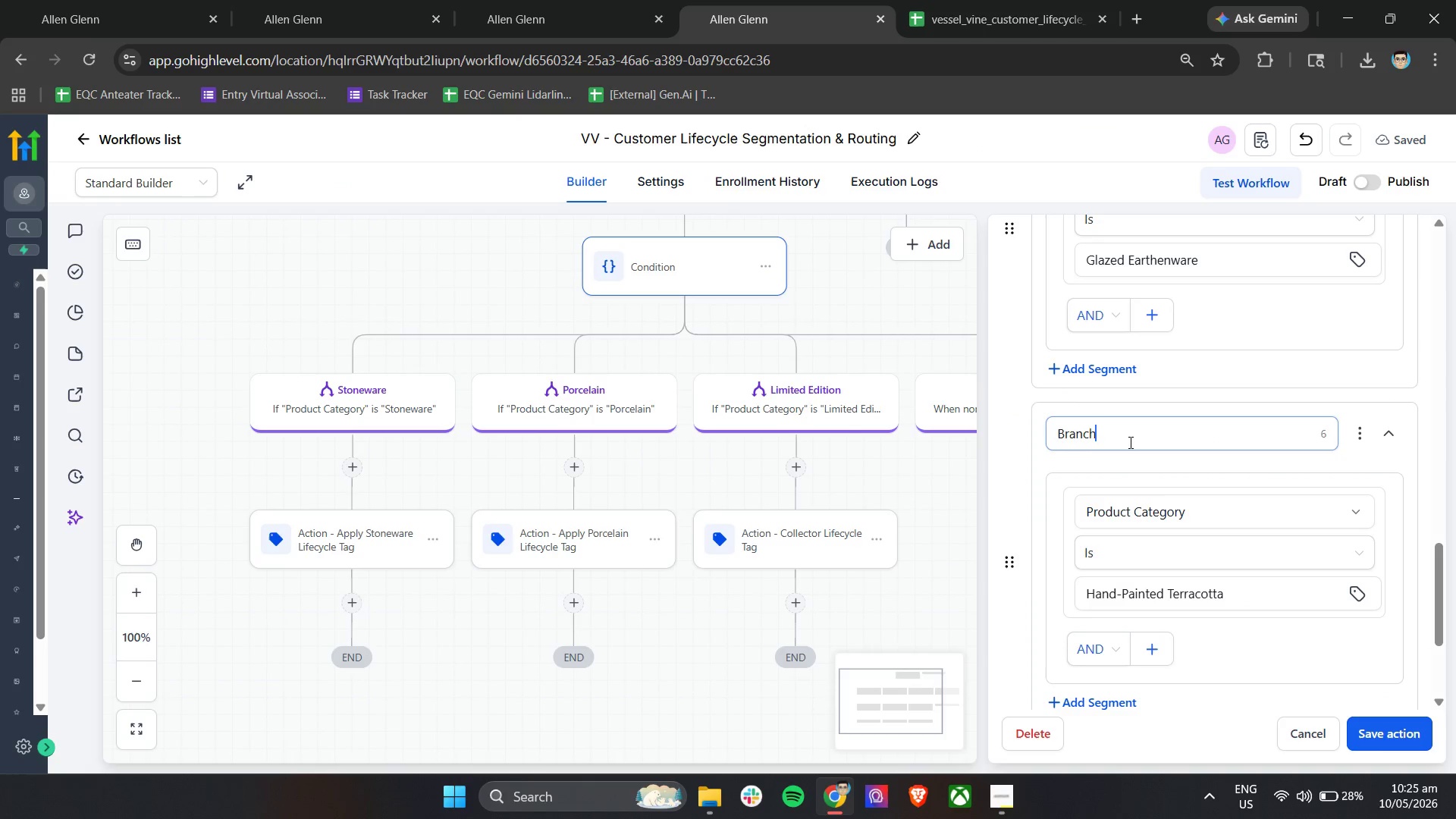 
key(Control+A)
 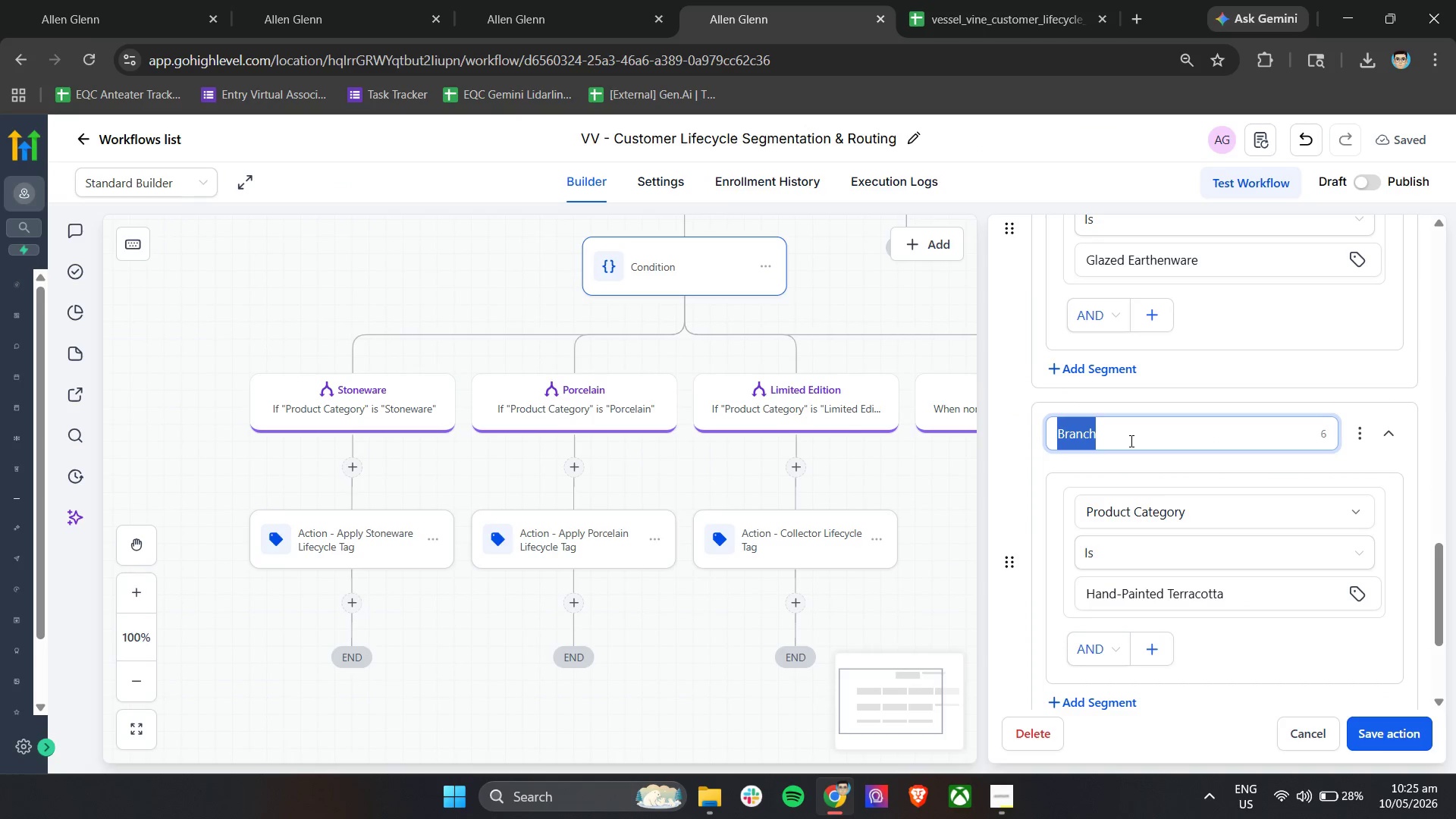 
key(Control+V)
 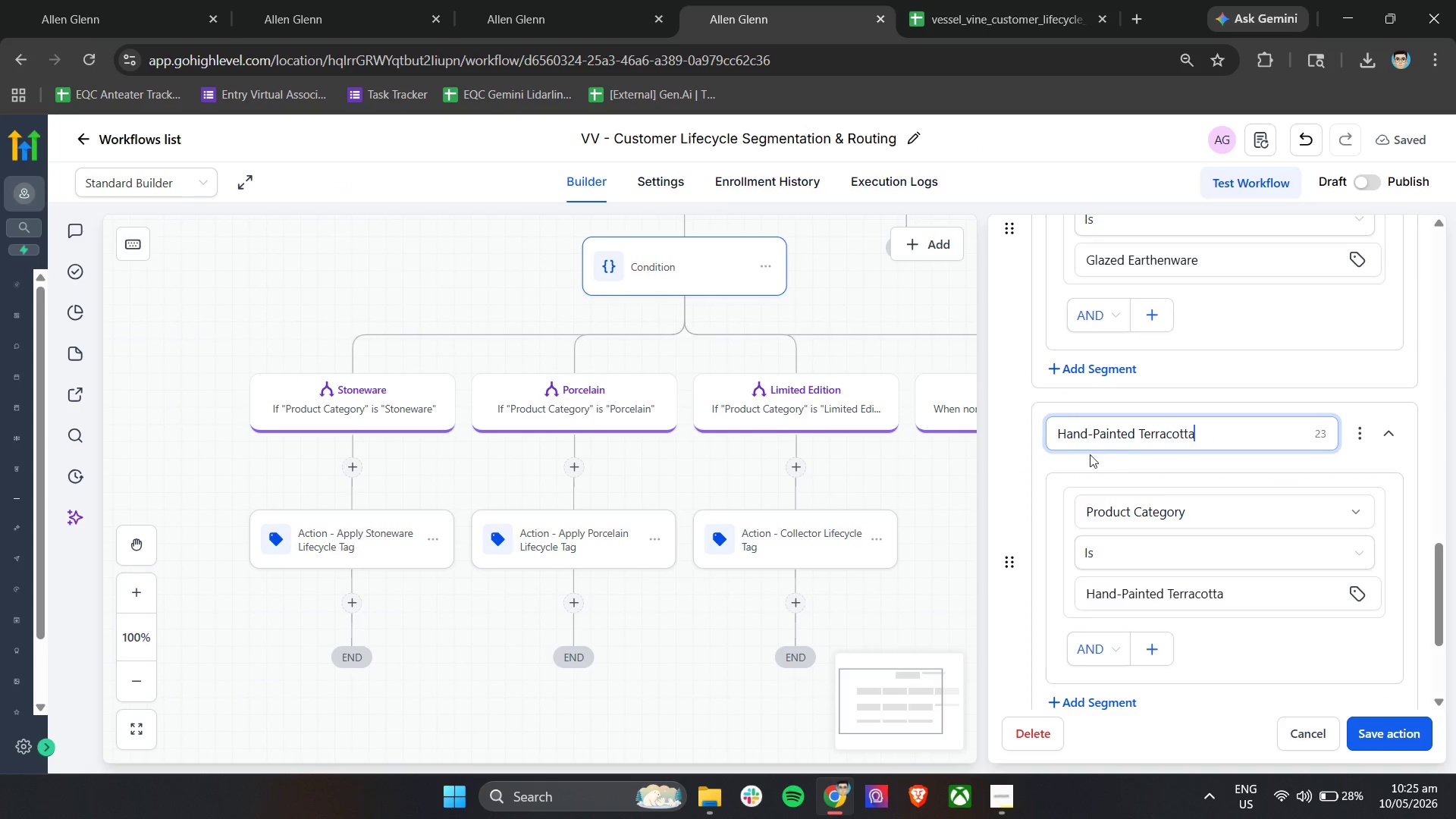 
left_click([1065, 460])
 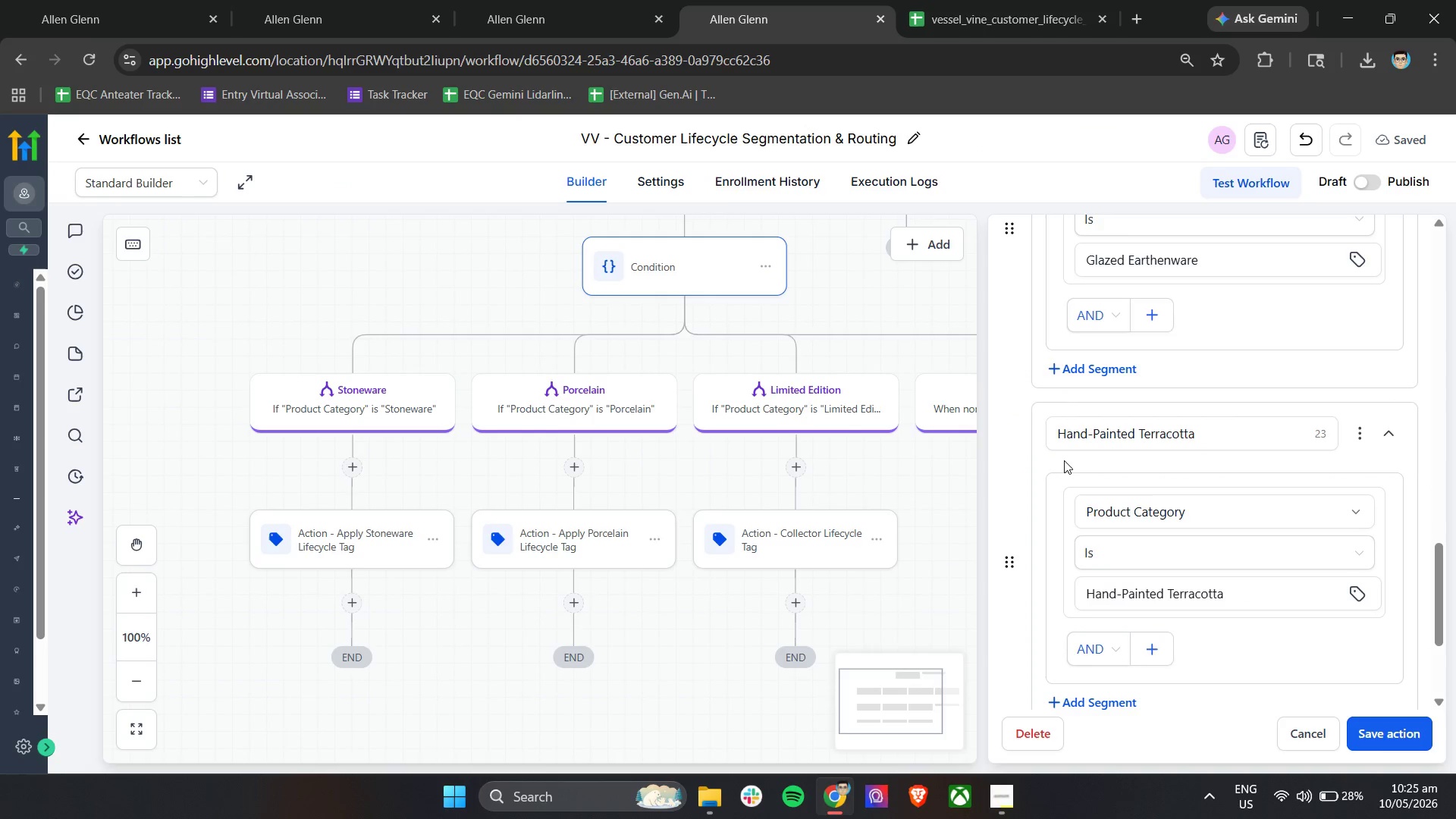 
scroll: coordinate [1065, 458], scroll_direction: down, amount: 9.0
 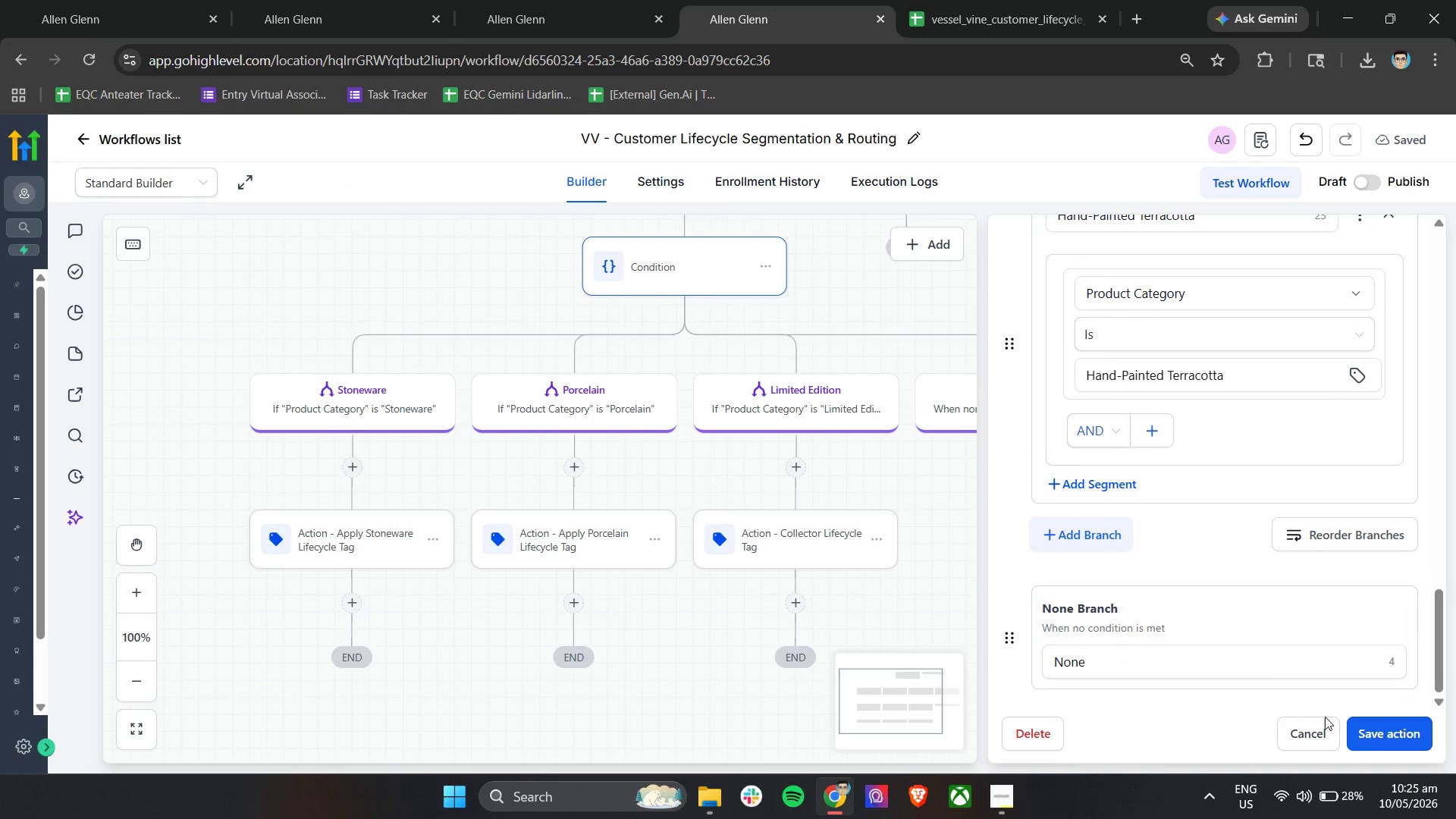 
left_click([1359, 734])
 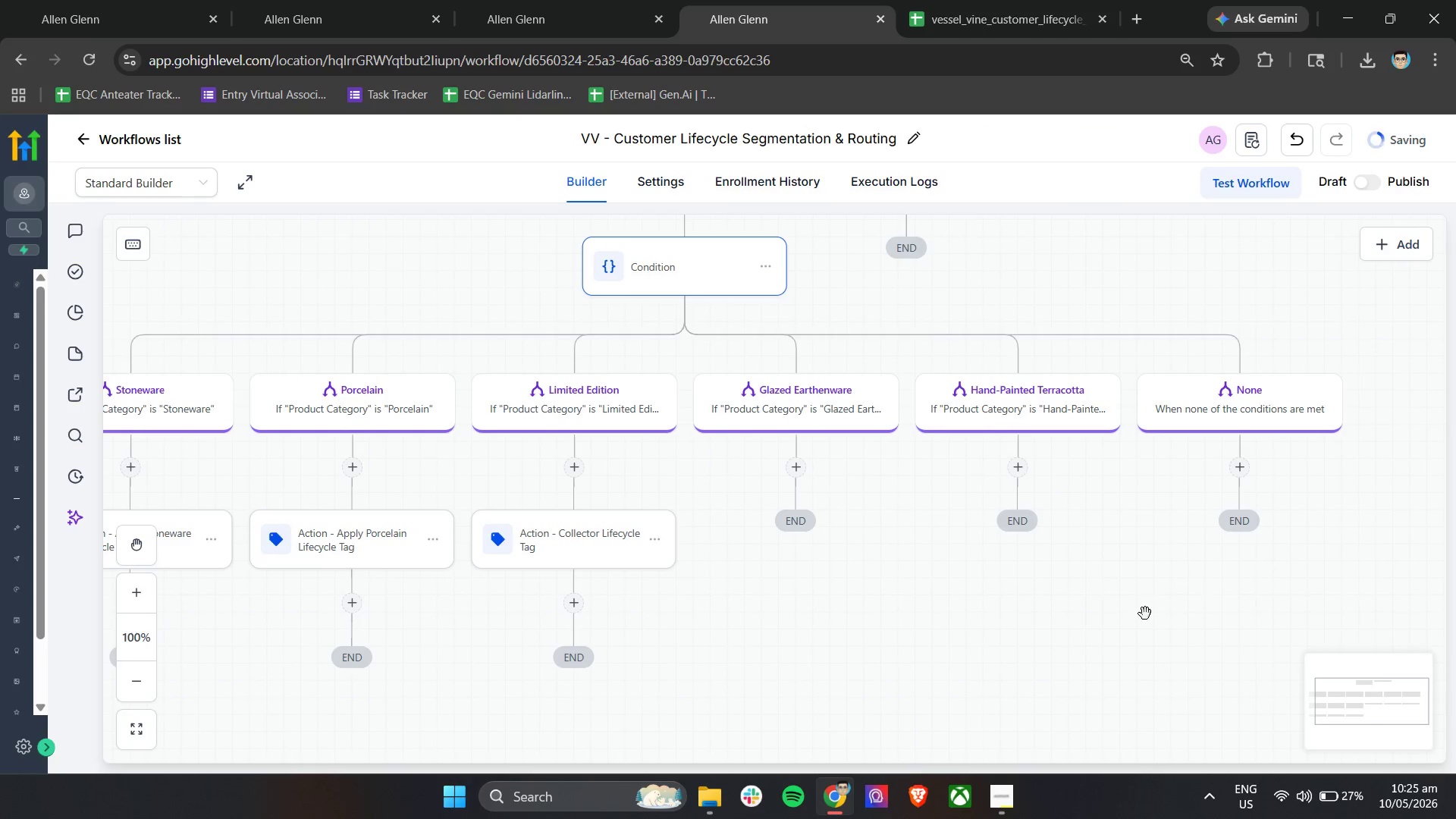 
left_click_drag(start_coordinate=[1025, 639], to_coordinate=[1064, 621])
 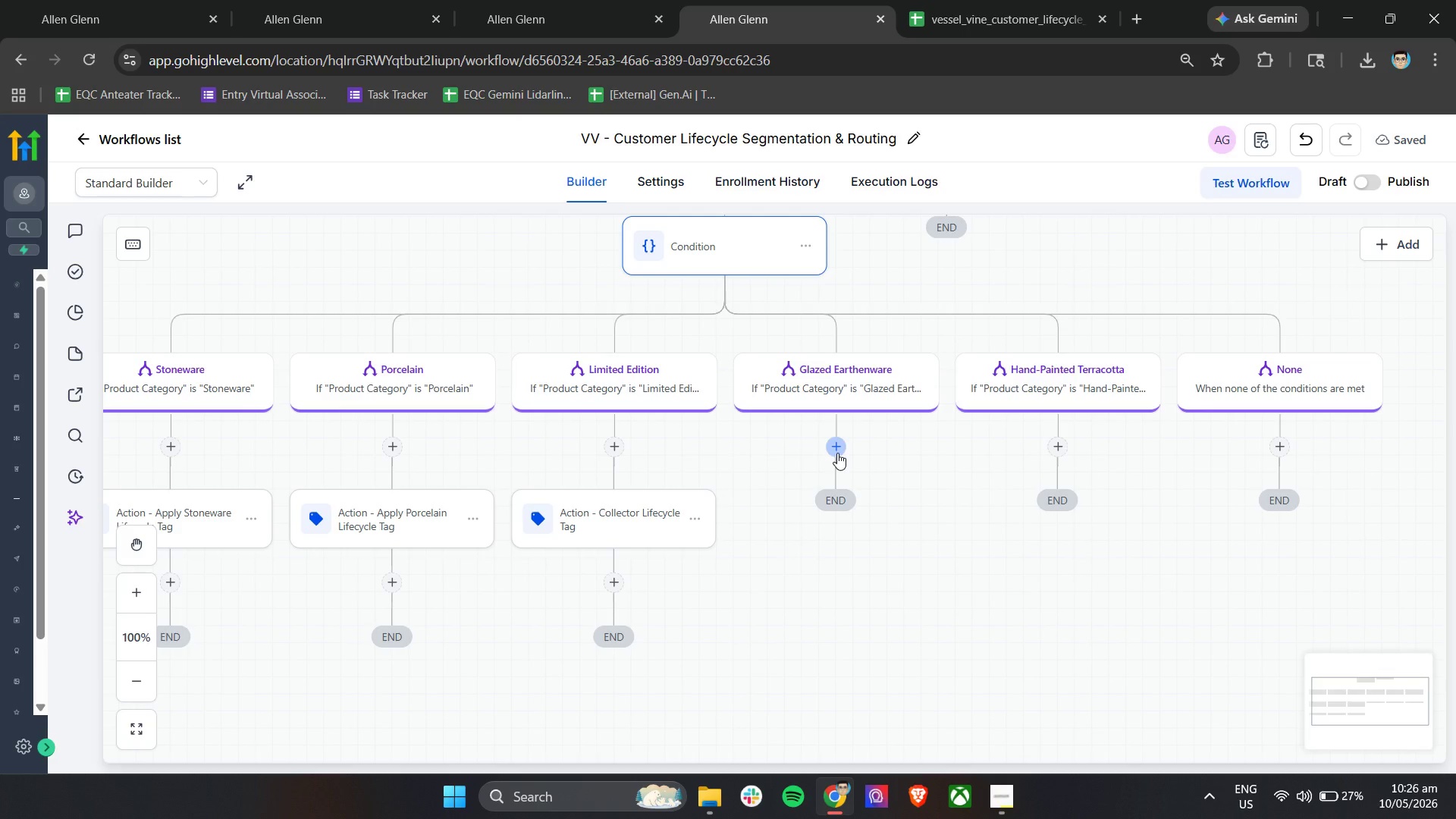 
wait(18.16)
 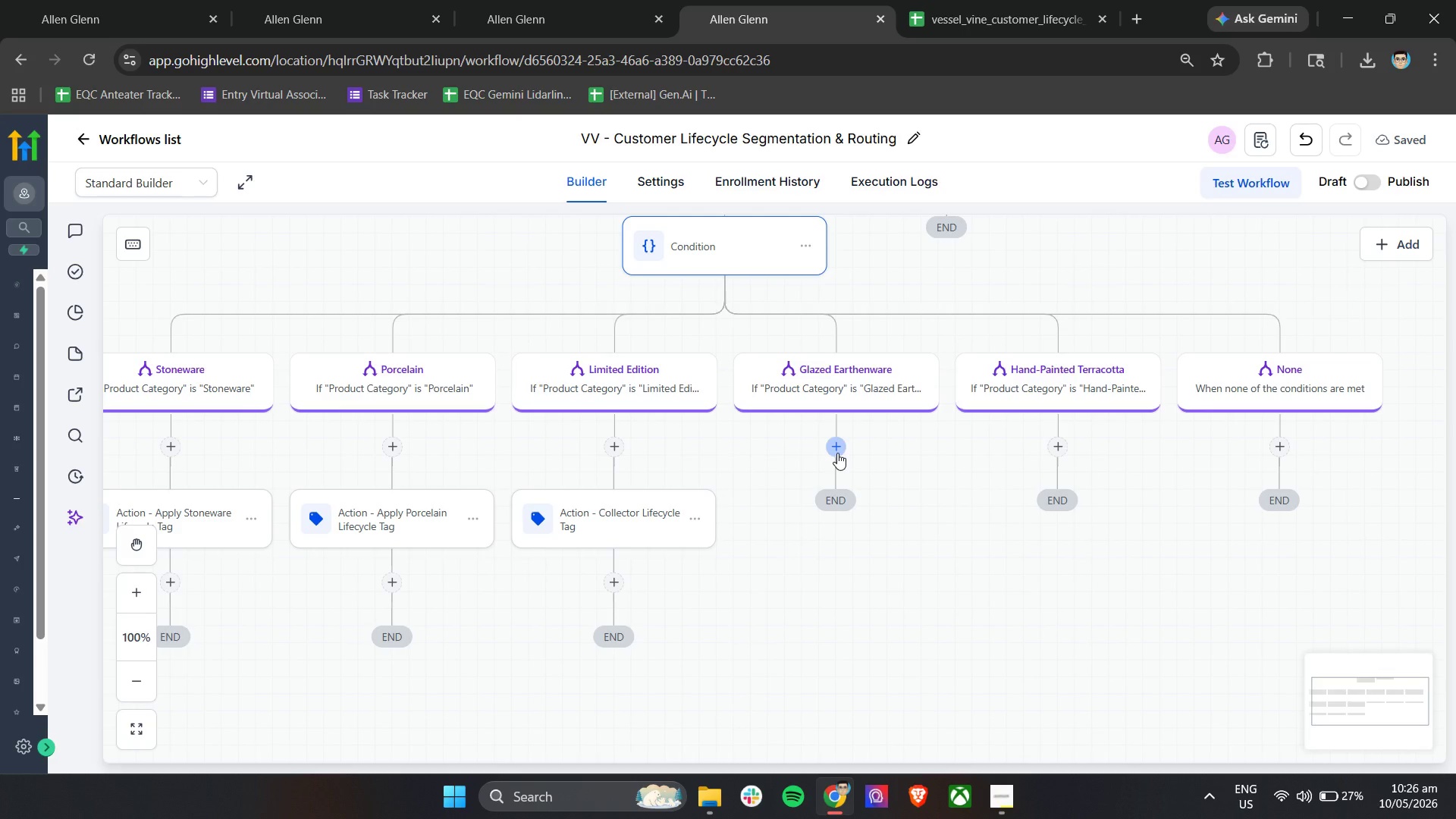 
left_click([837, 453])
 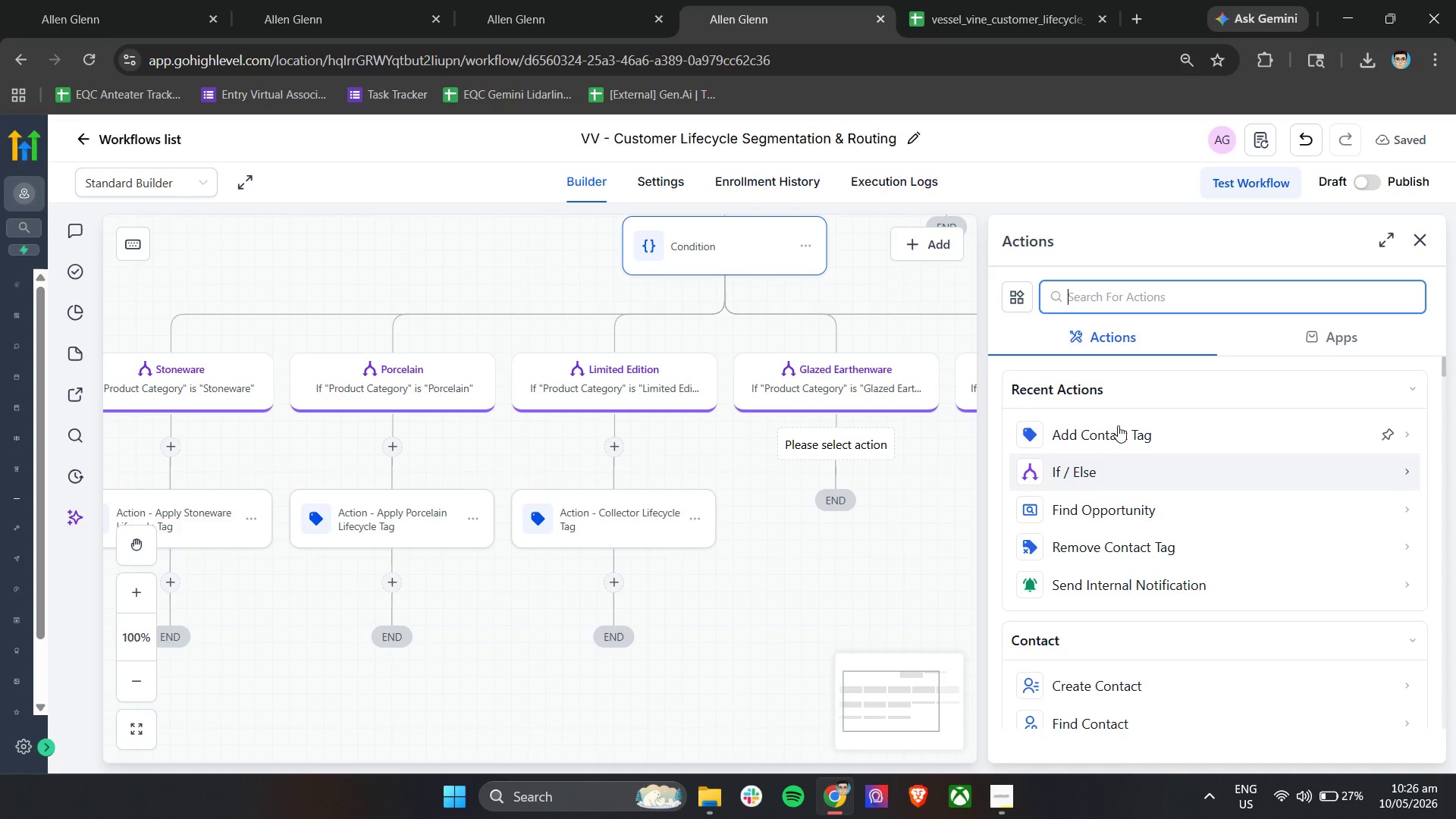 
left_click([1128, 430])
 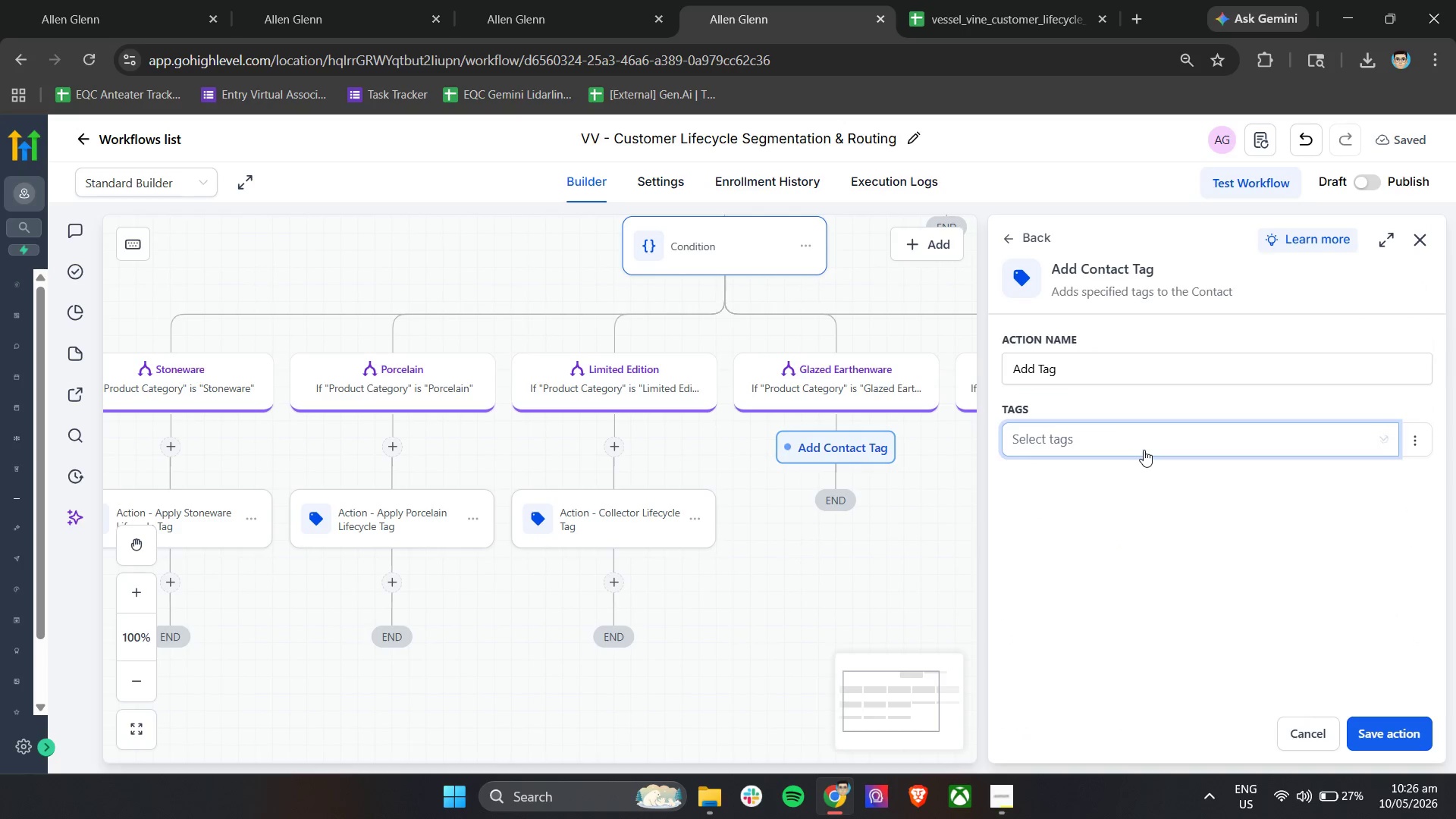 
left_click([1131, 441])
 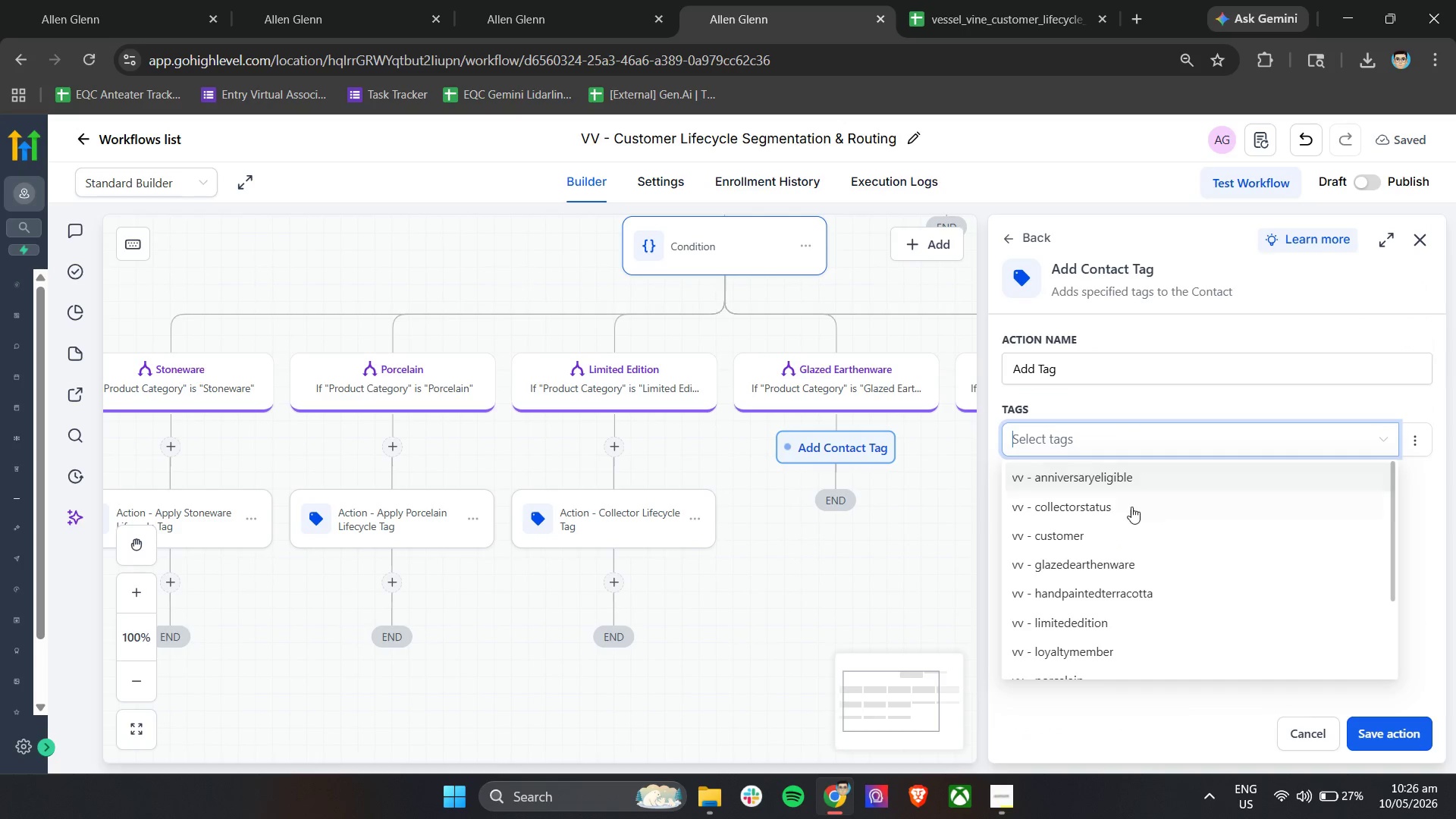 
left_click([1122, 565])
 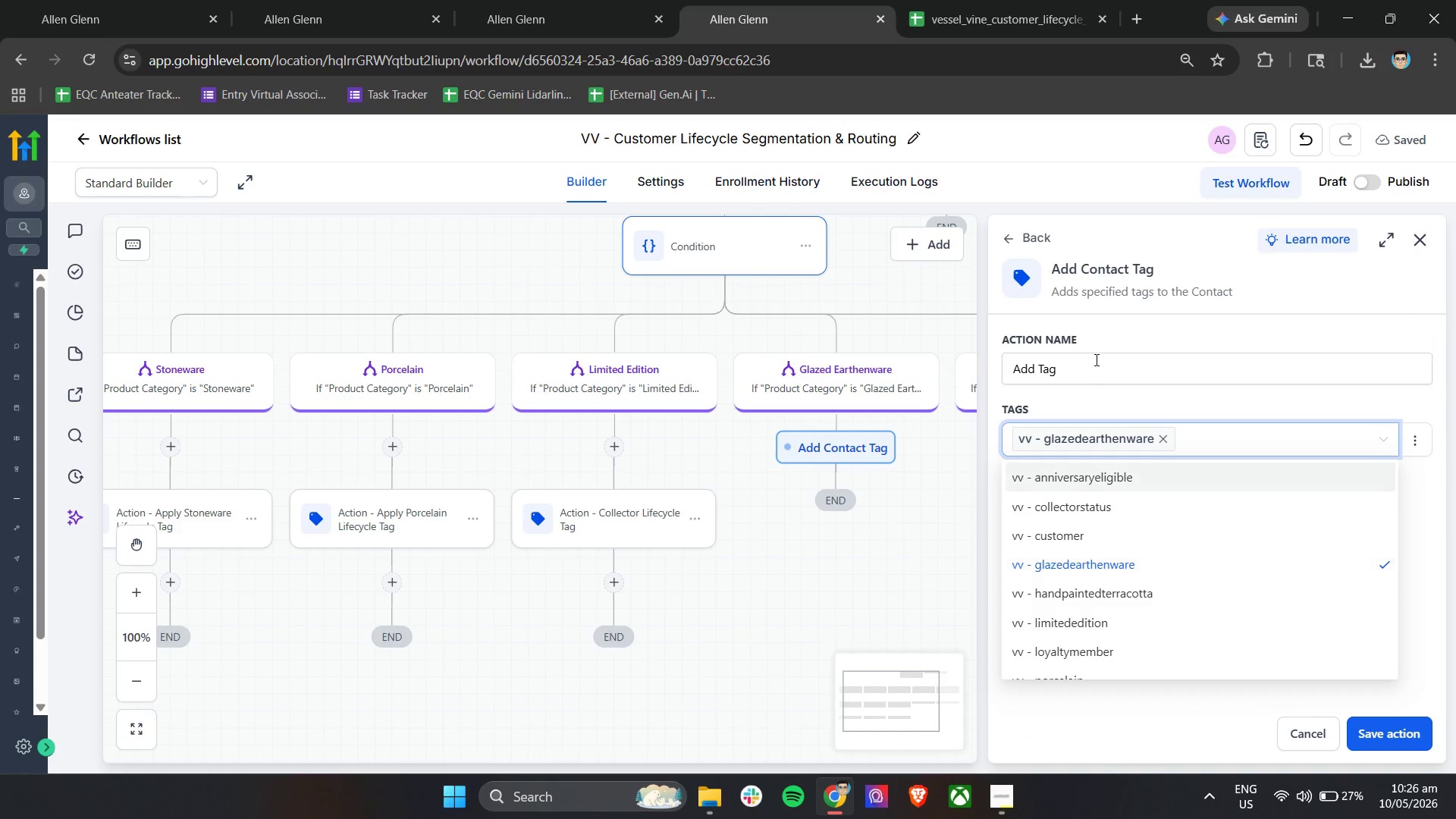 
double_click([1095, 359])
 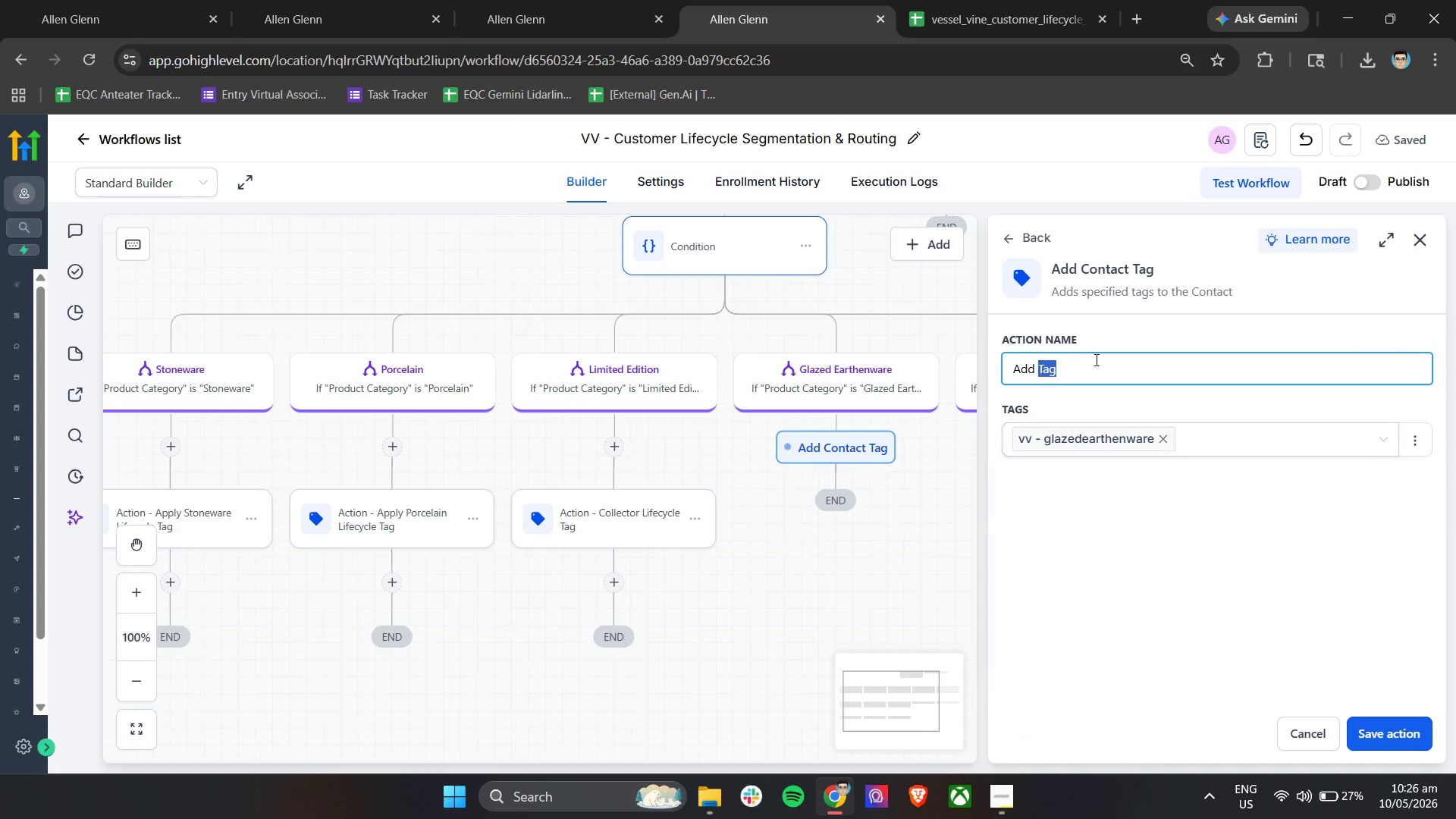 
triple_click([1095, 359])
 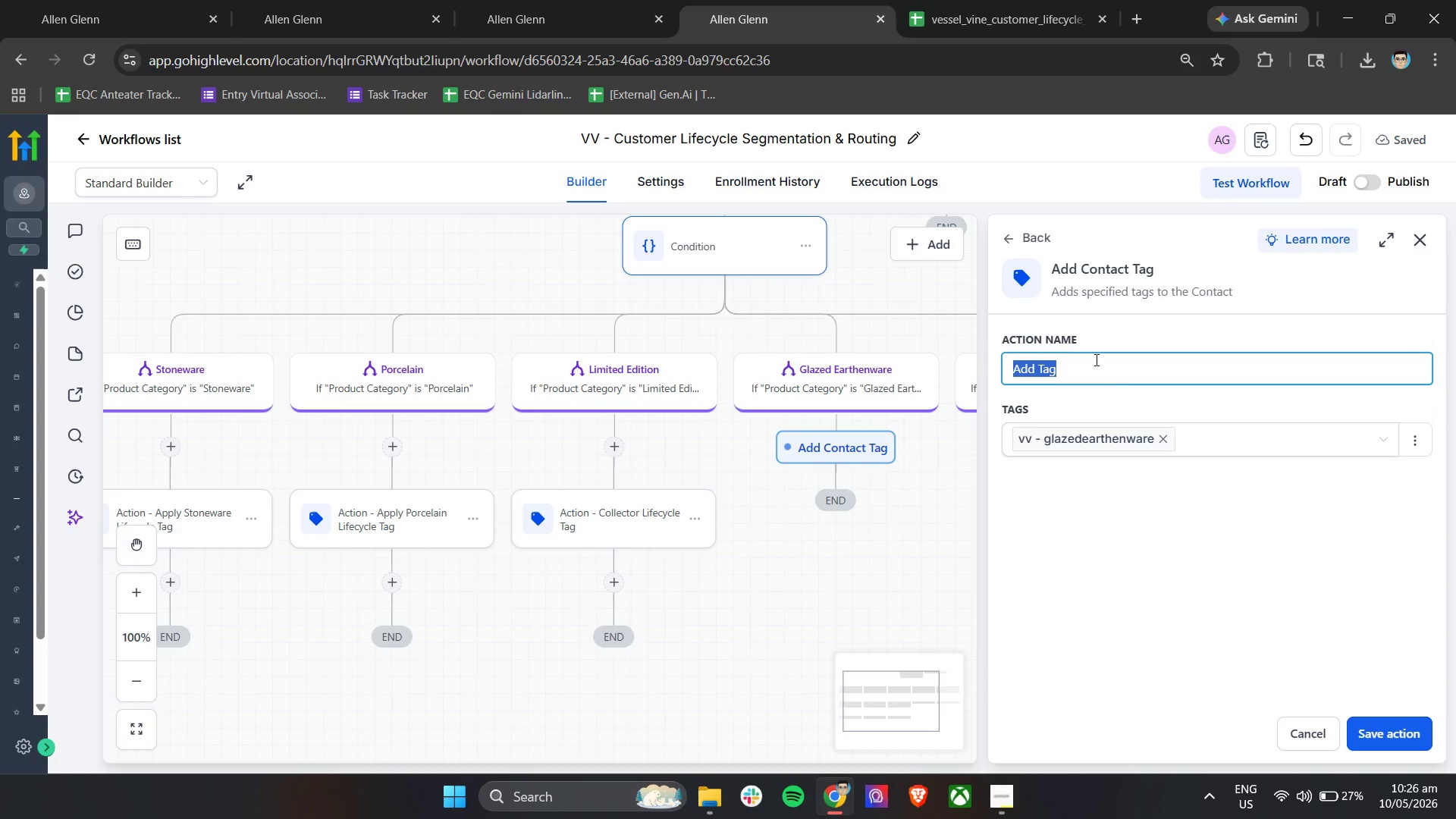 
type(ciotn)
key(Backspace)
key(Backspace)
key(Backspace)
key(Backspace)
type(ion APplu )
key(Backspace)
key(Backspace)
key(Backspace)
key(Backspace)
key(Backspace)
key(Backspace)
key(Backspace)
key(Backspace)
key(Backspace)
key(Backspace)
type(tion - Appluc)
key(Backspace)
key(Backspace)
type(yc )
key(Backspace)
key(Backspace)
type( Glazed Earthenware Lifecycle Tag)
 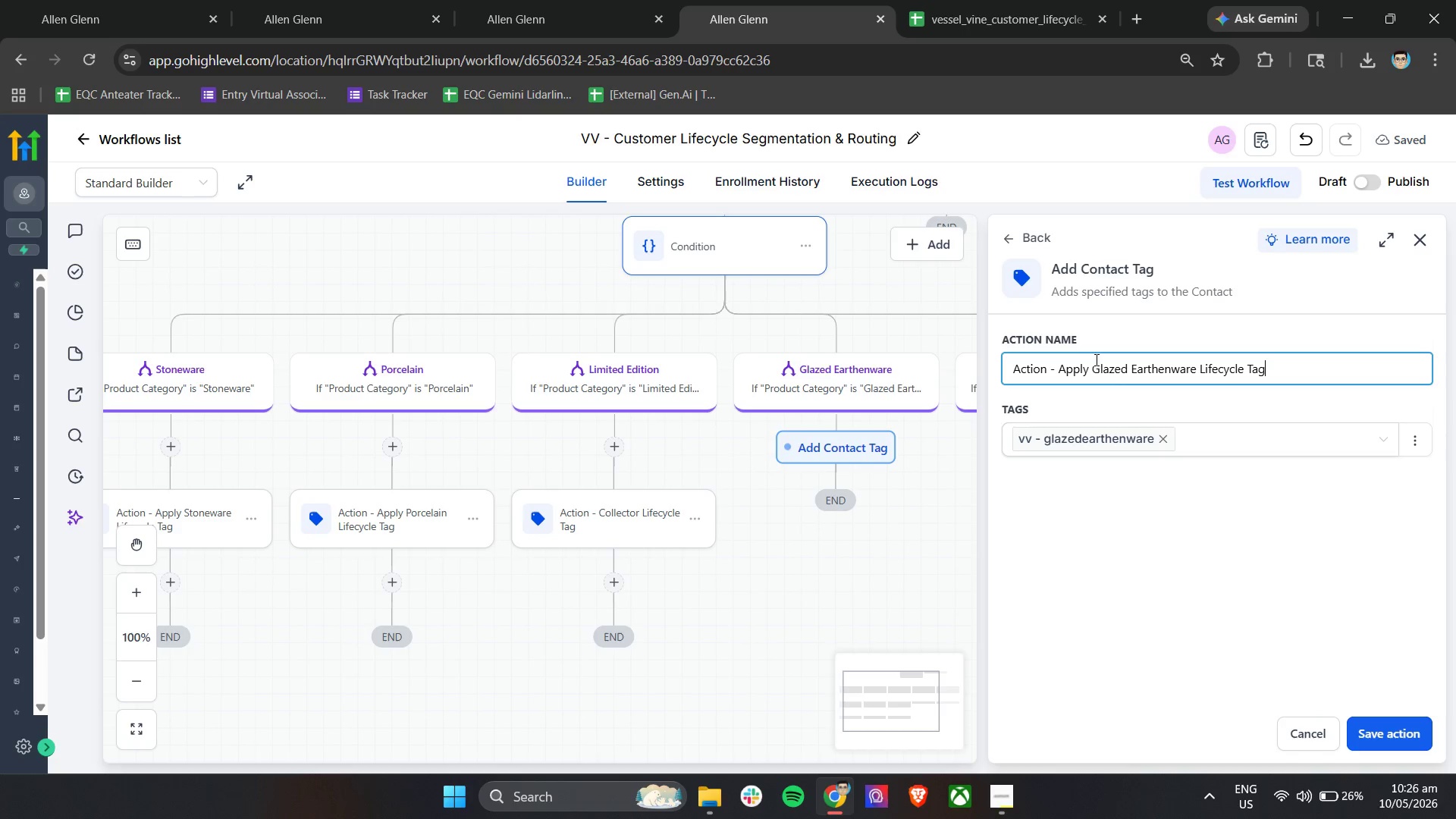 
left_click([1382, 726])
 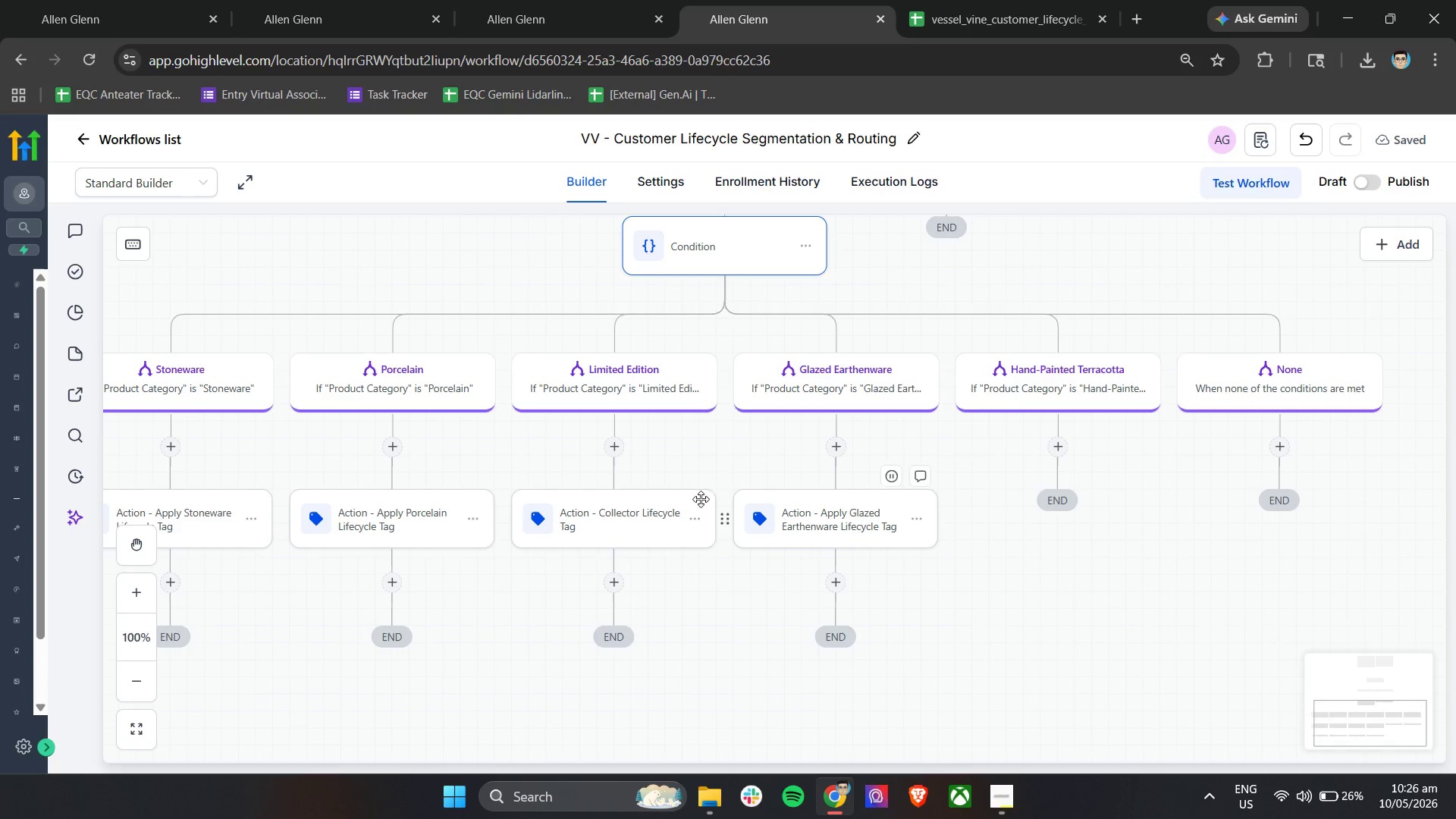 
double_click([598, 511])
 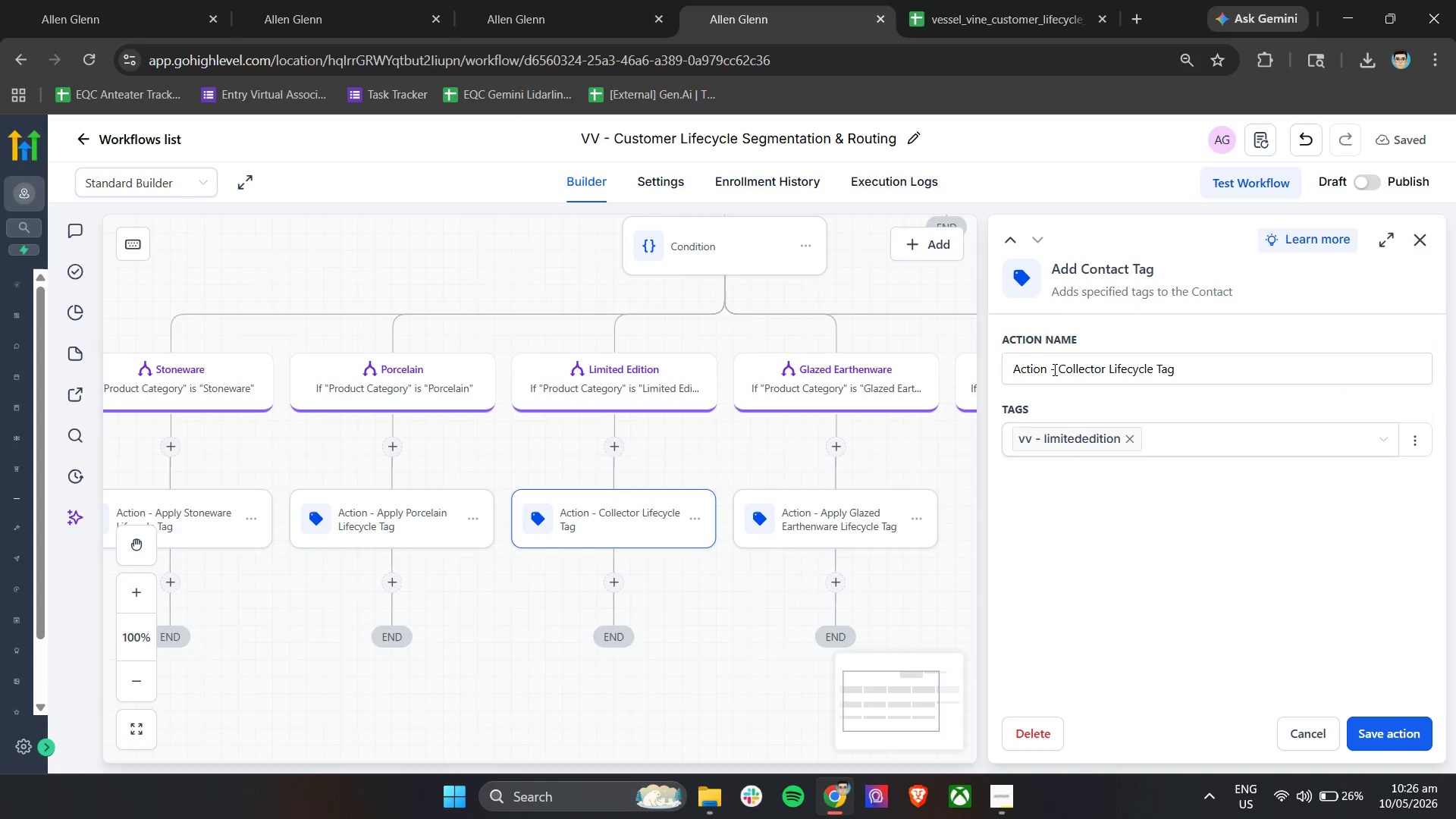 
double_click([1055, 369])
 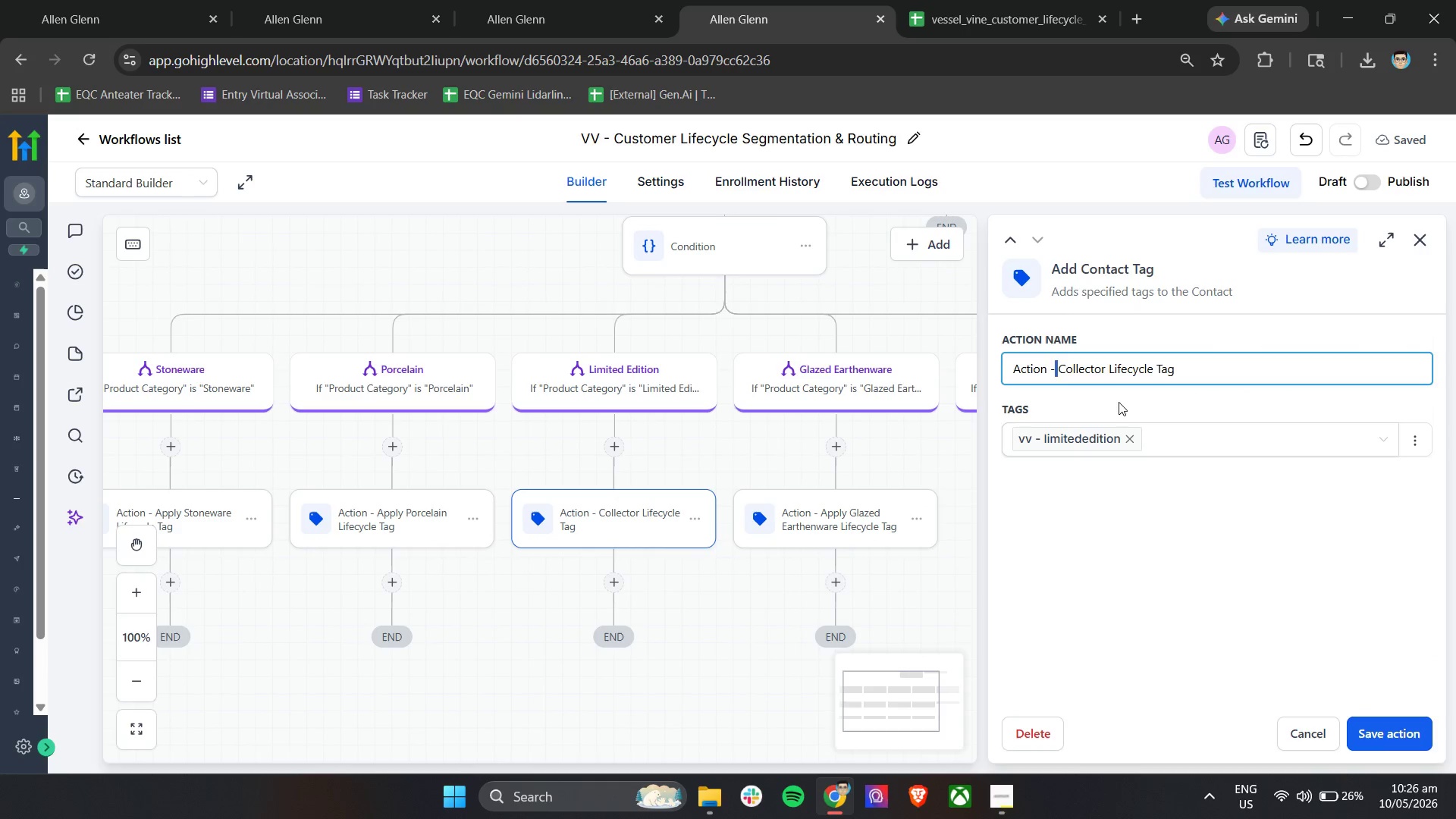 
key(ArrowRight)
 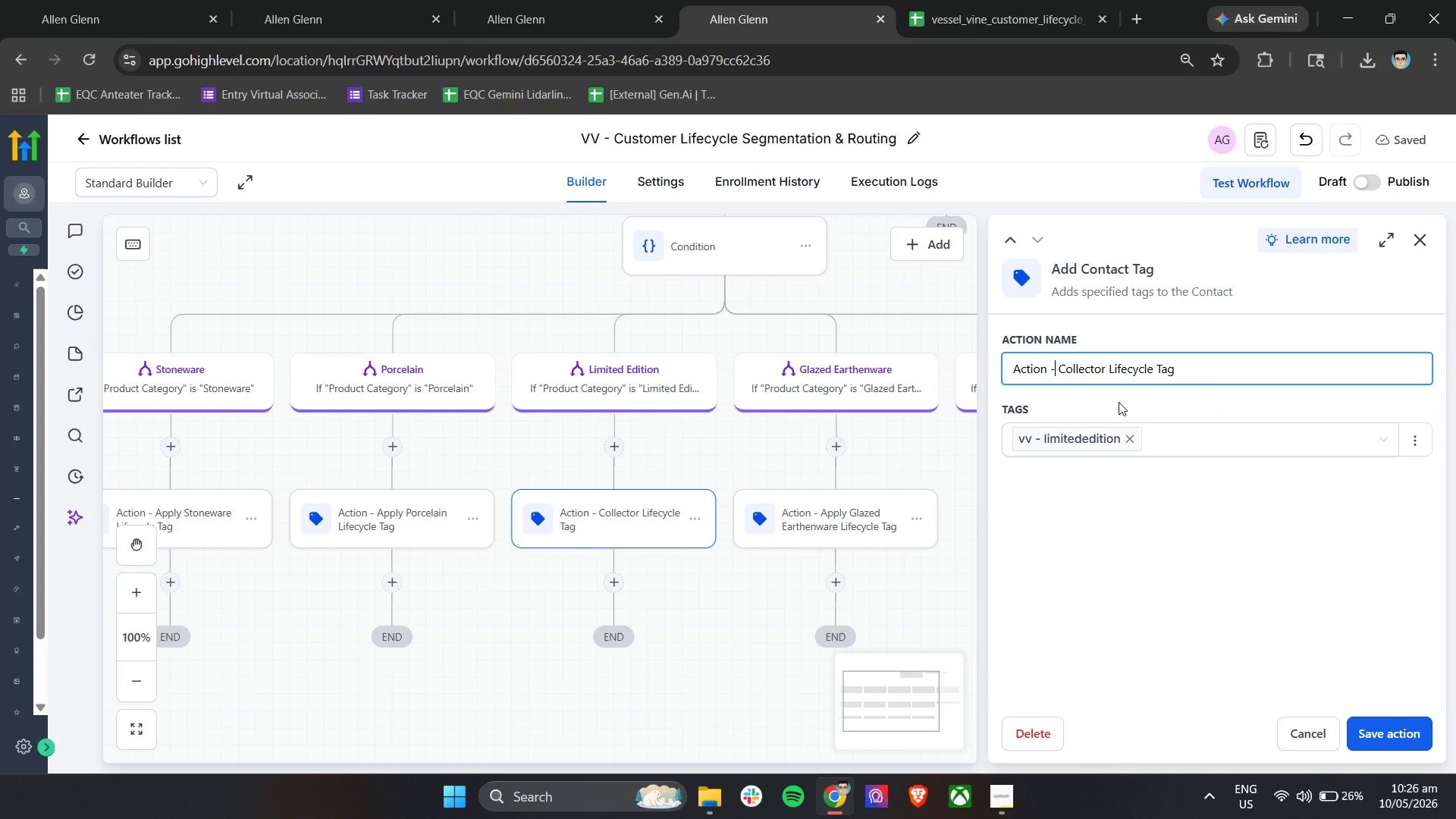 
key(ArrowLeft)
 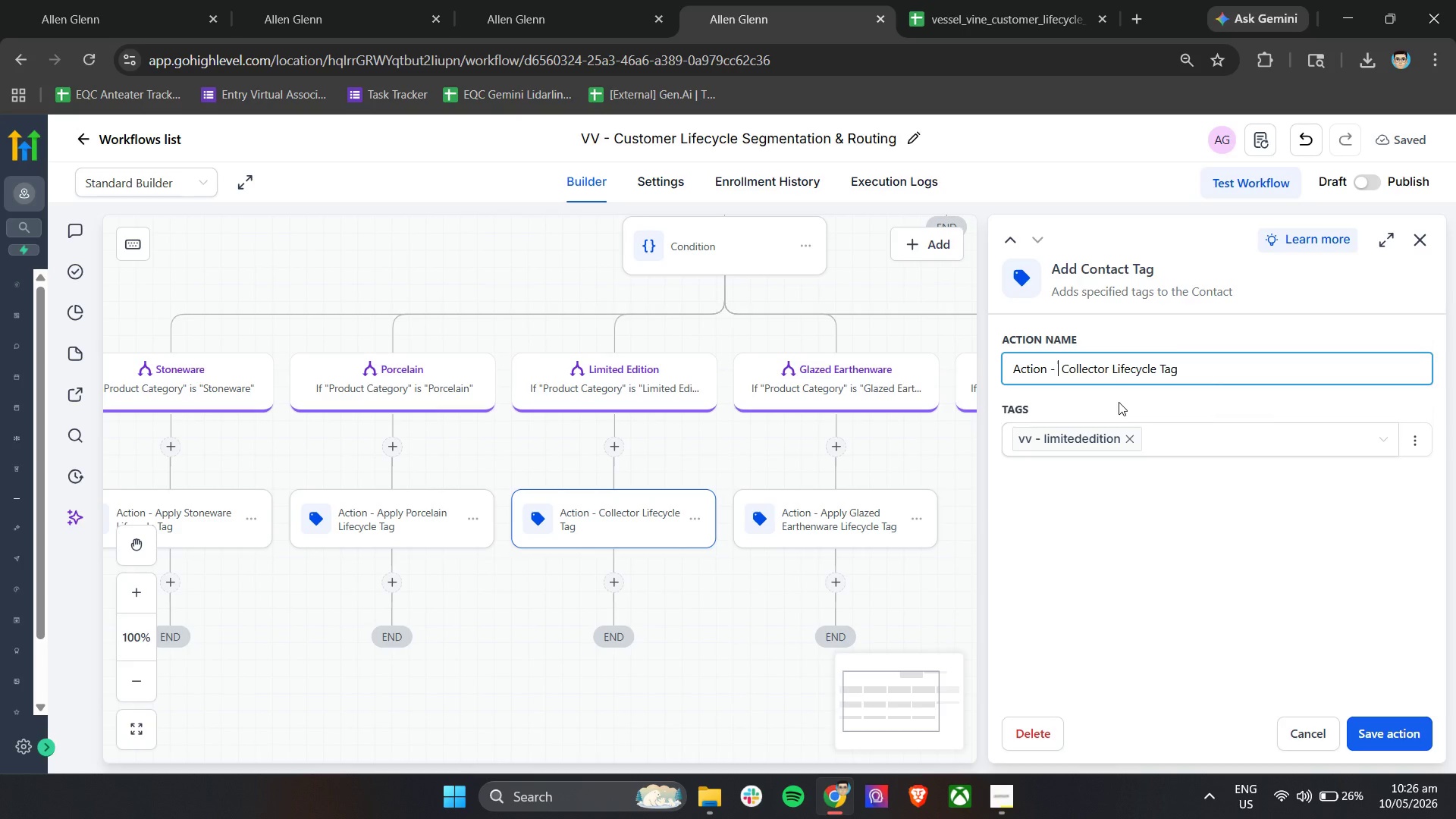 
type( Apply)
 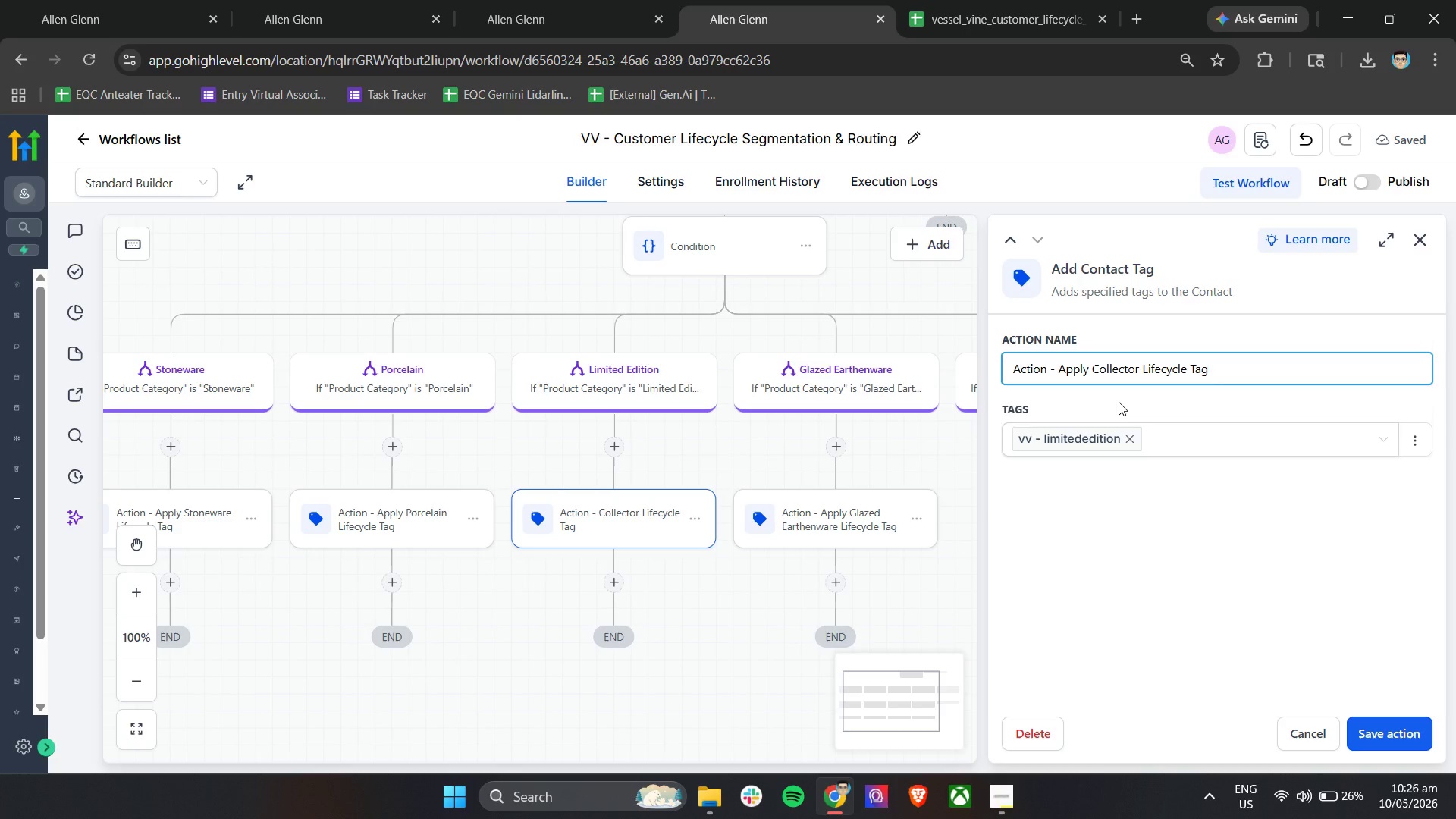 
key(Enter)
 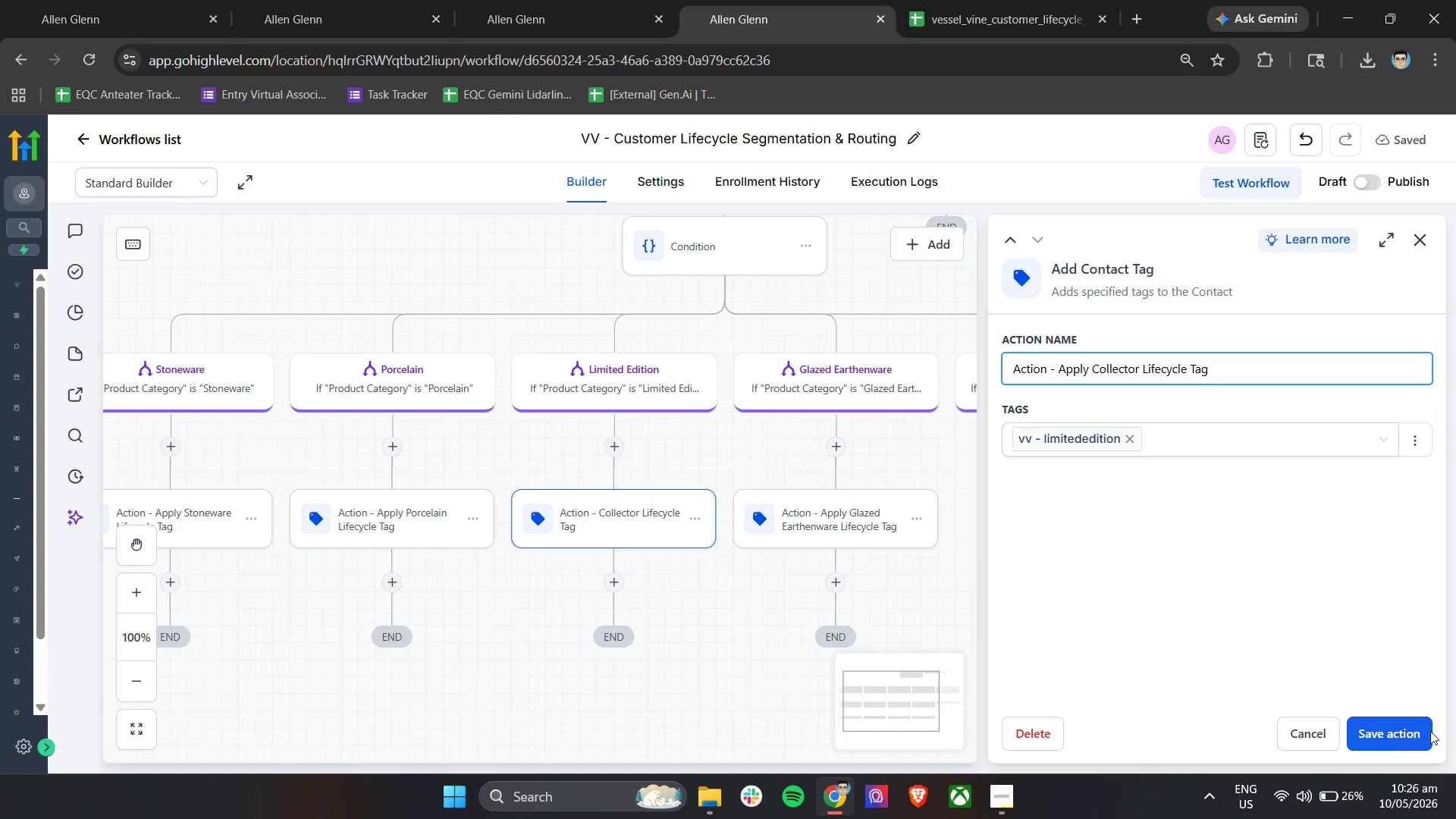 
left_click([1392, 720])
 